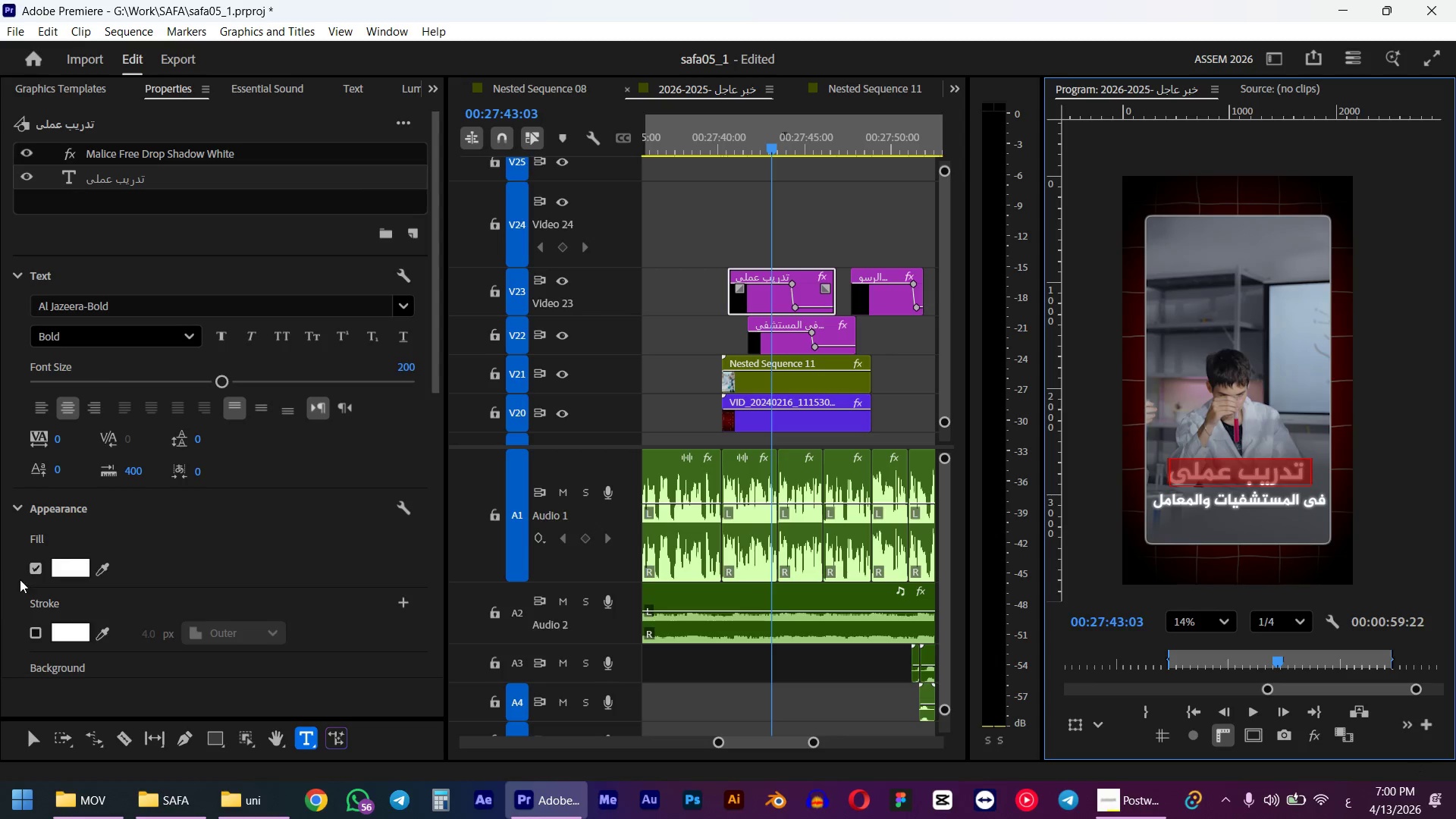 
left_click([69, 573])
 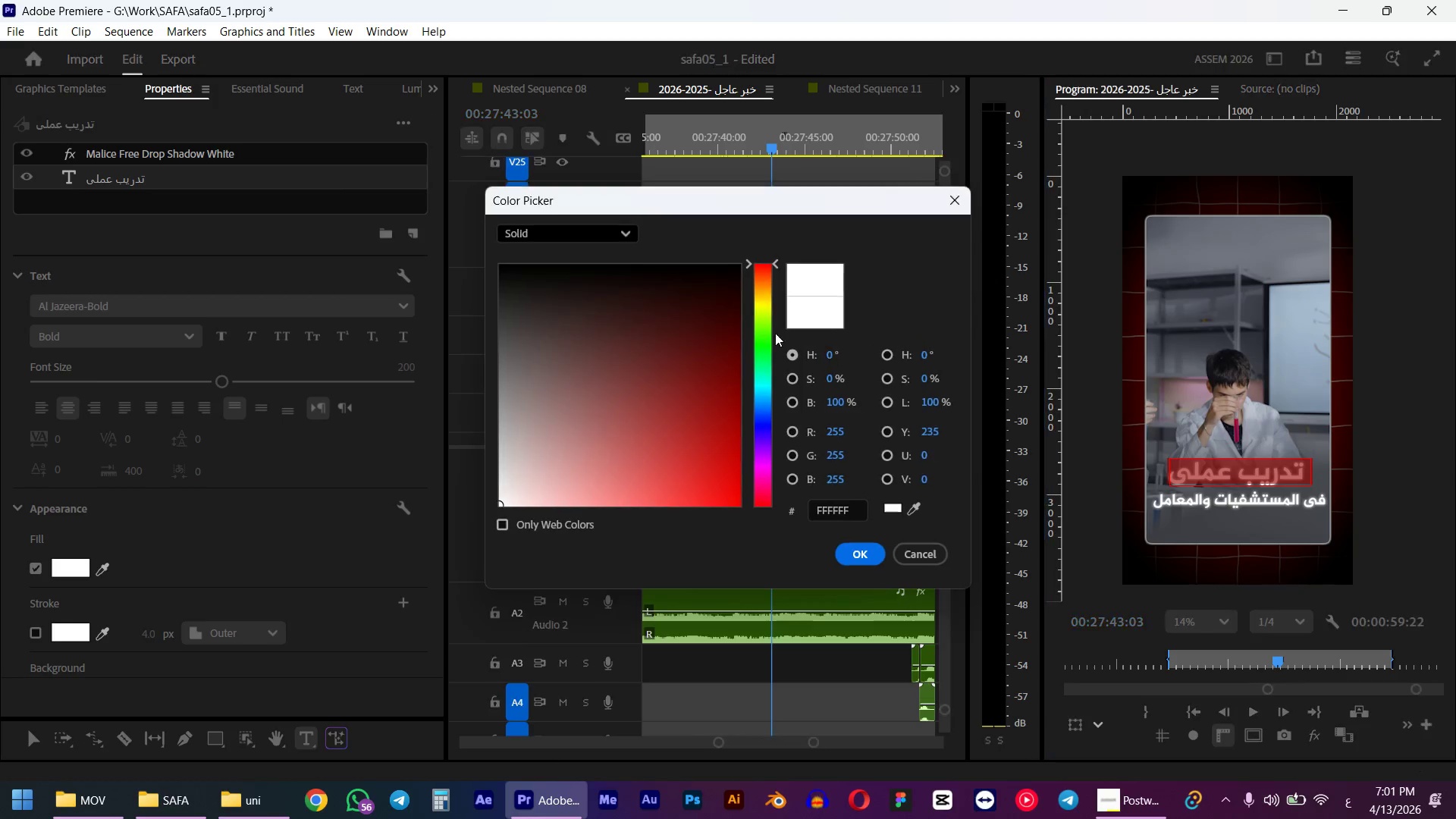 
left_click_drag(start_coordinate=[763, 297], to_coordinate=[763, 300])
 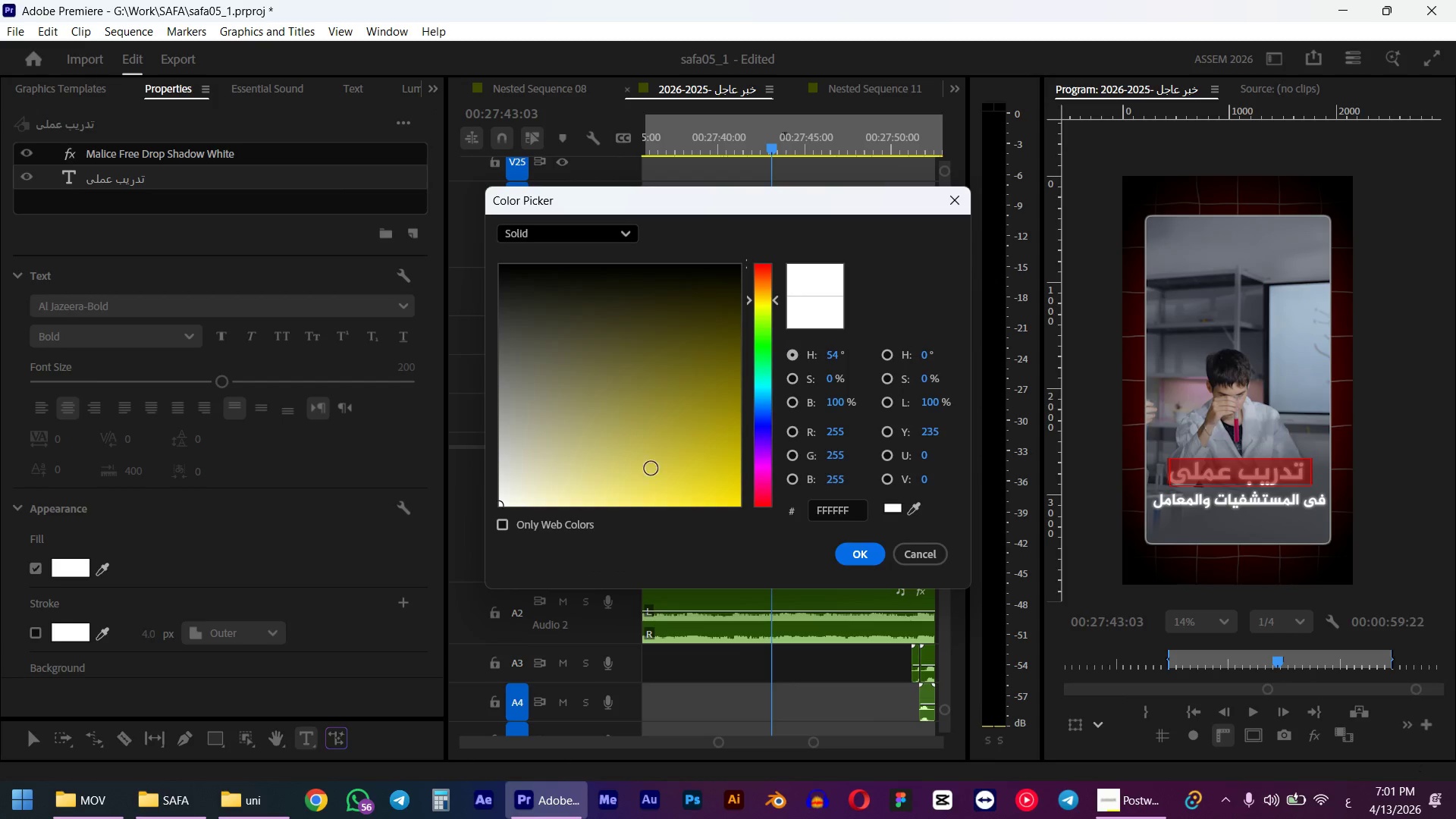 
left_click_drag(start_coordinate=[642, 474], to_coordinate=[739, 514])
 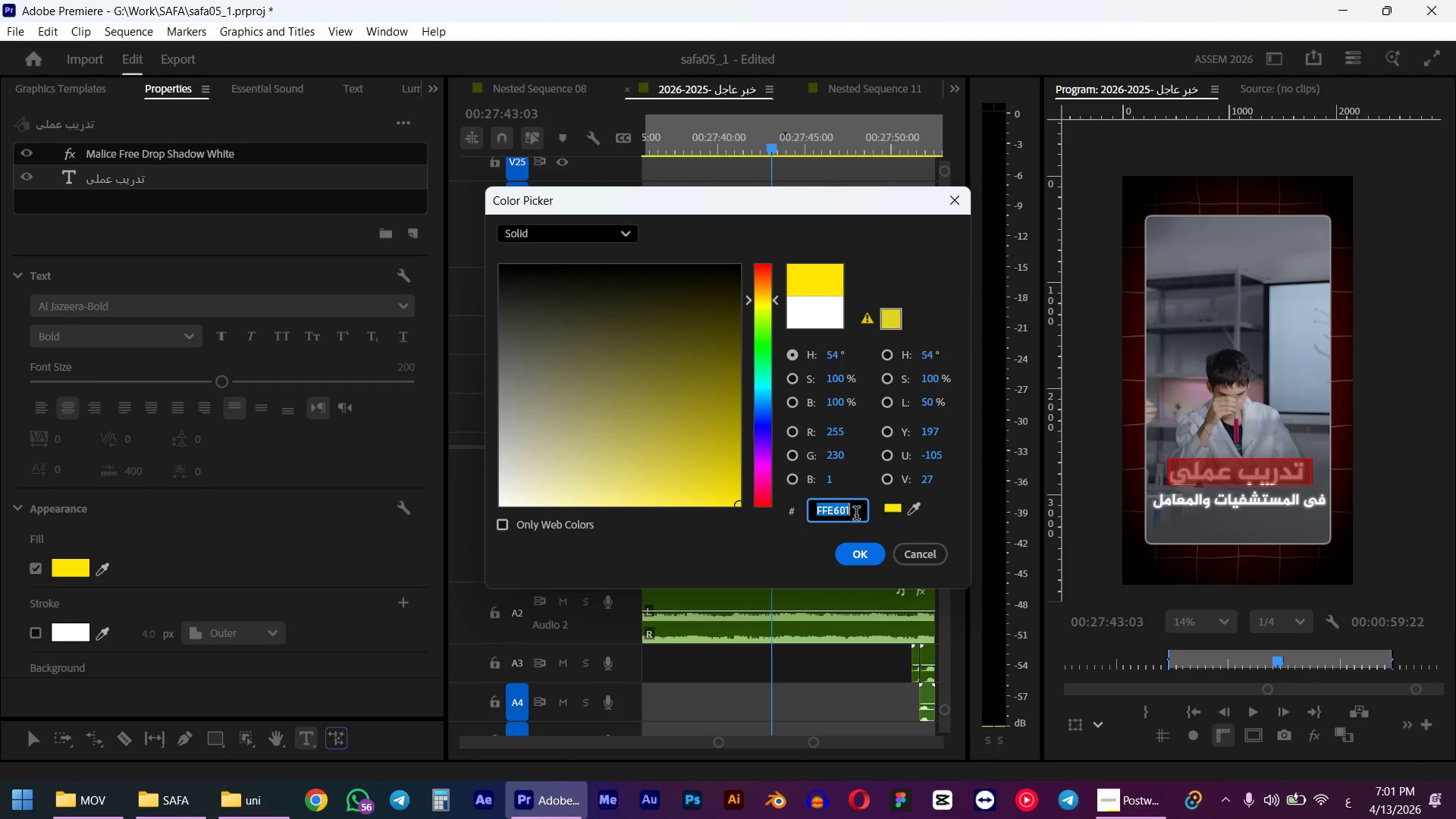 
key(Control+ControlLeft)
 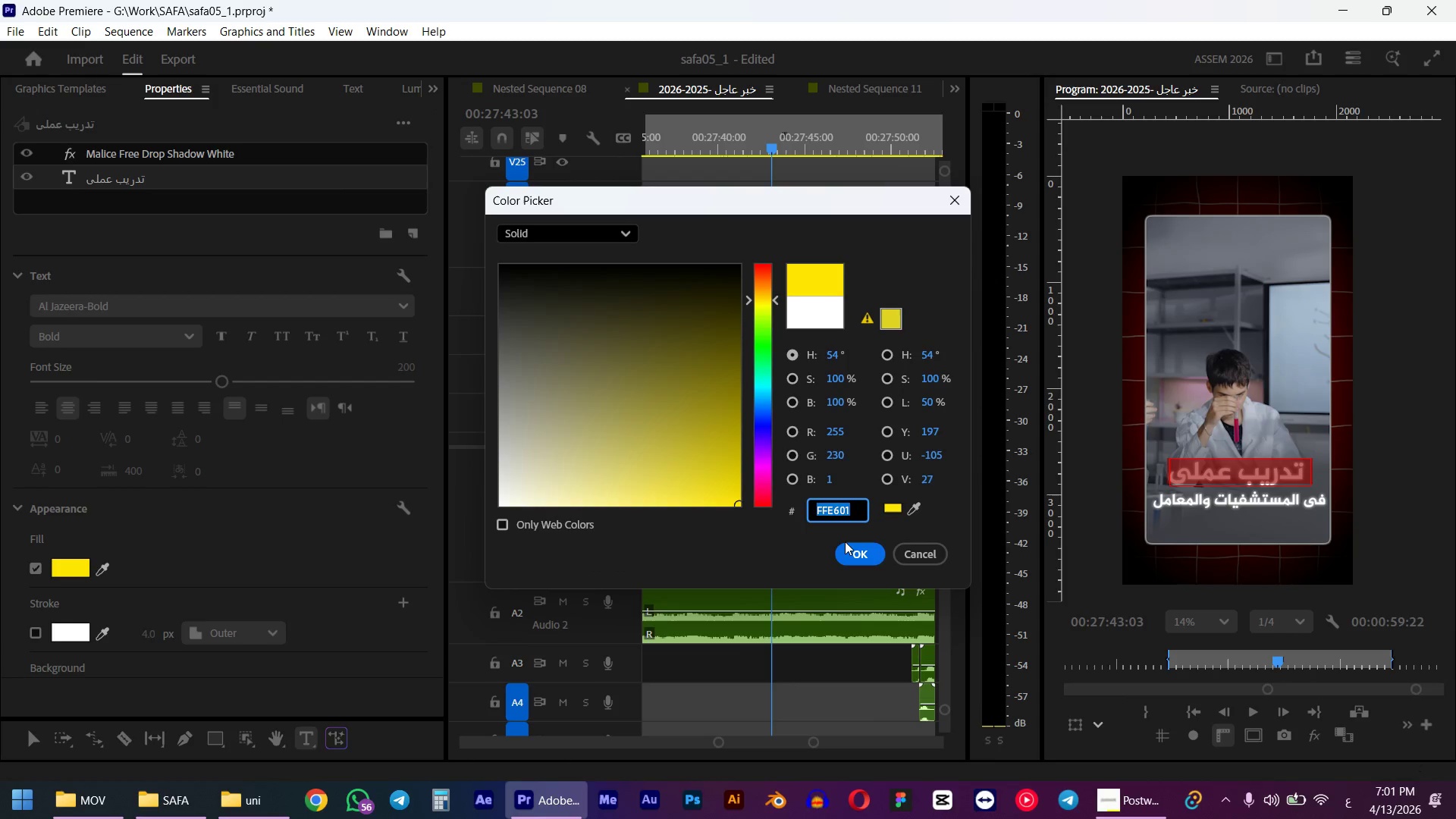 
key(Control+C)
 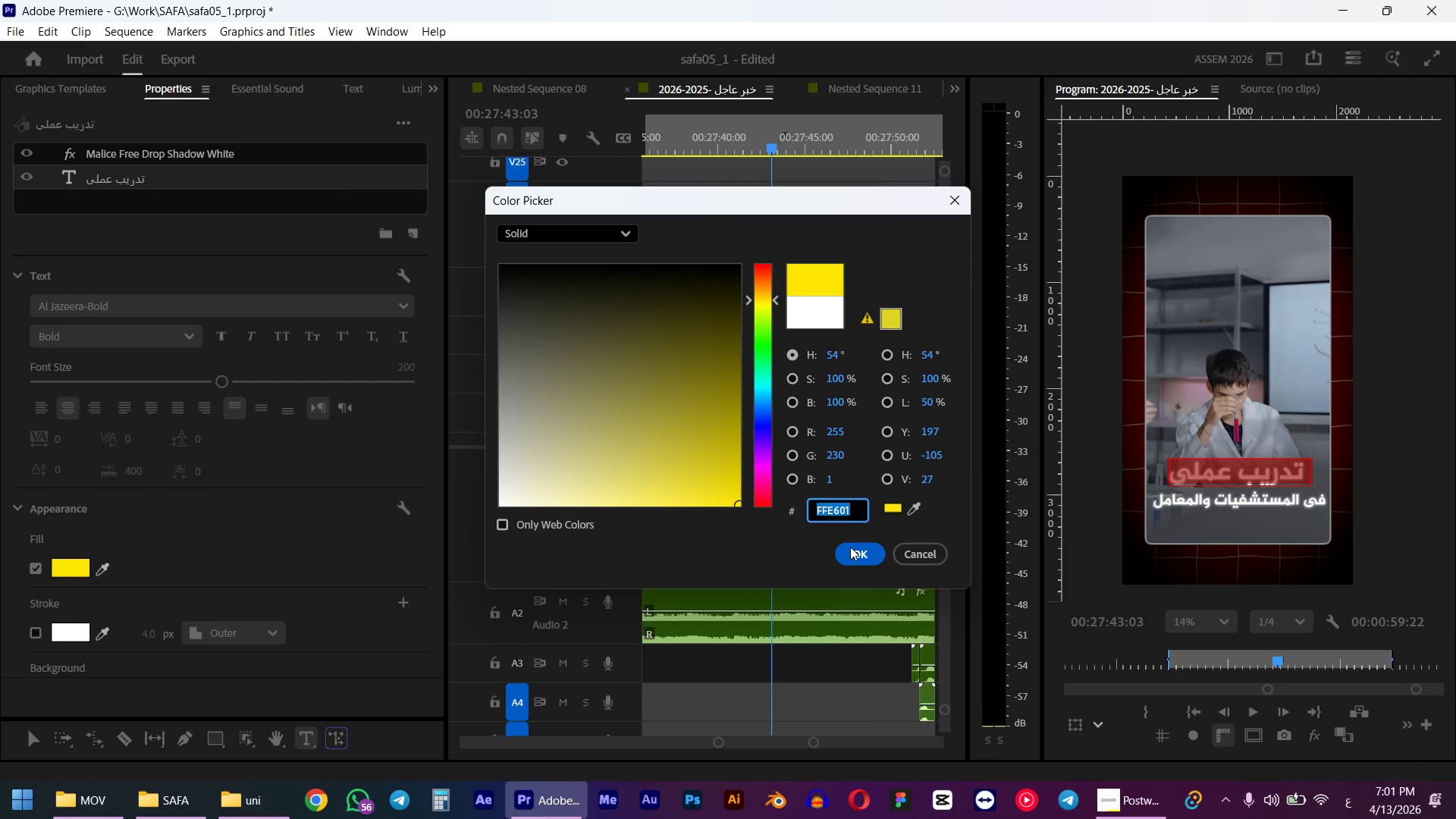 
left_click([850, 547])
 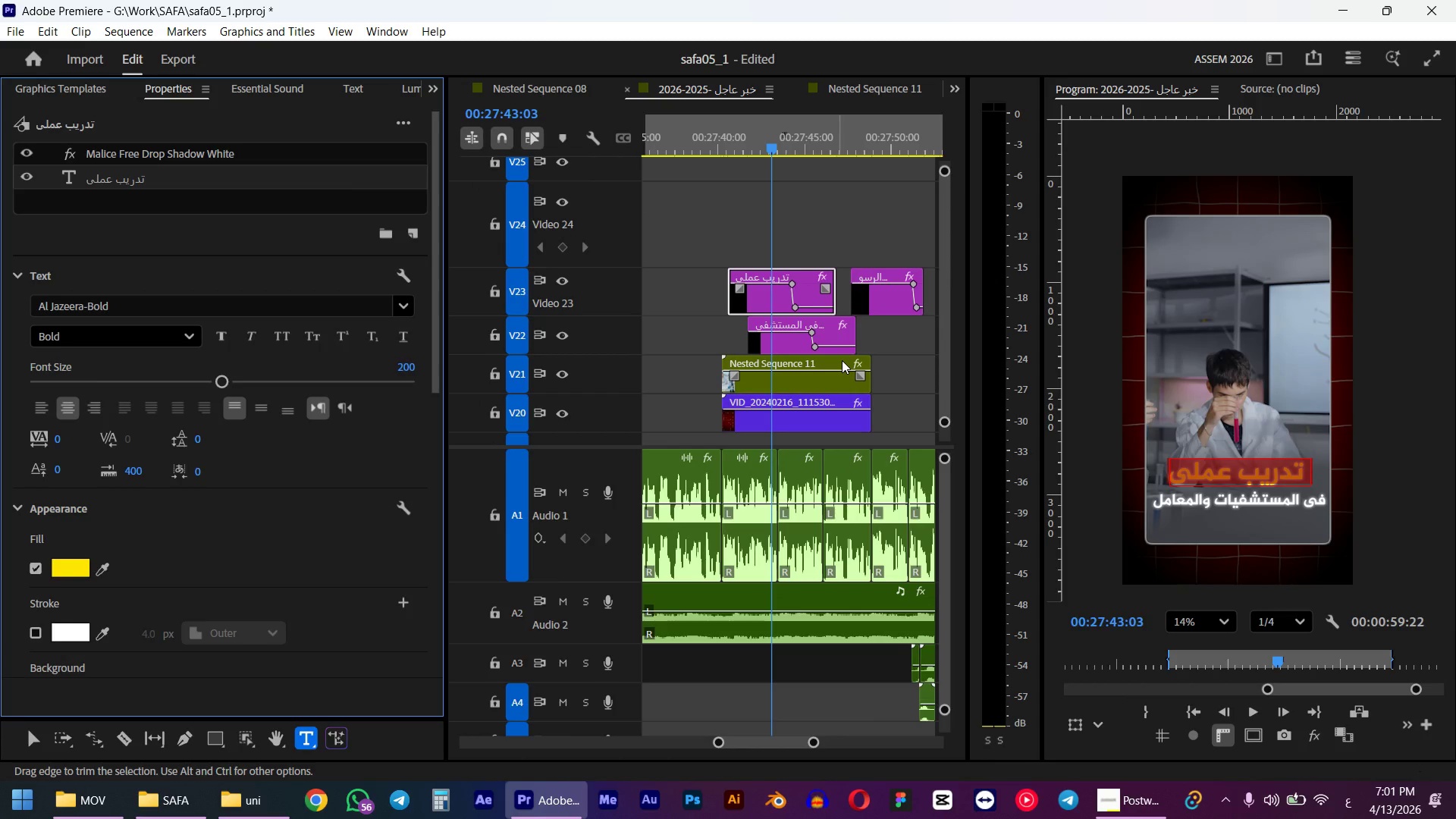 
left_click([711, 141])
 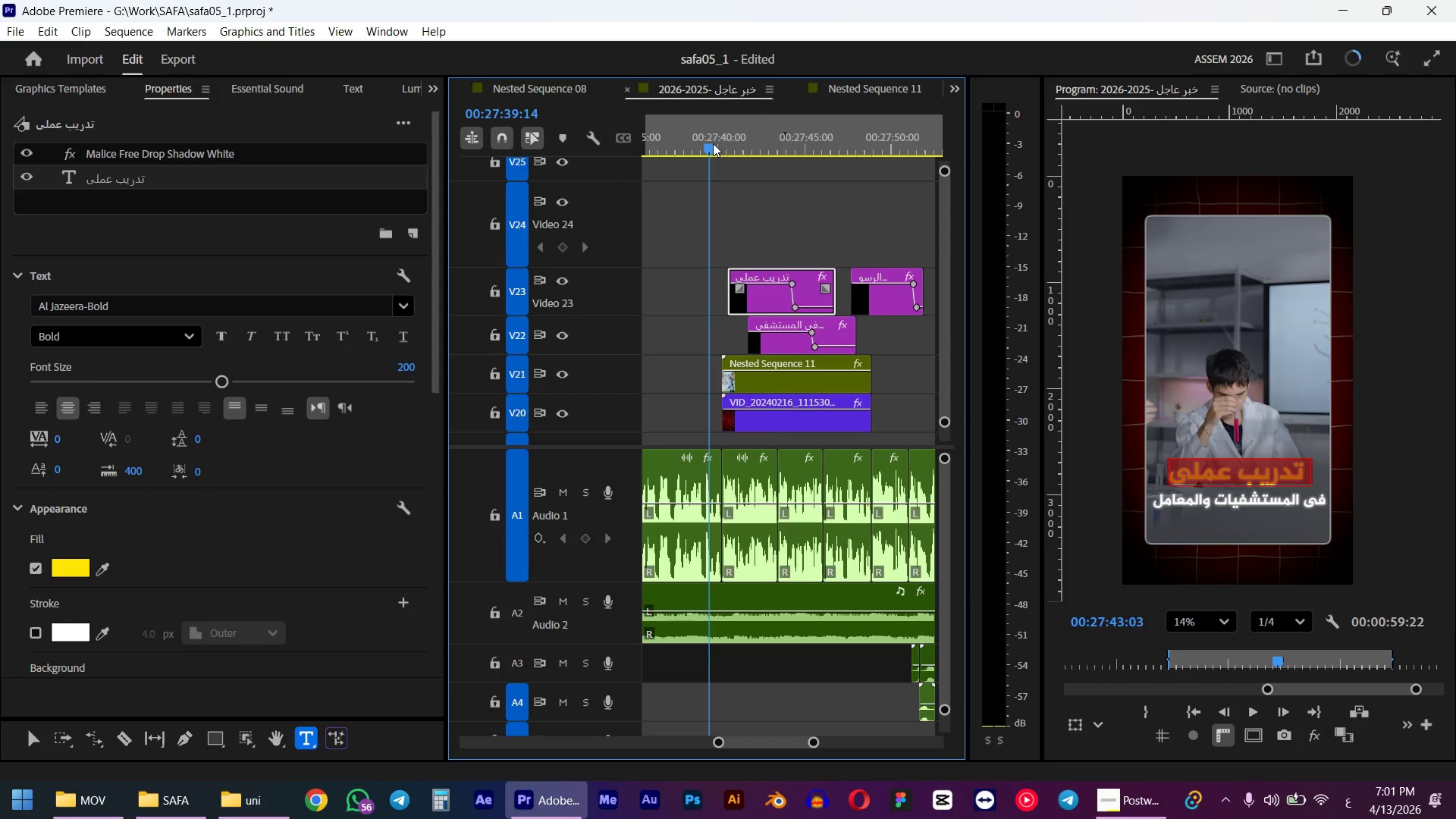 
key(Space)
 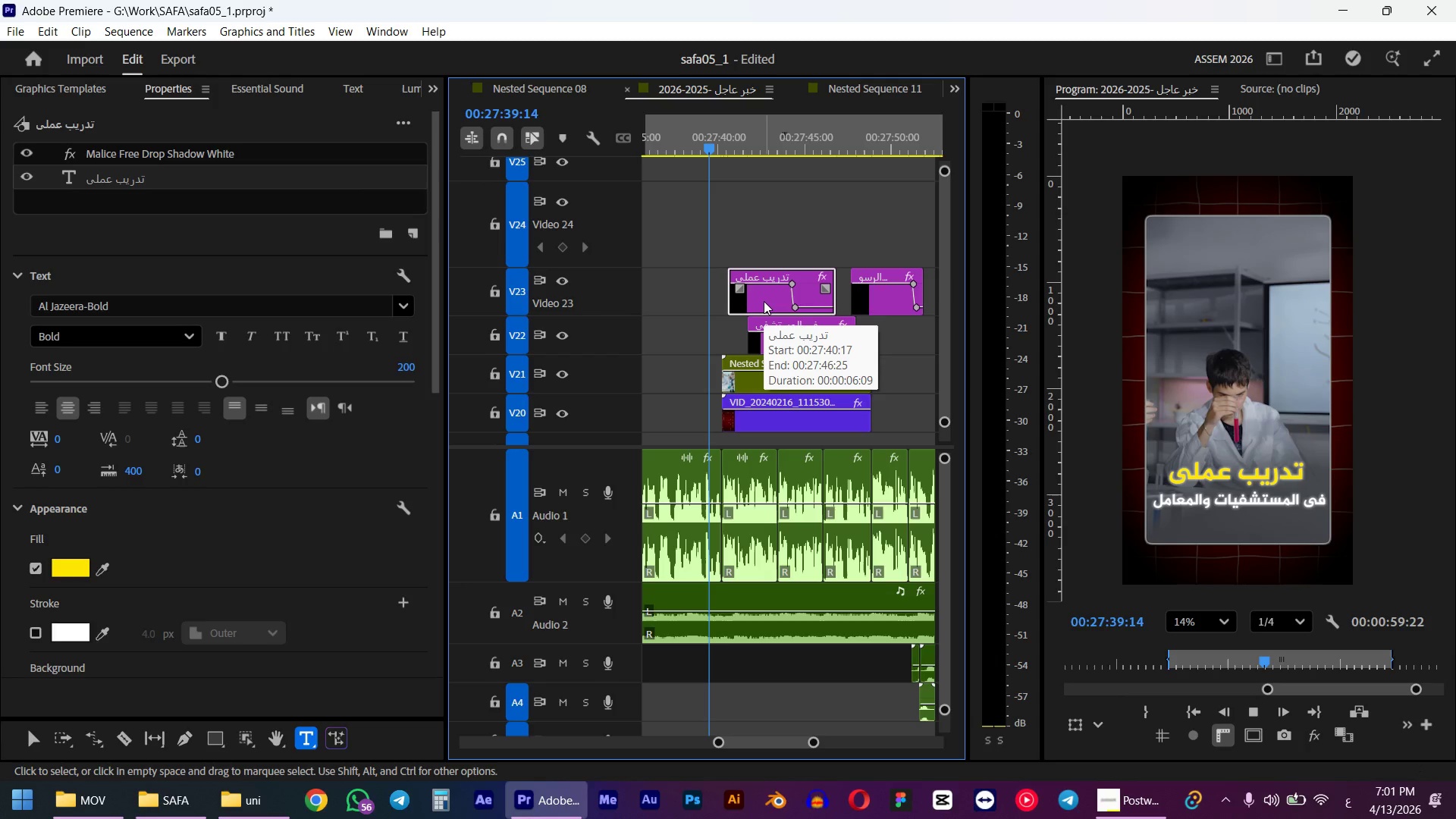 
wait(8.34)
 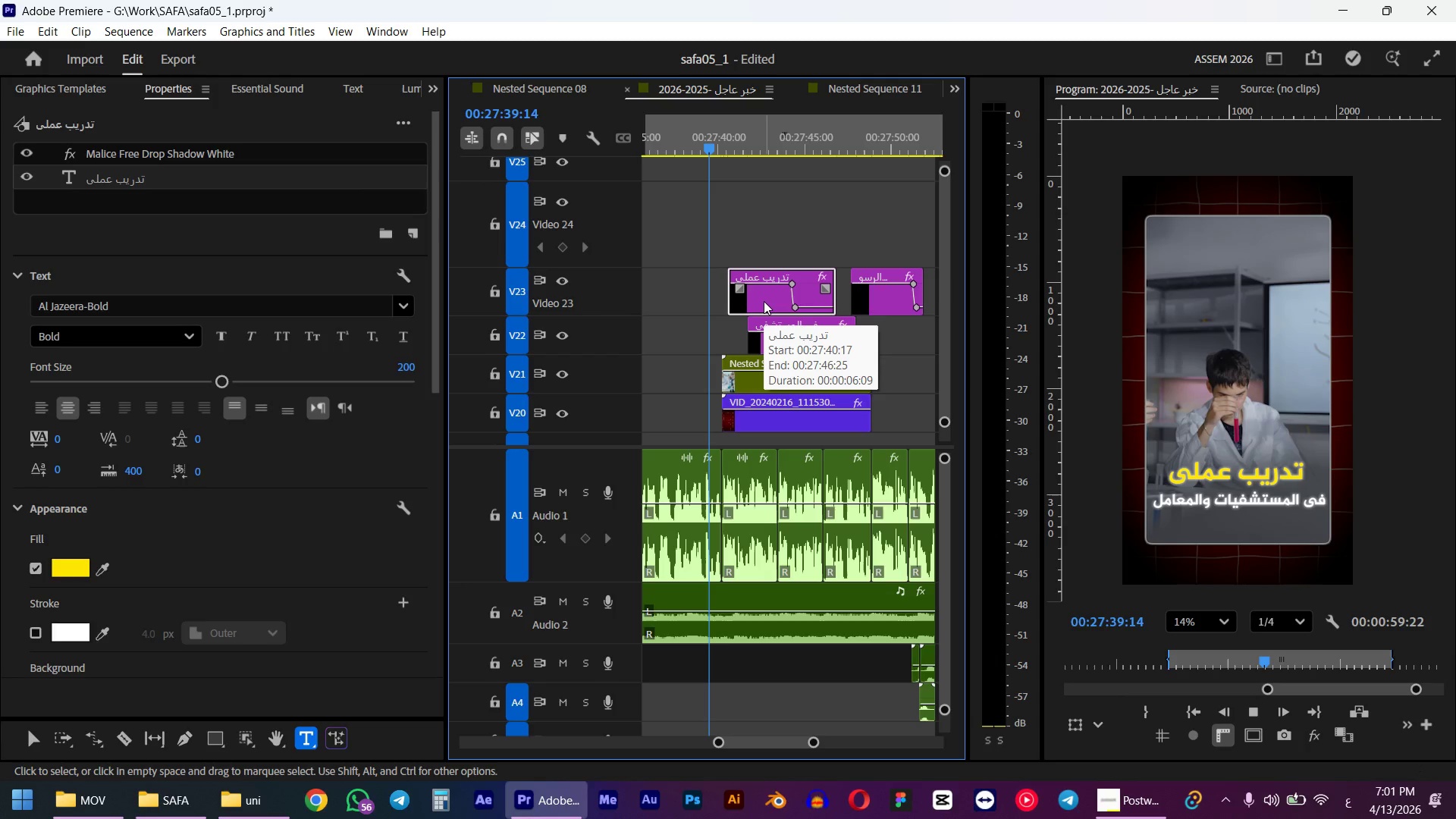 
key(Space)
 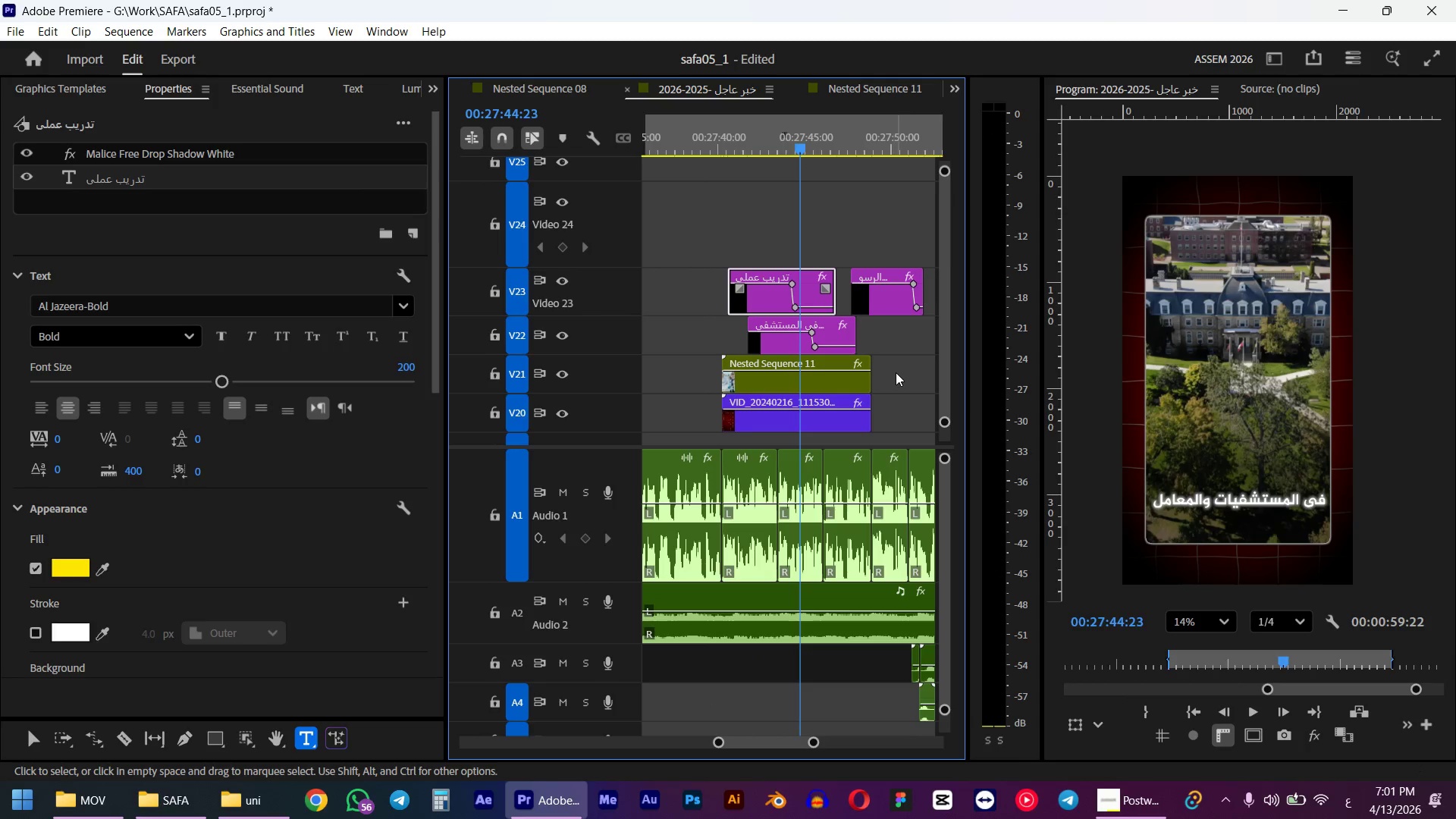 
left_click([898, 372])
 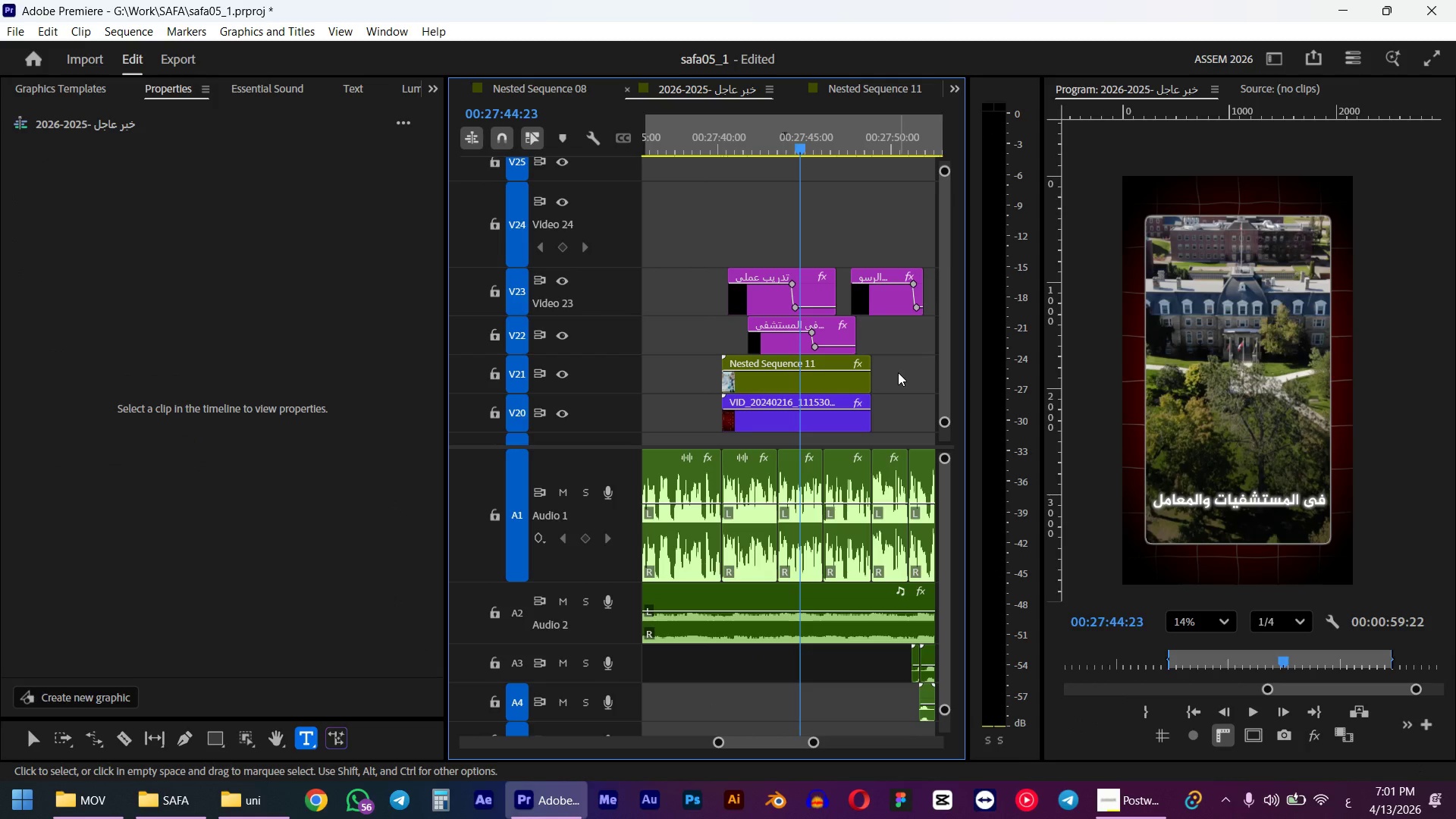 
left_click_drag(start_coordinate=[771, 150], to_coordinate=[761, 149])
 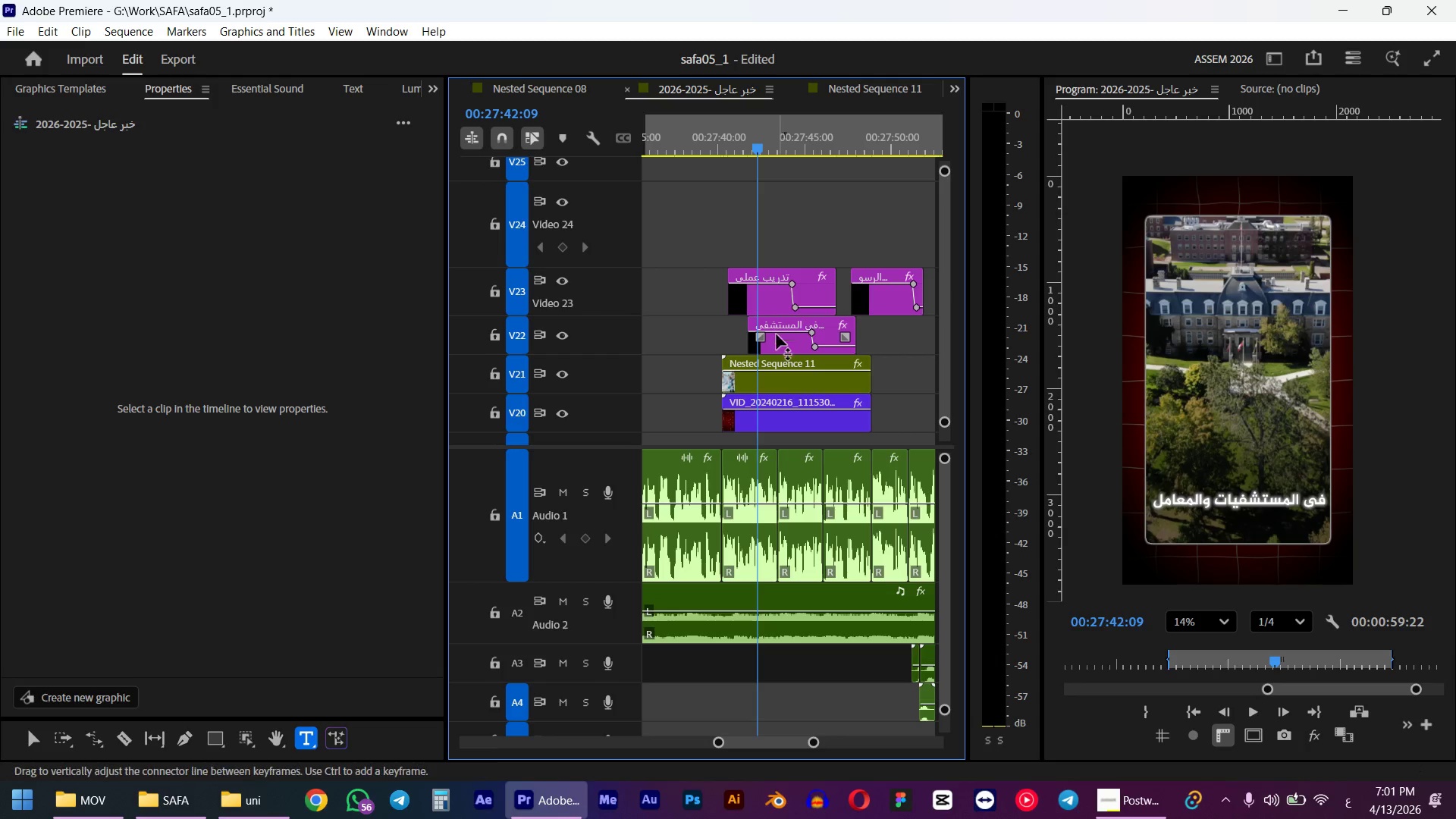 
left_click([777, 337])
 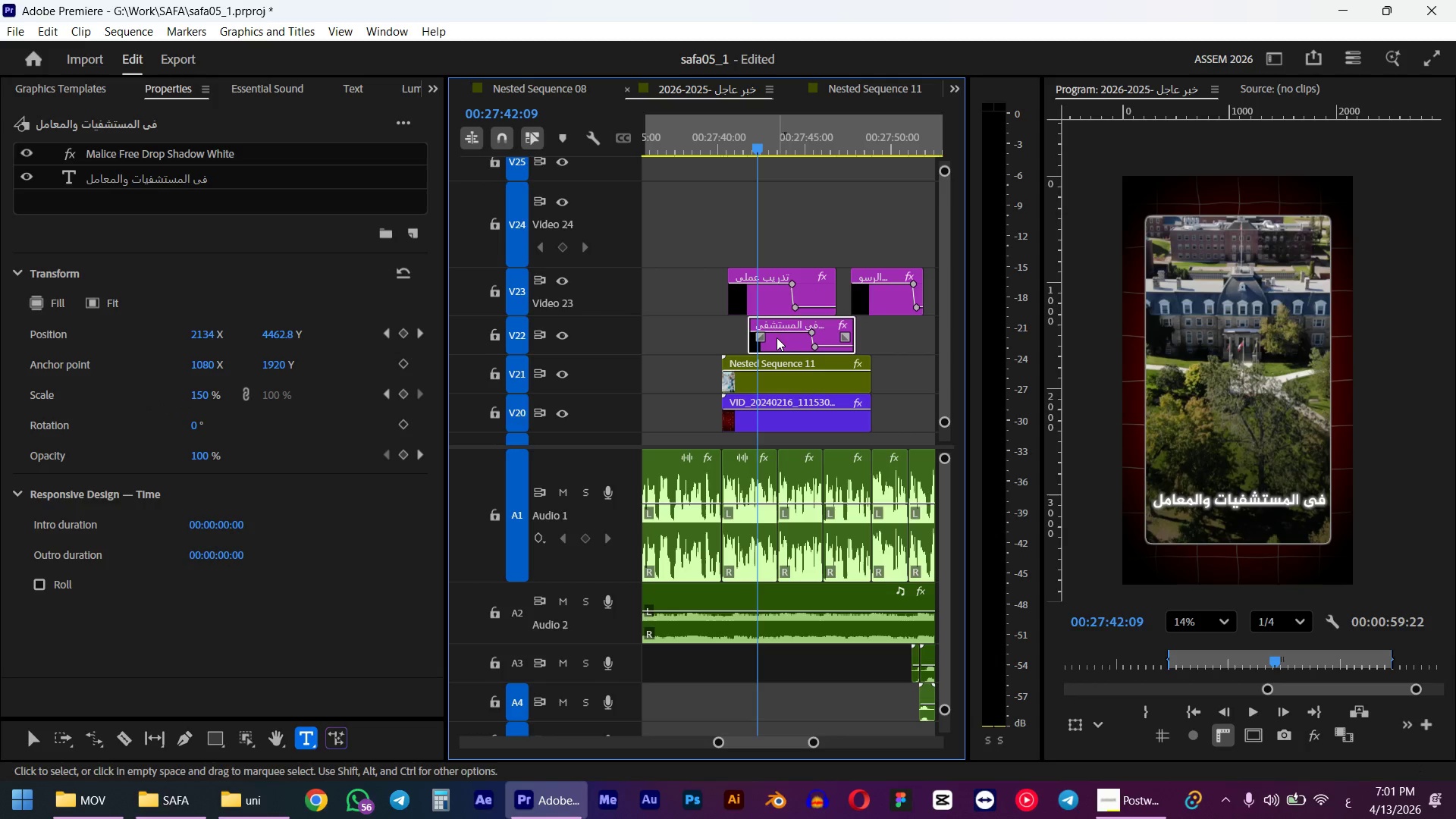 
key(Shift+5)
 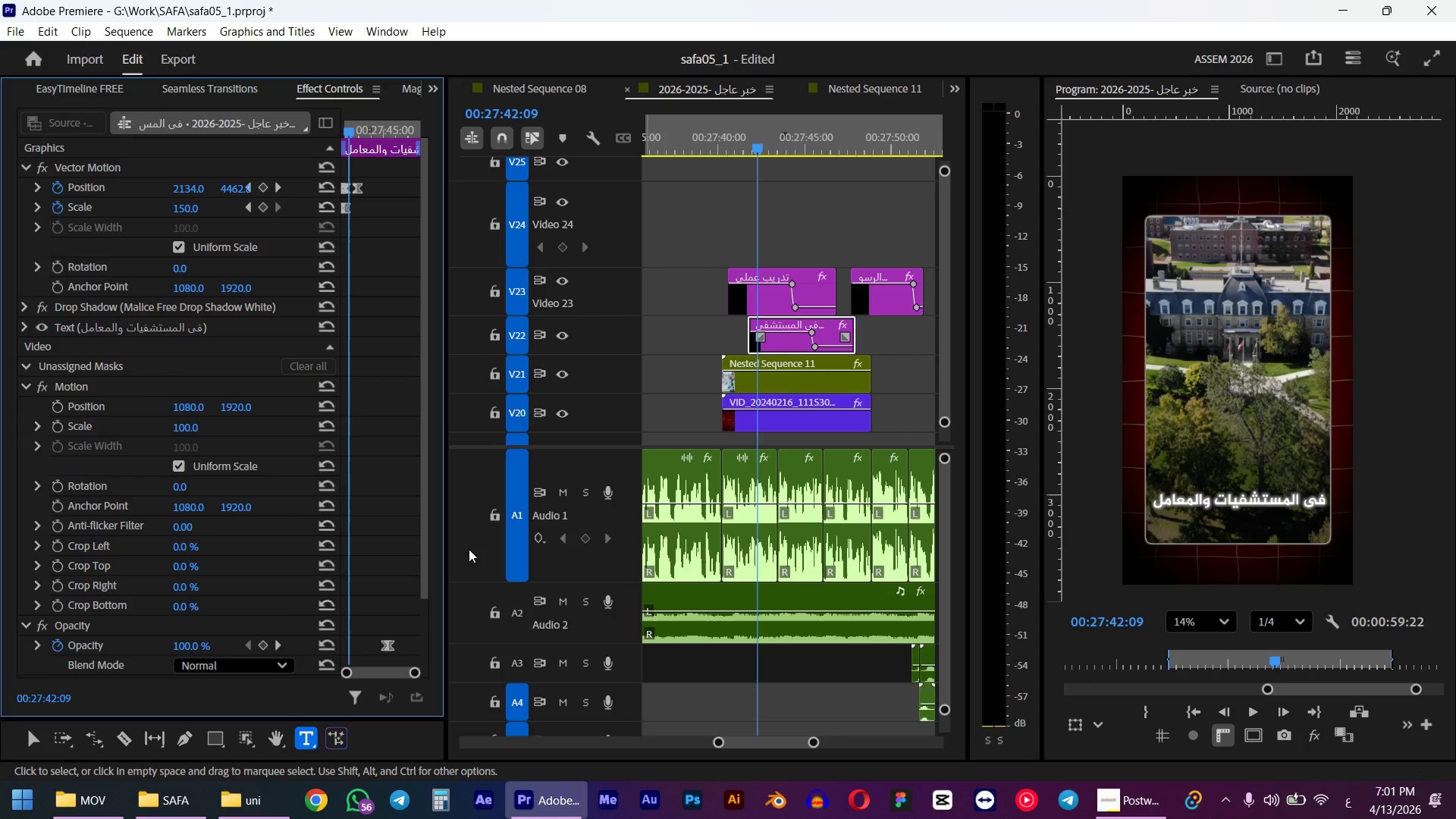 
scroll: coordinate [359, 595], scroll_direction: down, amount: 5.0
 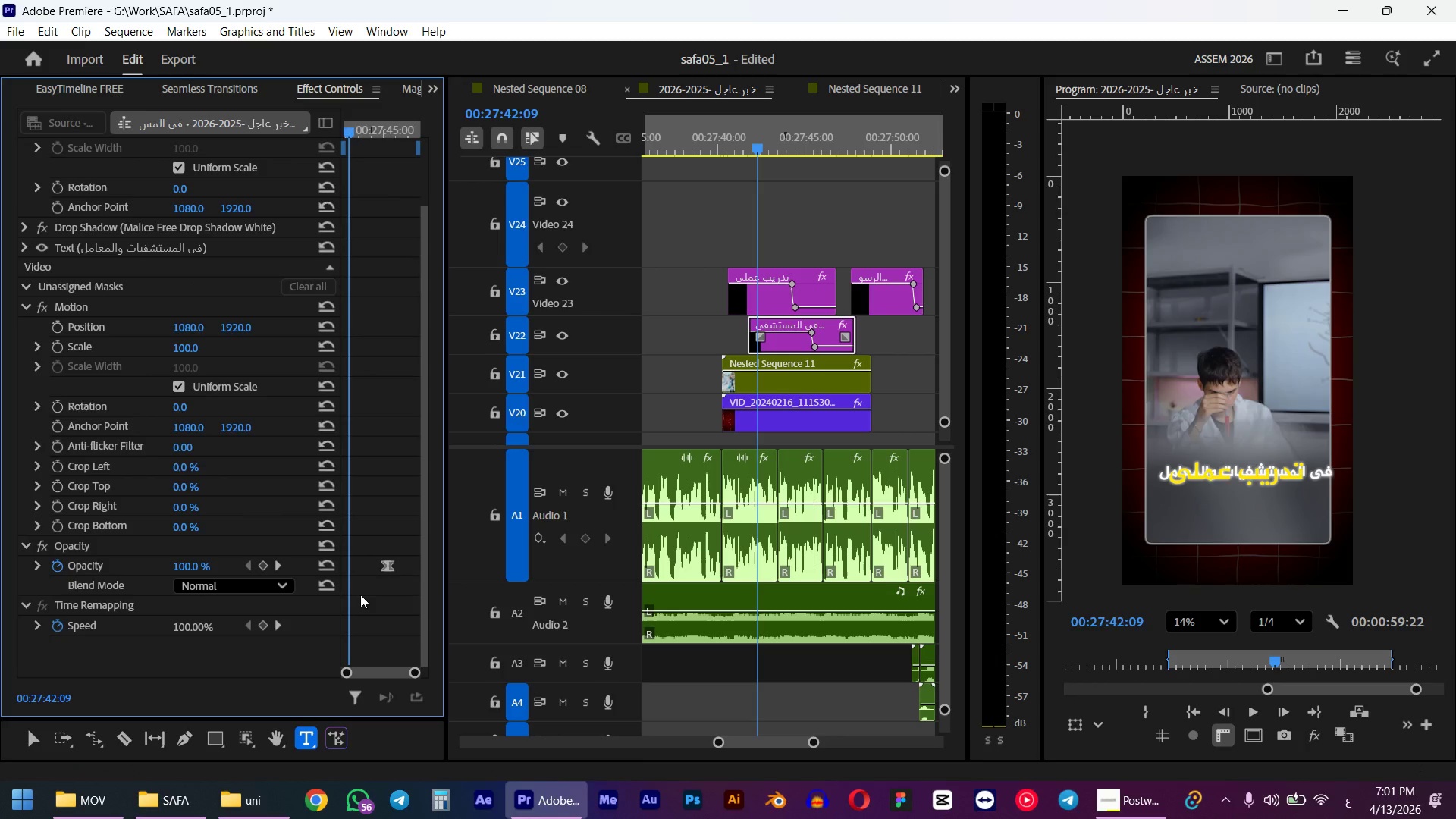 
left_click_drag(start_coordinate=[375, 677], to_coordinate=[341, 676])
 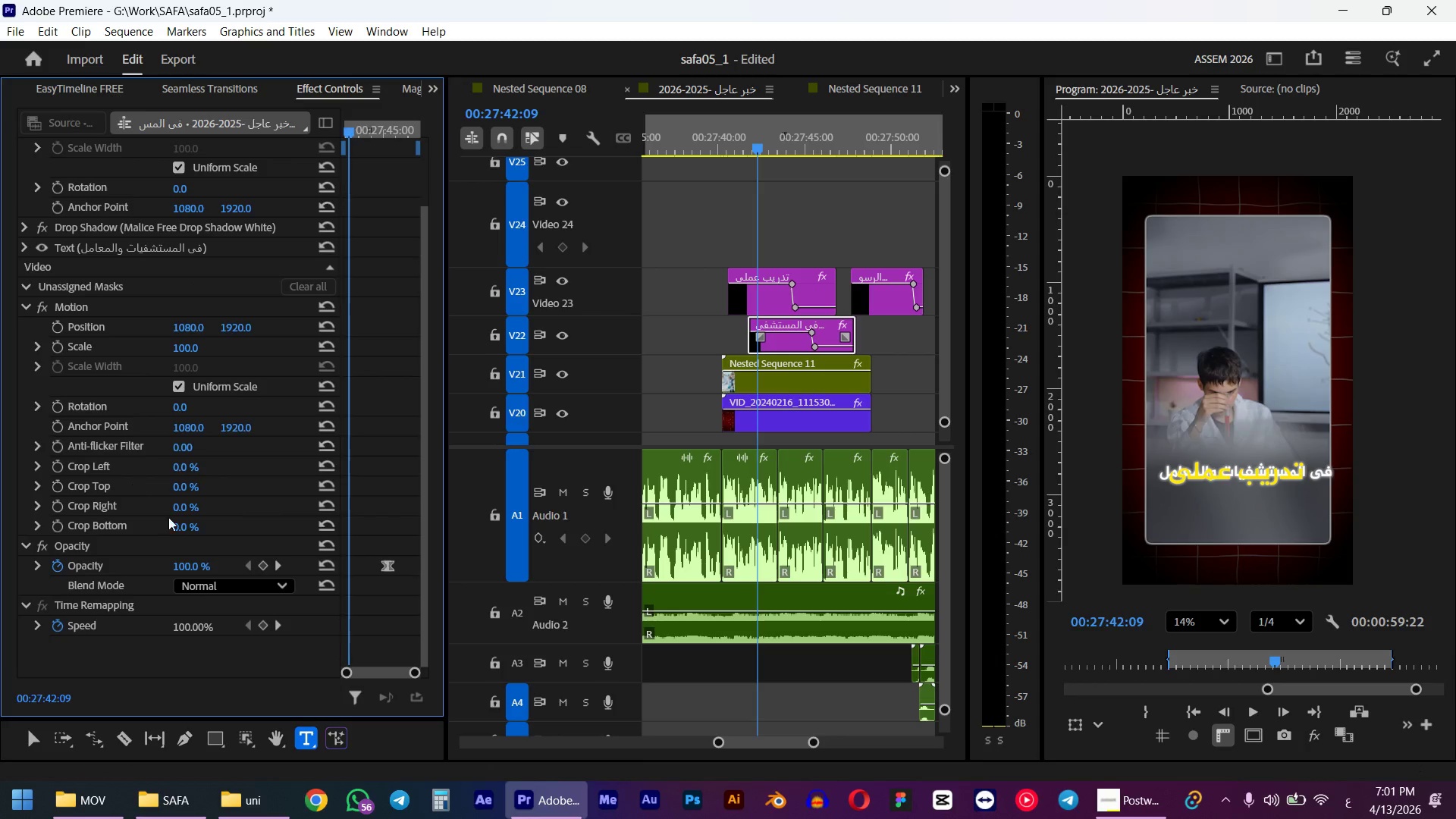 
scroll: coordinate [184, 532], scroll_direction: down, amount: 10.0
 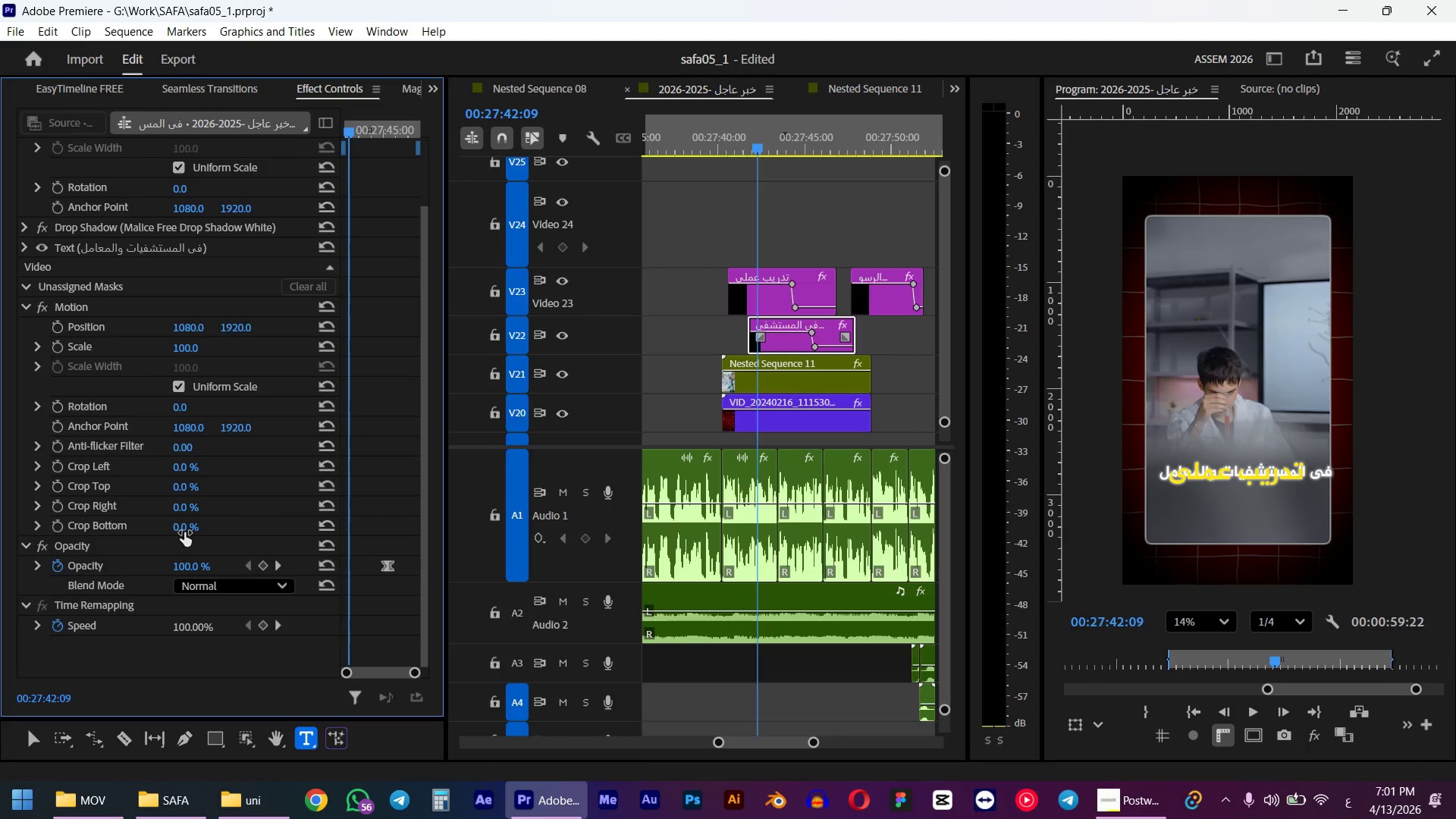 
scroll: coordinate [184, 528], scroll_direction: up, amount: 5.0
 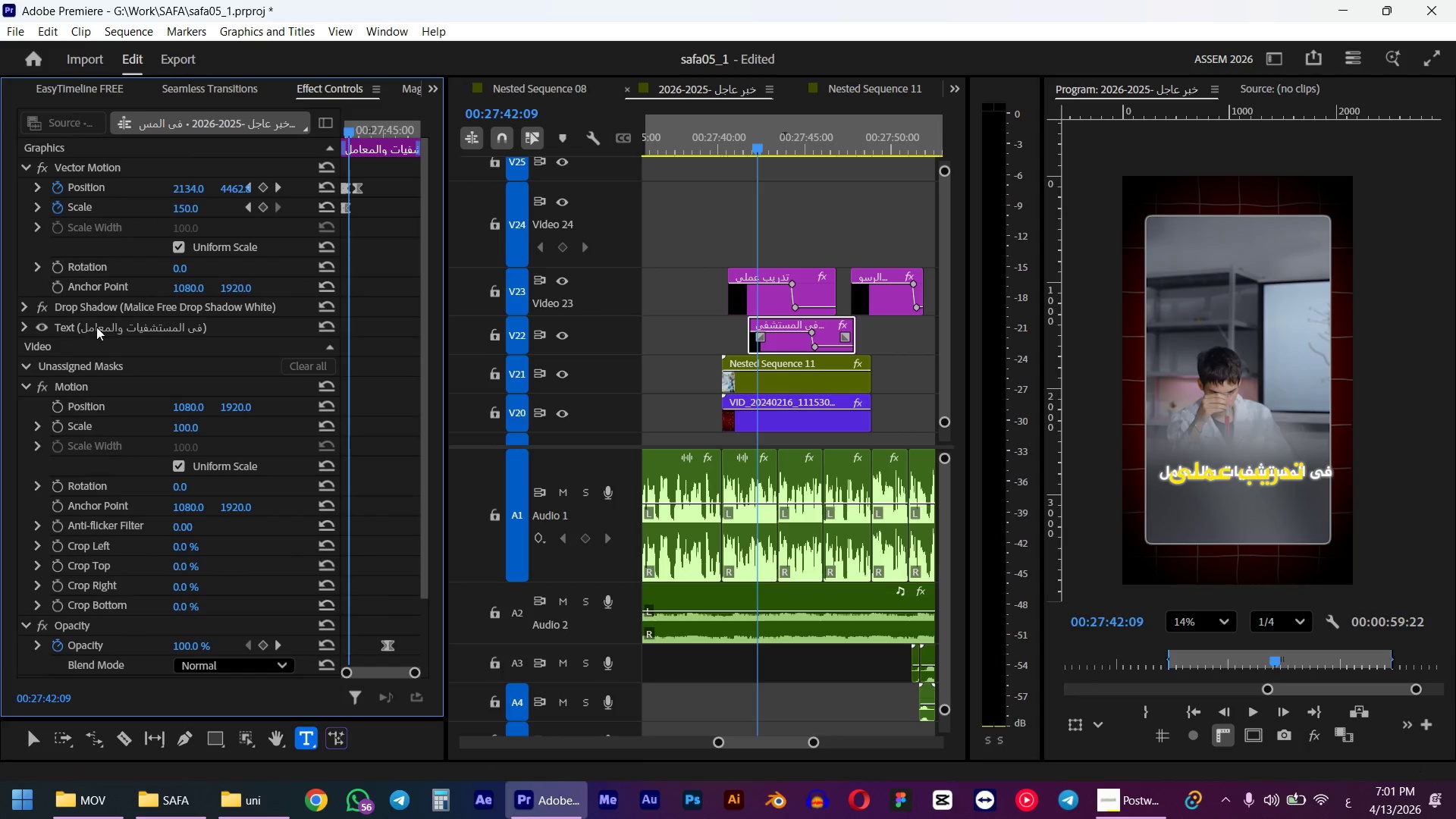 
left_click([128, 326])
 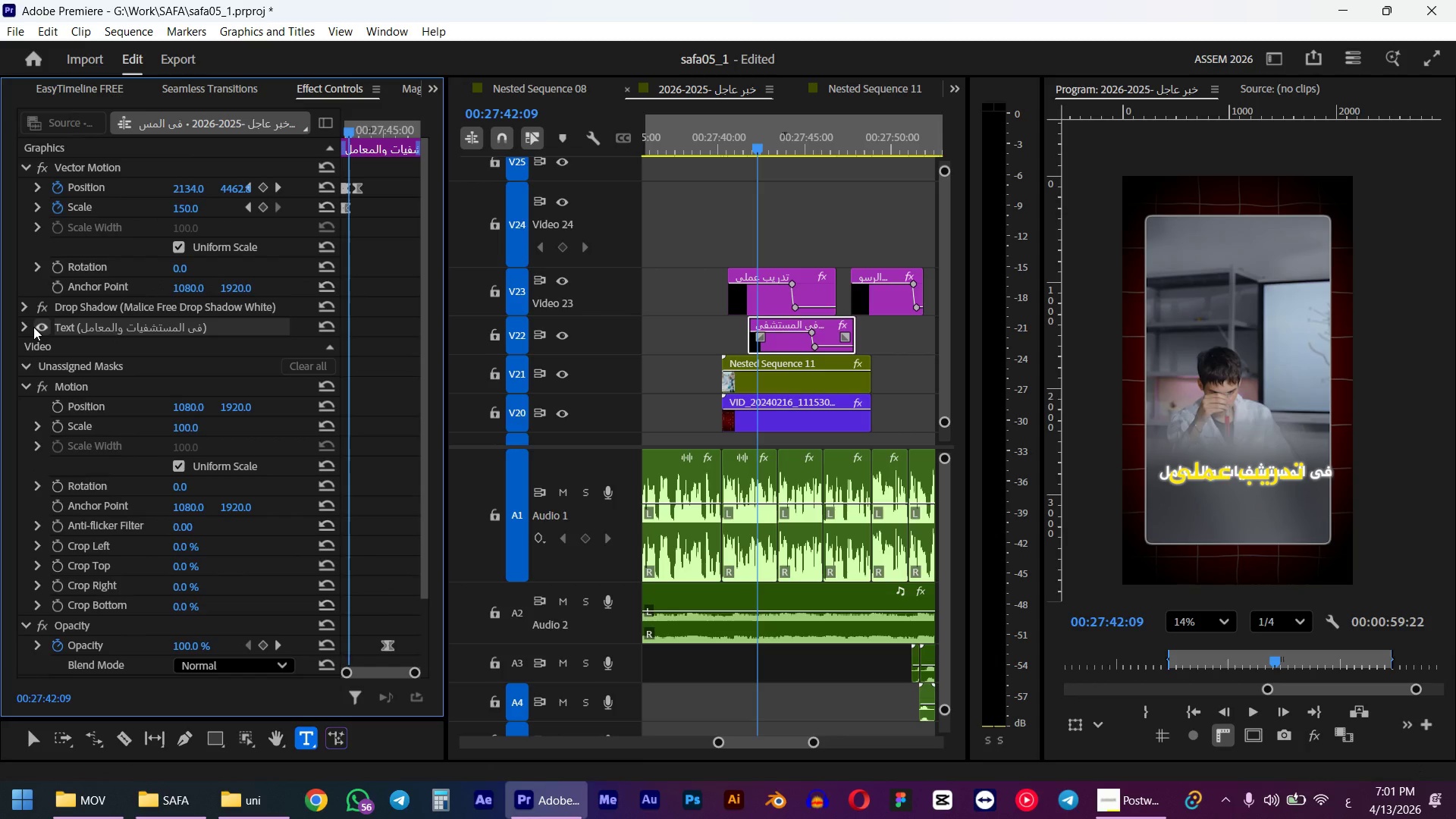 
left_click([24, 324])
 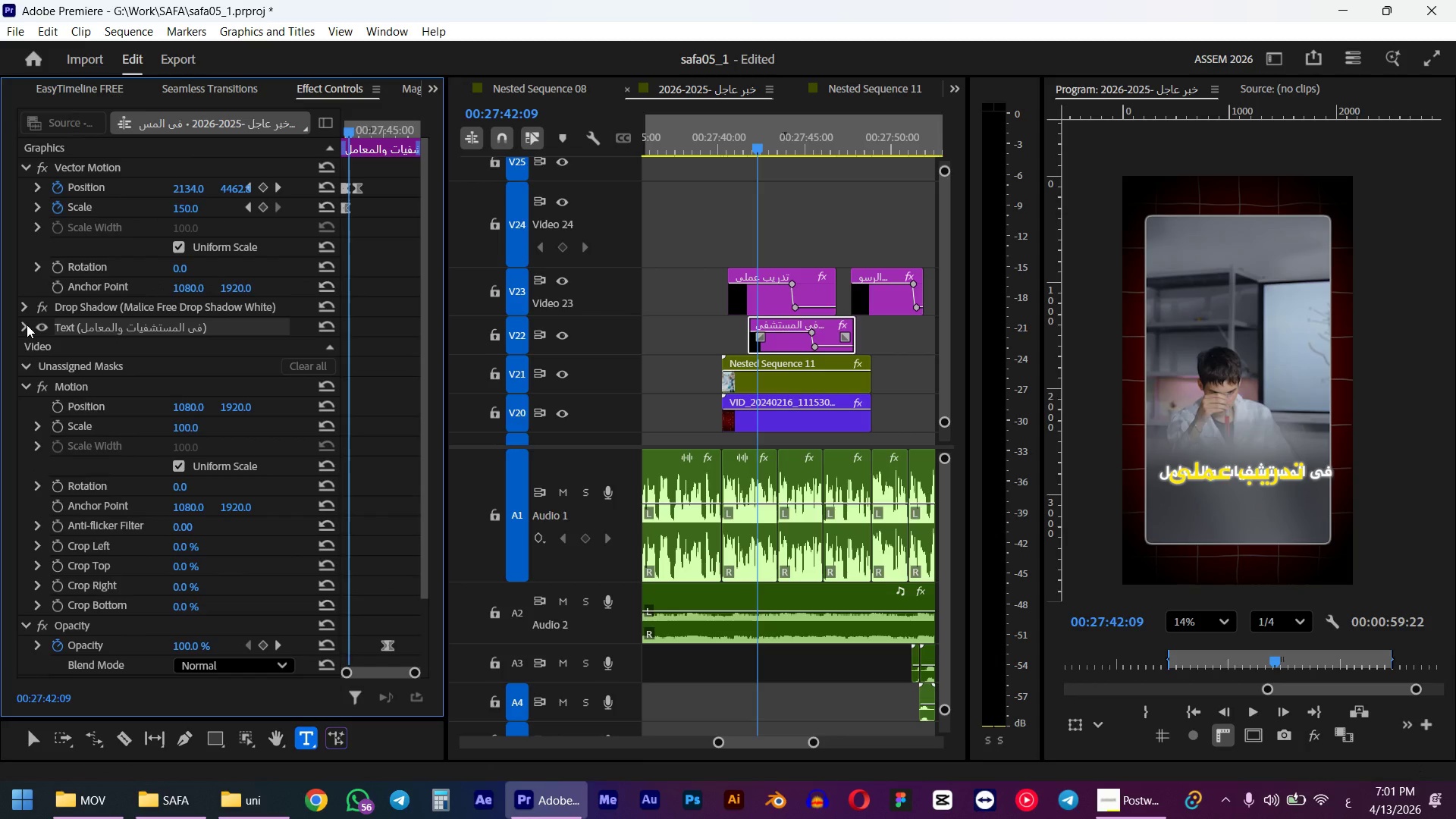 
left_click([24, 324])
 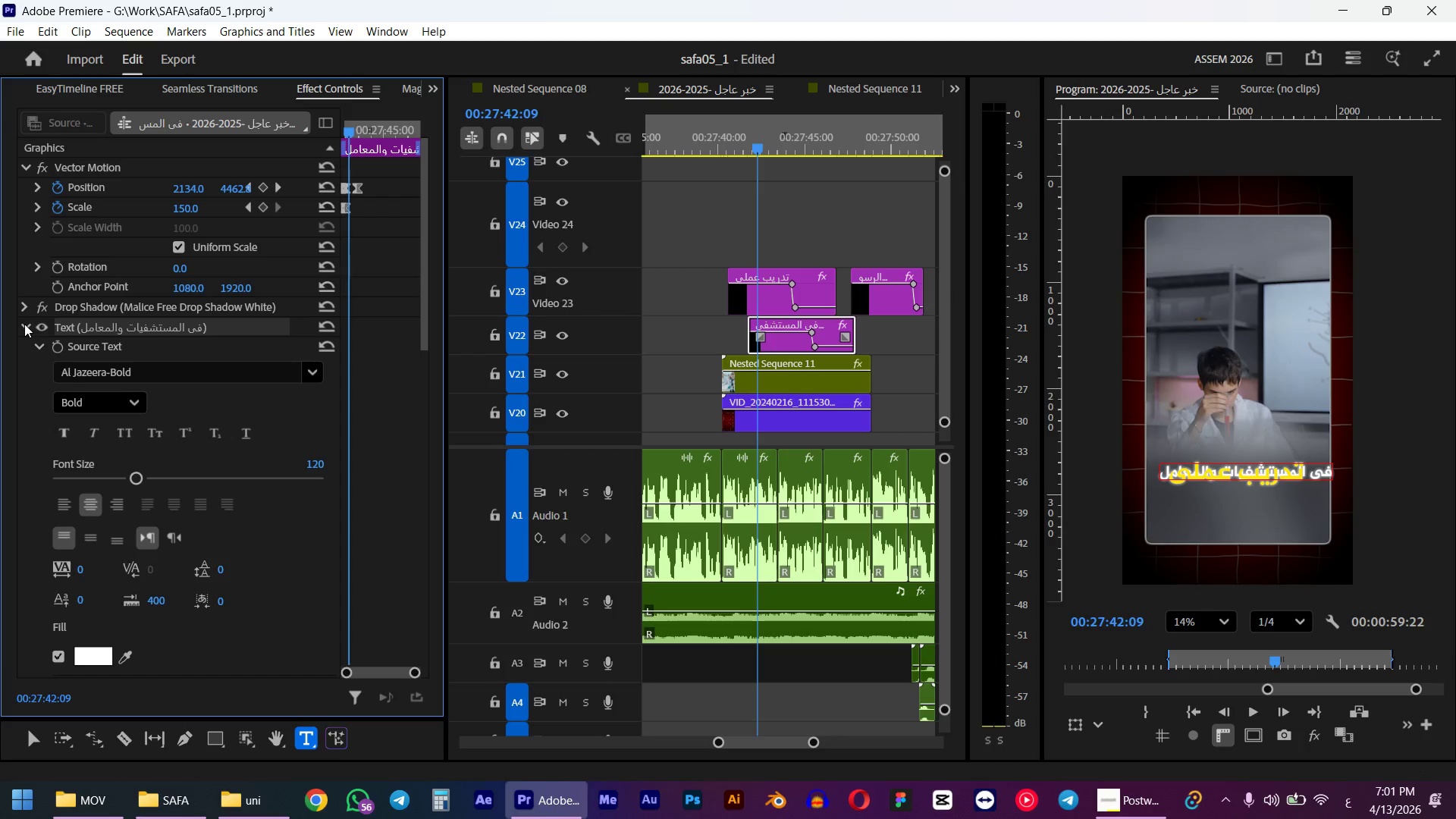 
scroll: coordinate [24, 327], scroll_direction: up, amount: 7.0
 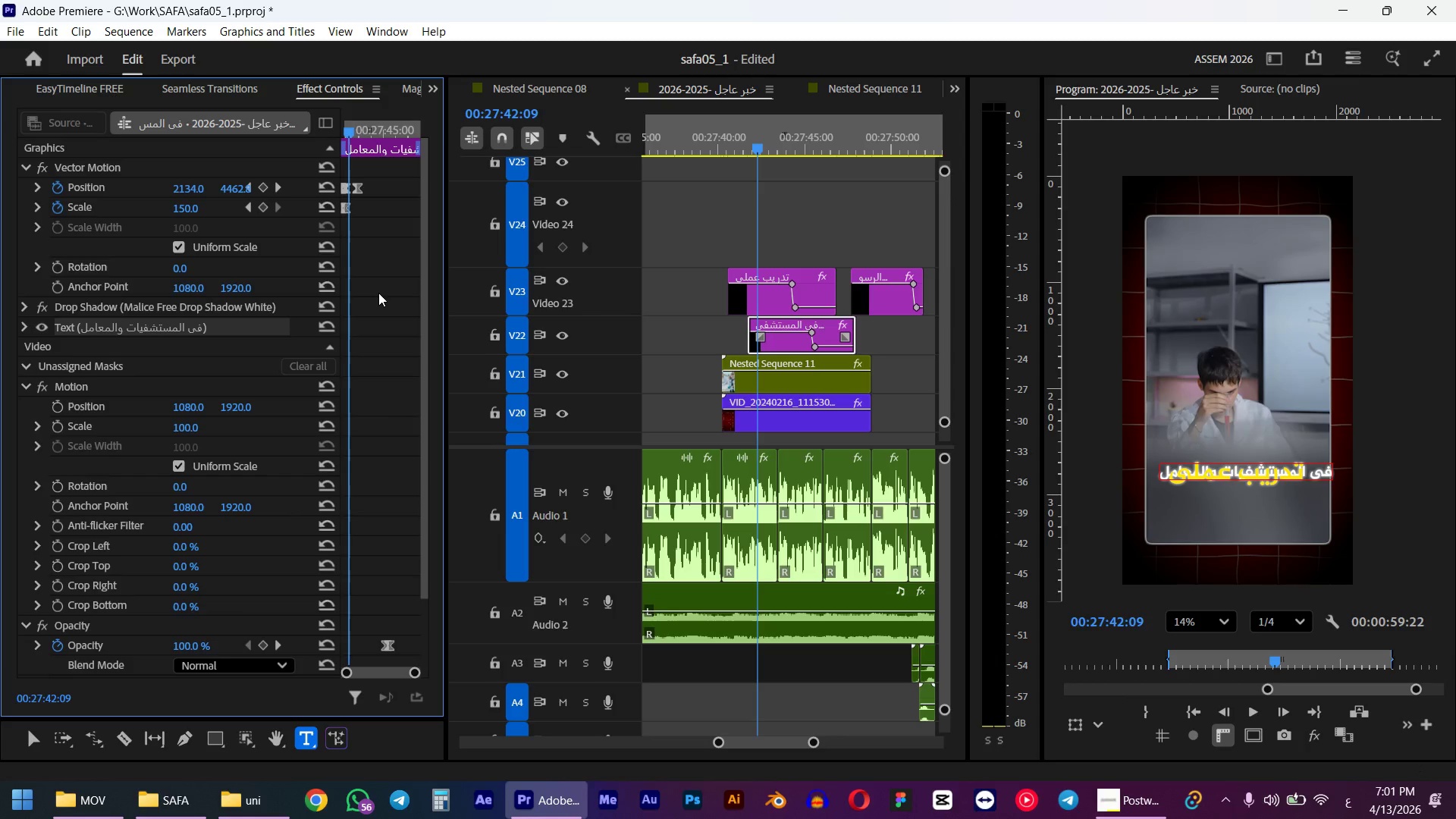 
left_click_drag(start_coordinate=[413, 675], to_coordinate=[400, 663])
 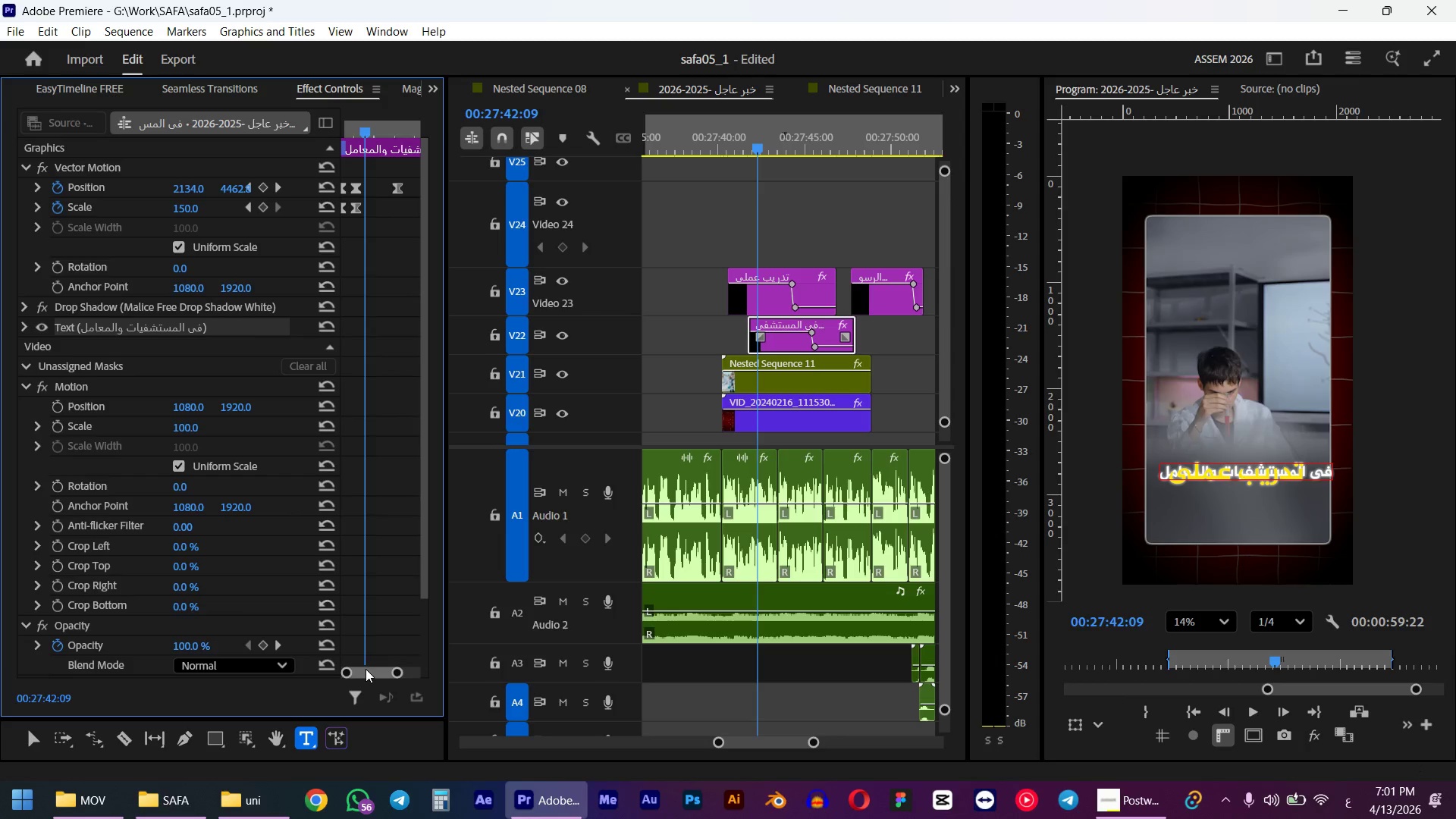 
left_click_drag(start_coordinate=[366, 669], to_coordinate=[320, 664])
 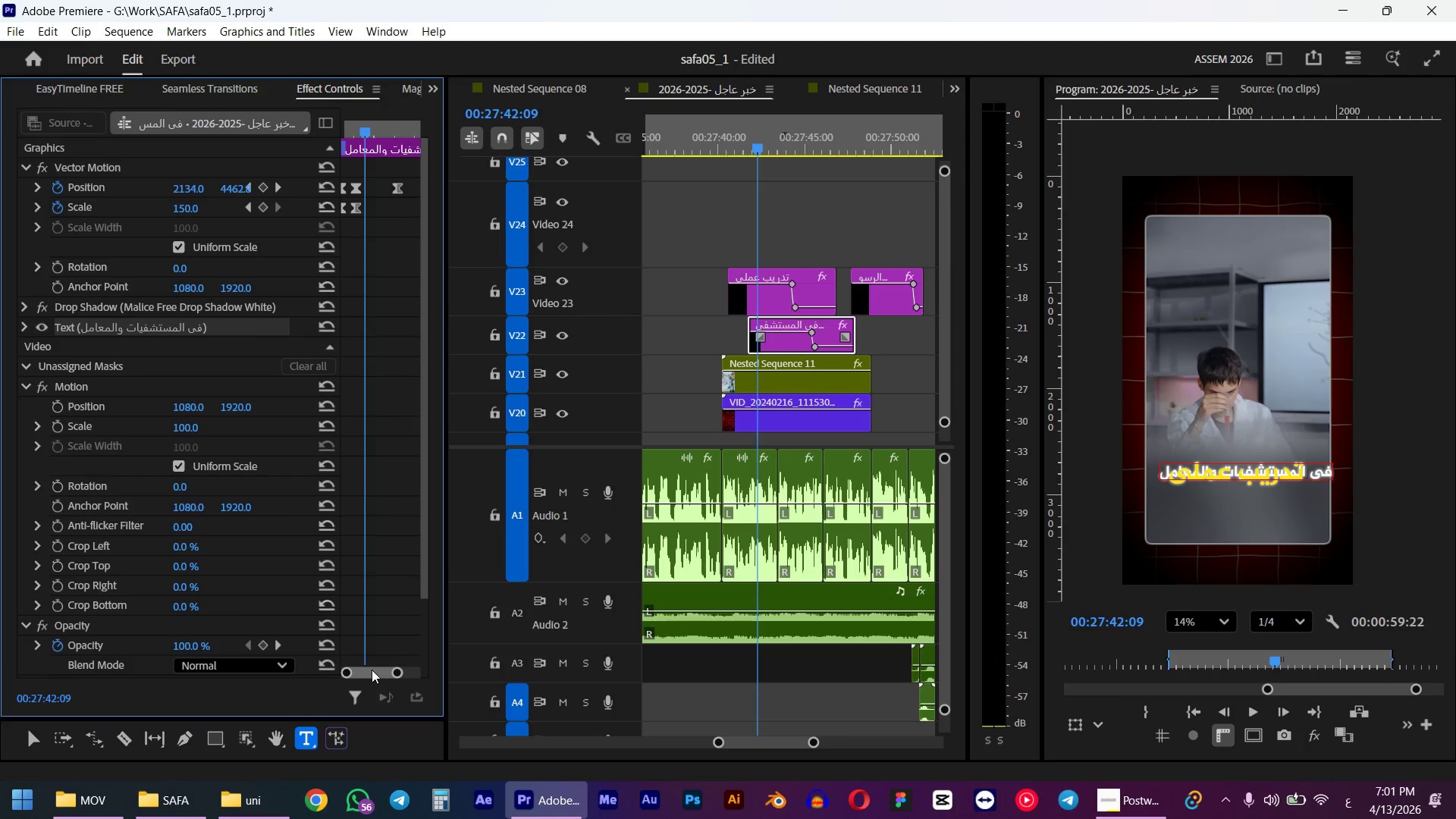 
left_click_drag(start_coordinate=[372, 670], to_coordinate=[333, 664])
 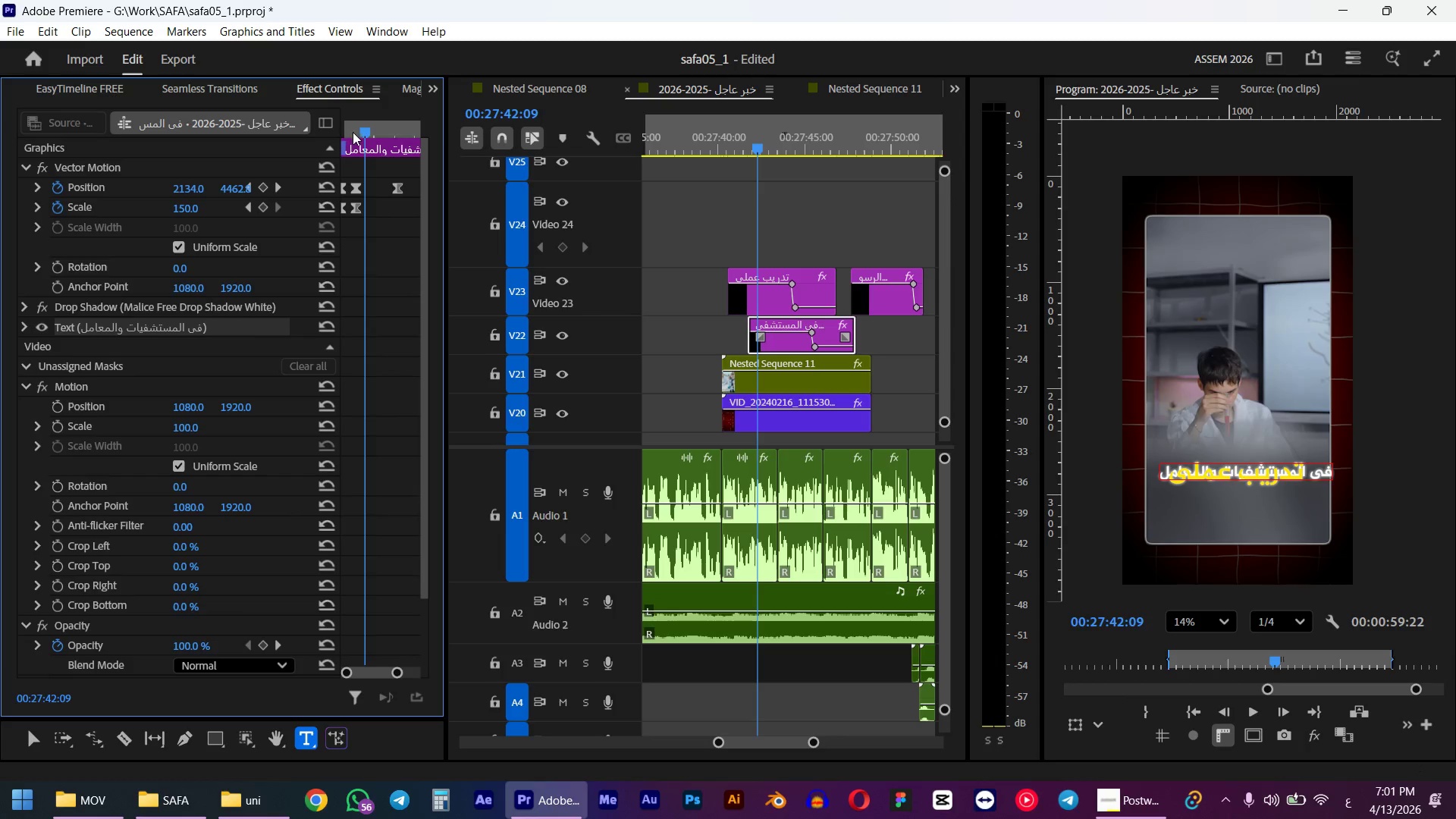 
left_click_drag(start_coordinate=[355, 132], to_coordinate=[398, 132])
 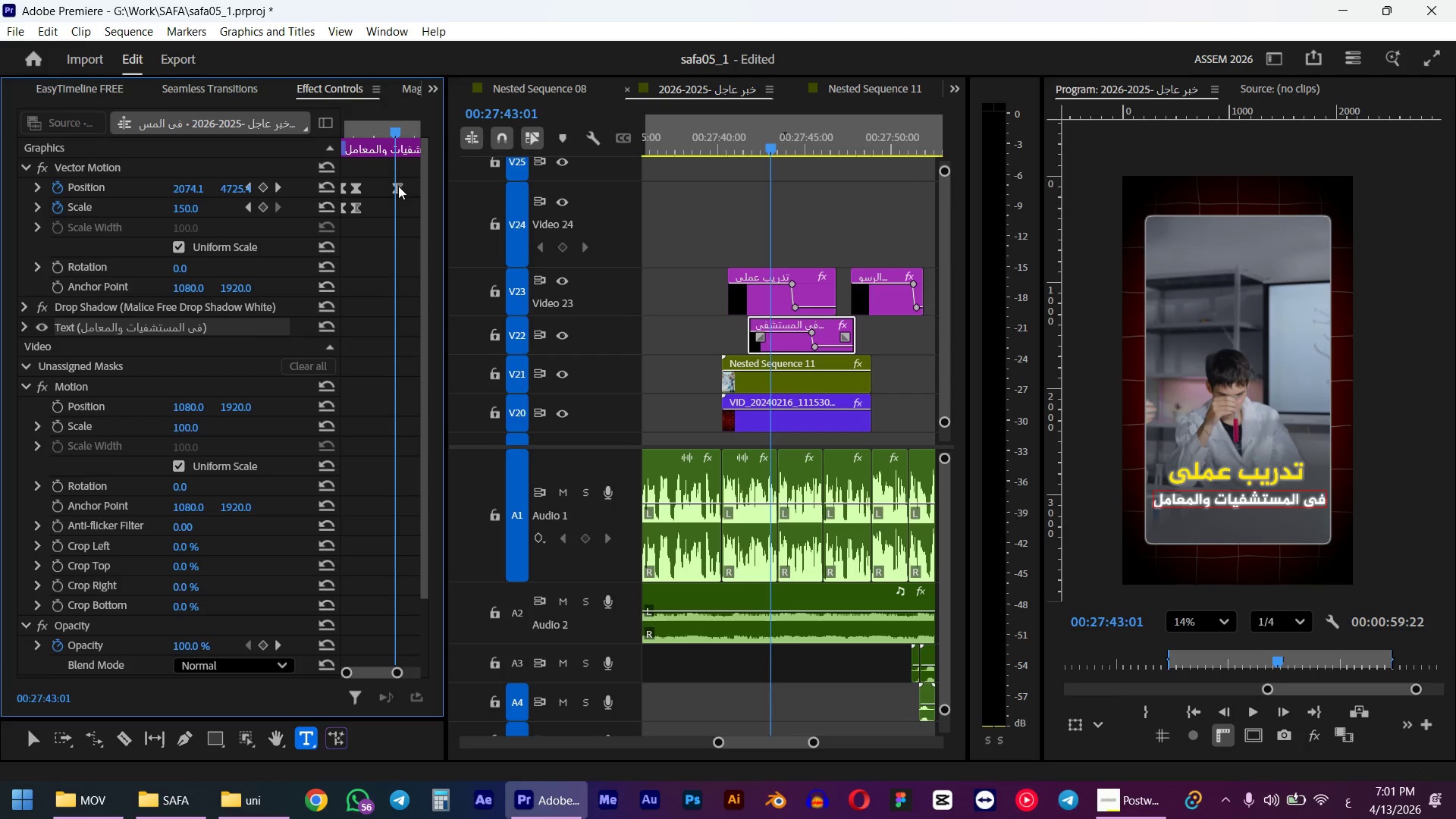 
left_click([398, 193])
 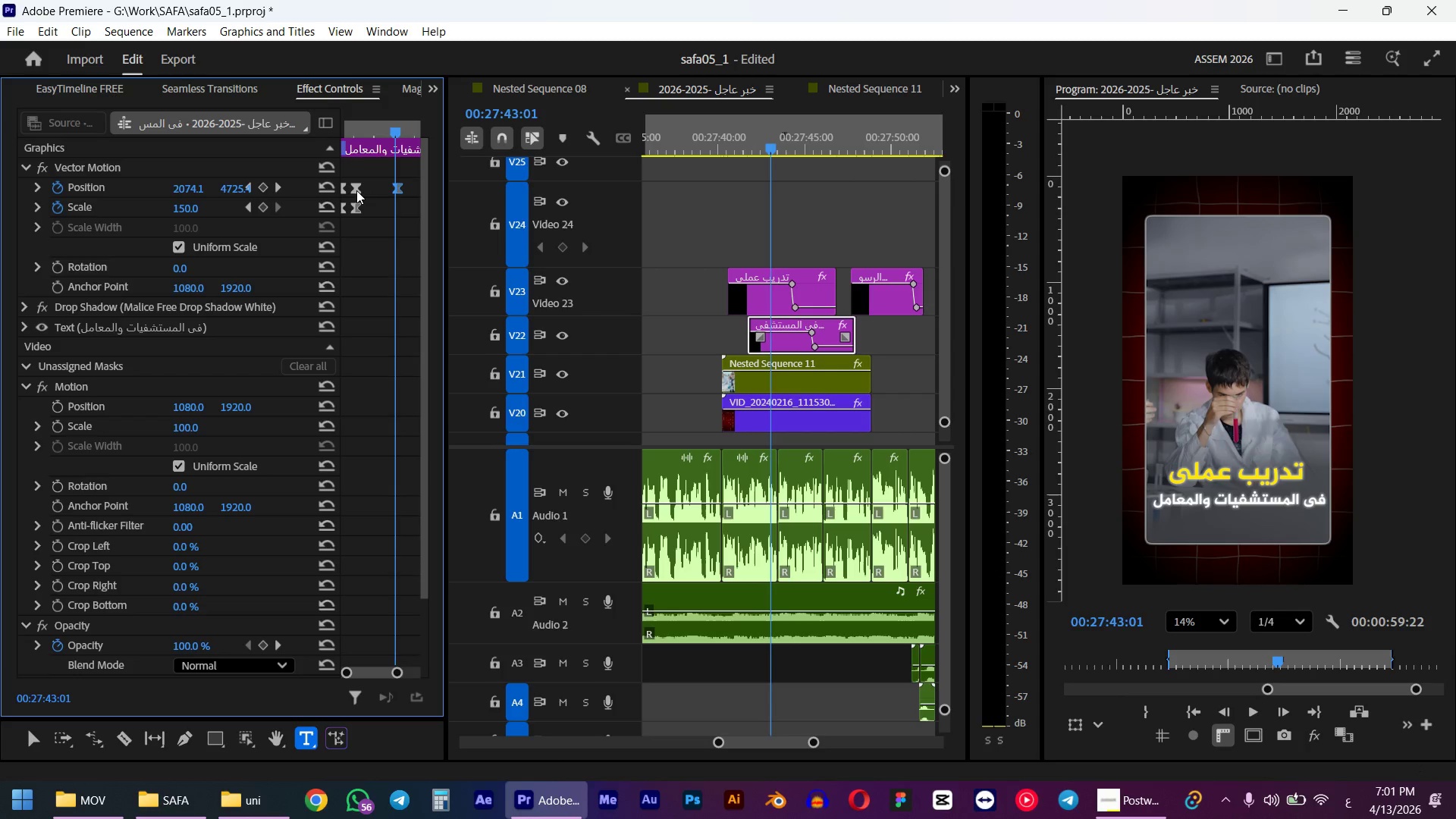 
left_click_drag(start_coordinate=[370, 125], to_coordinate=[356, 127])
 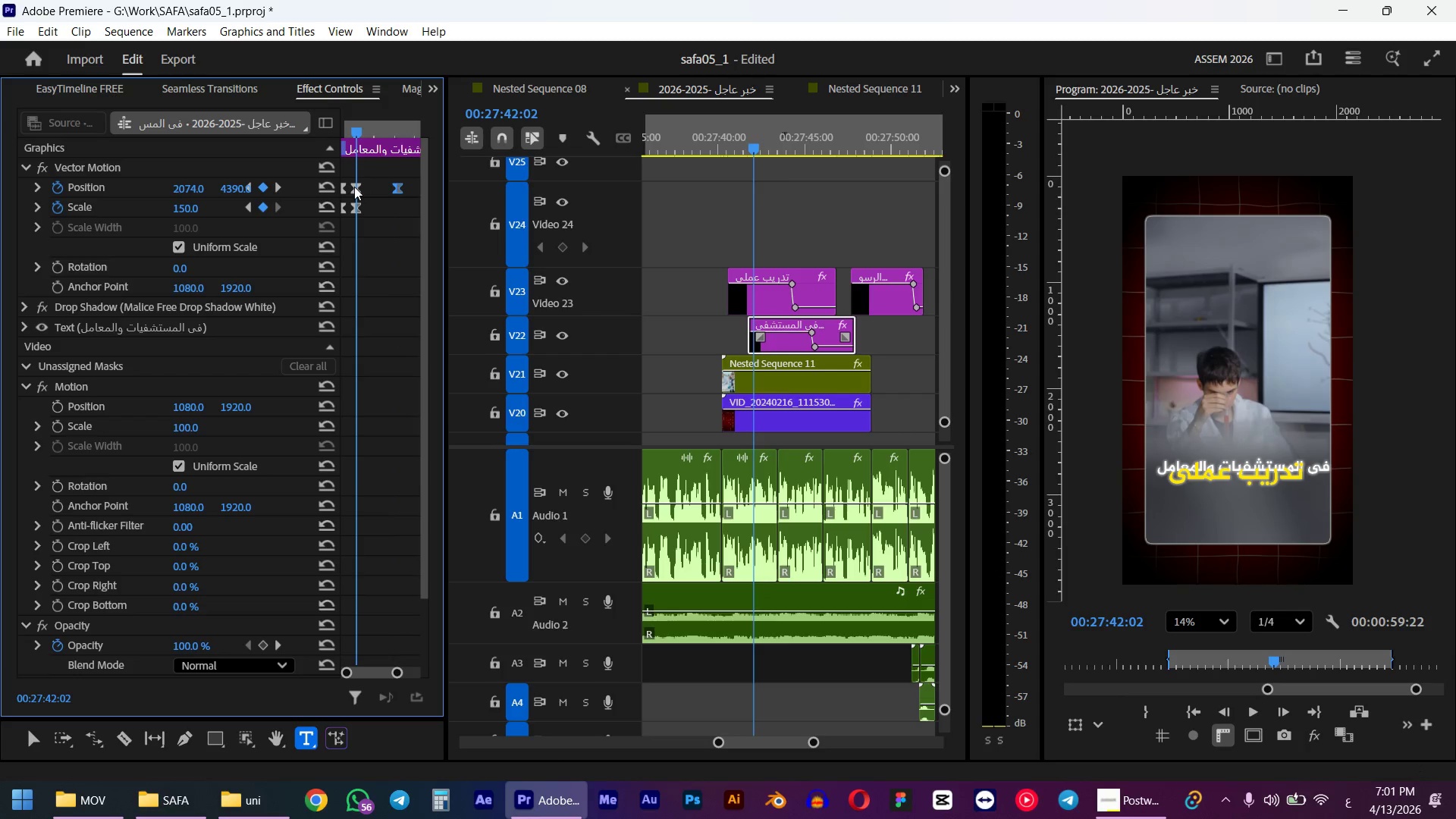 
hold_key(key=ShiftLeft, duration=0.83)
 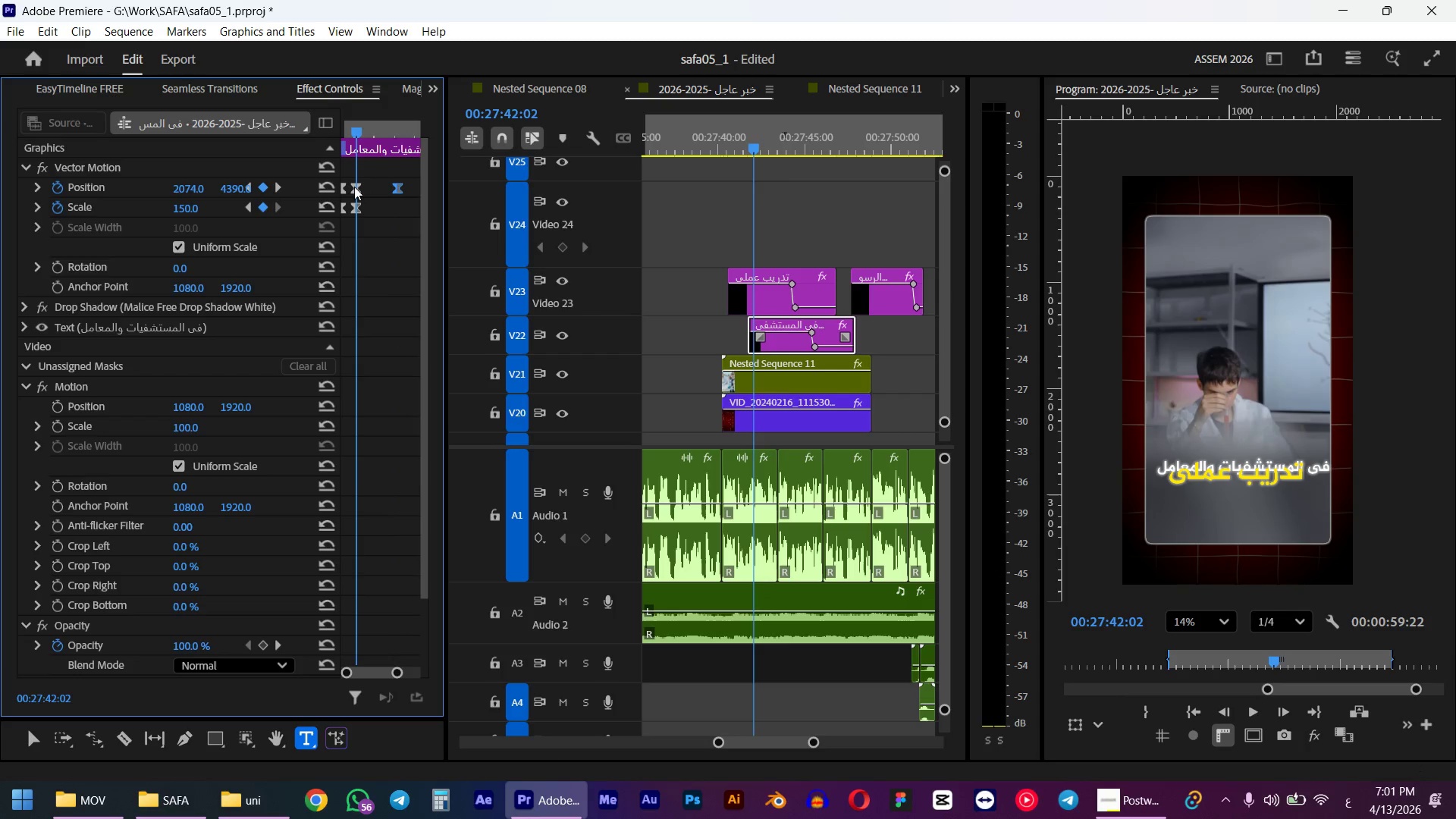 
left_click([354, 187])
 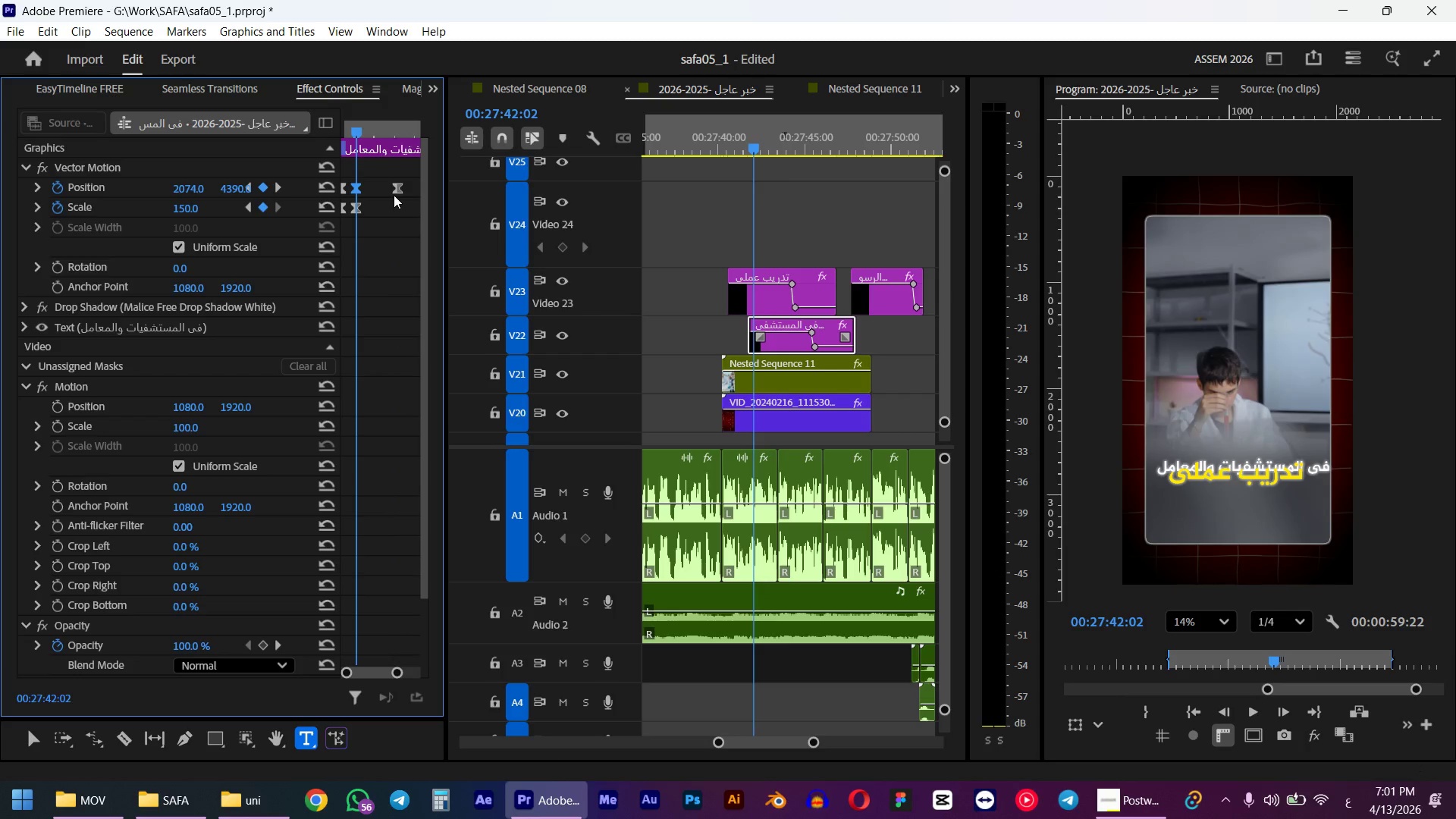 
key(Delete)
 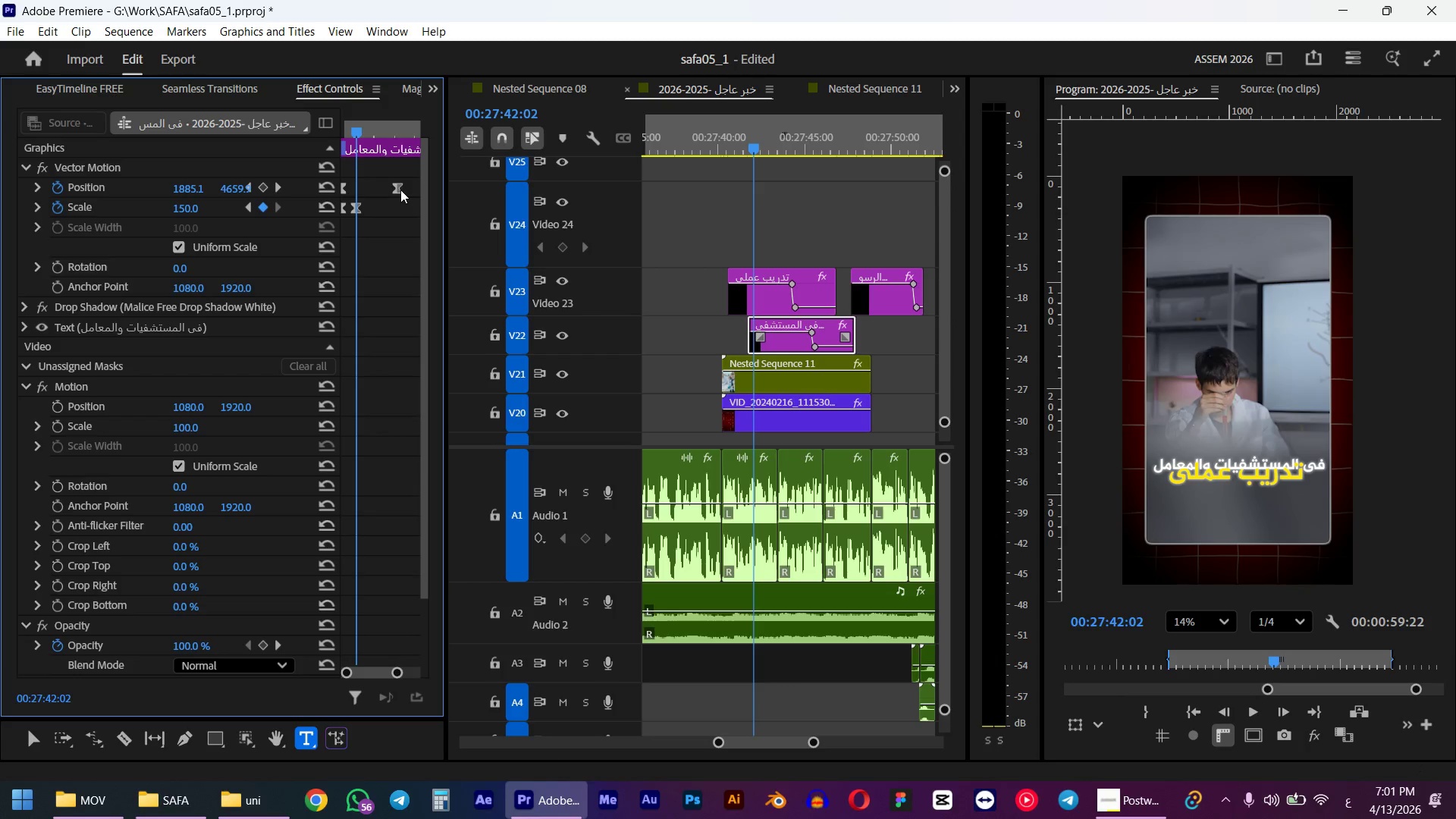 
left_click_drag(start_coordinate=[400, 190], to_coordinate=[358, 188])
 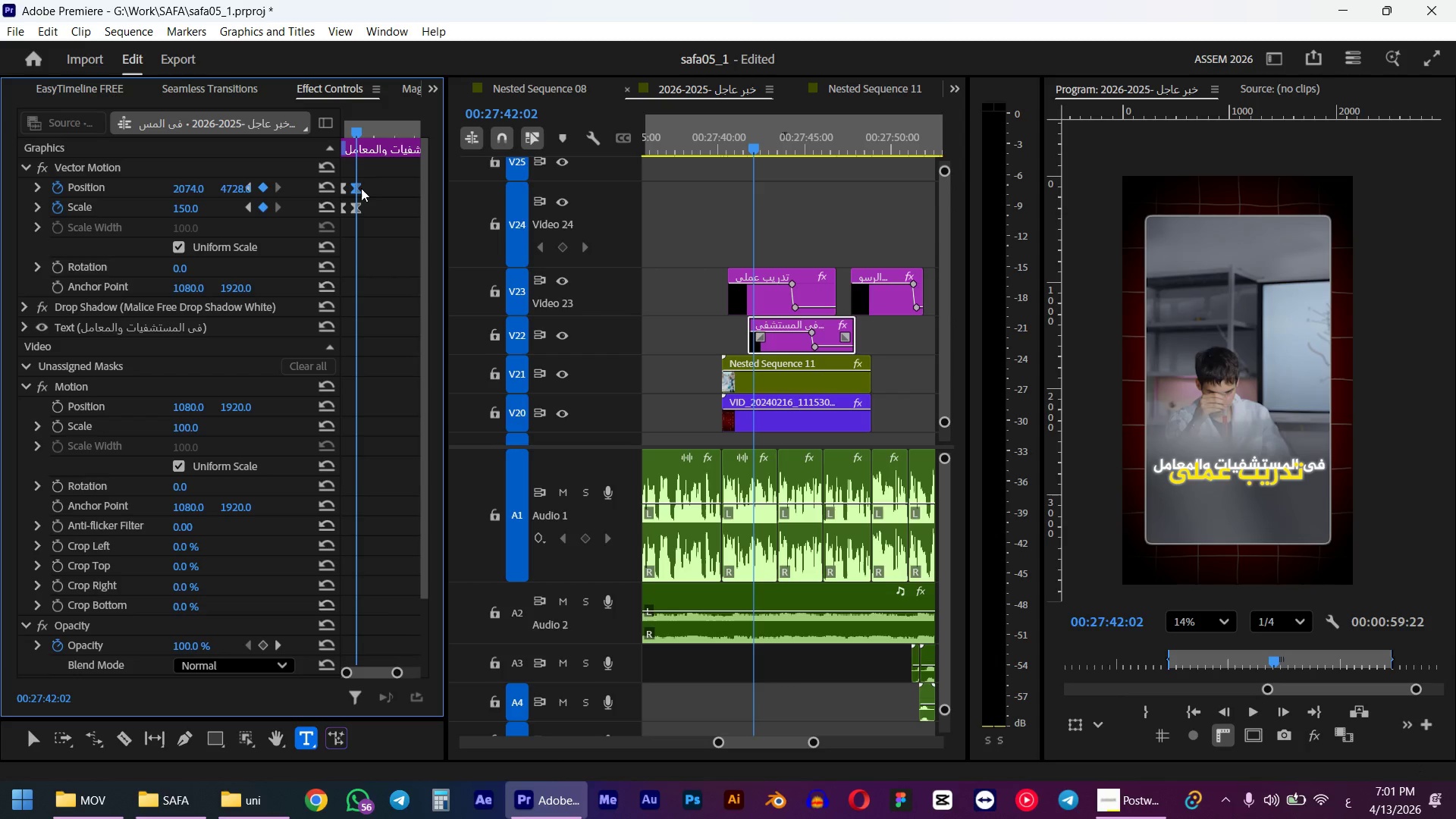 
hold_key(key=ShiftLeft, duration=0.72)
 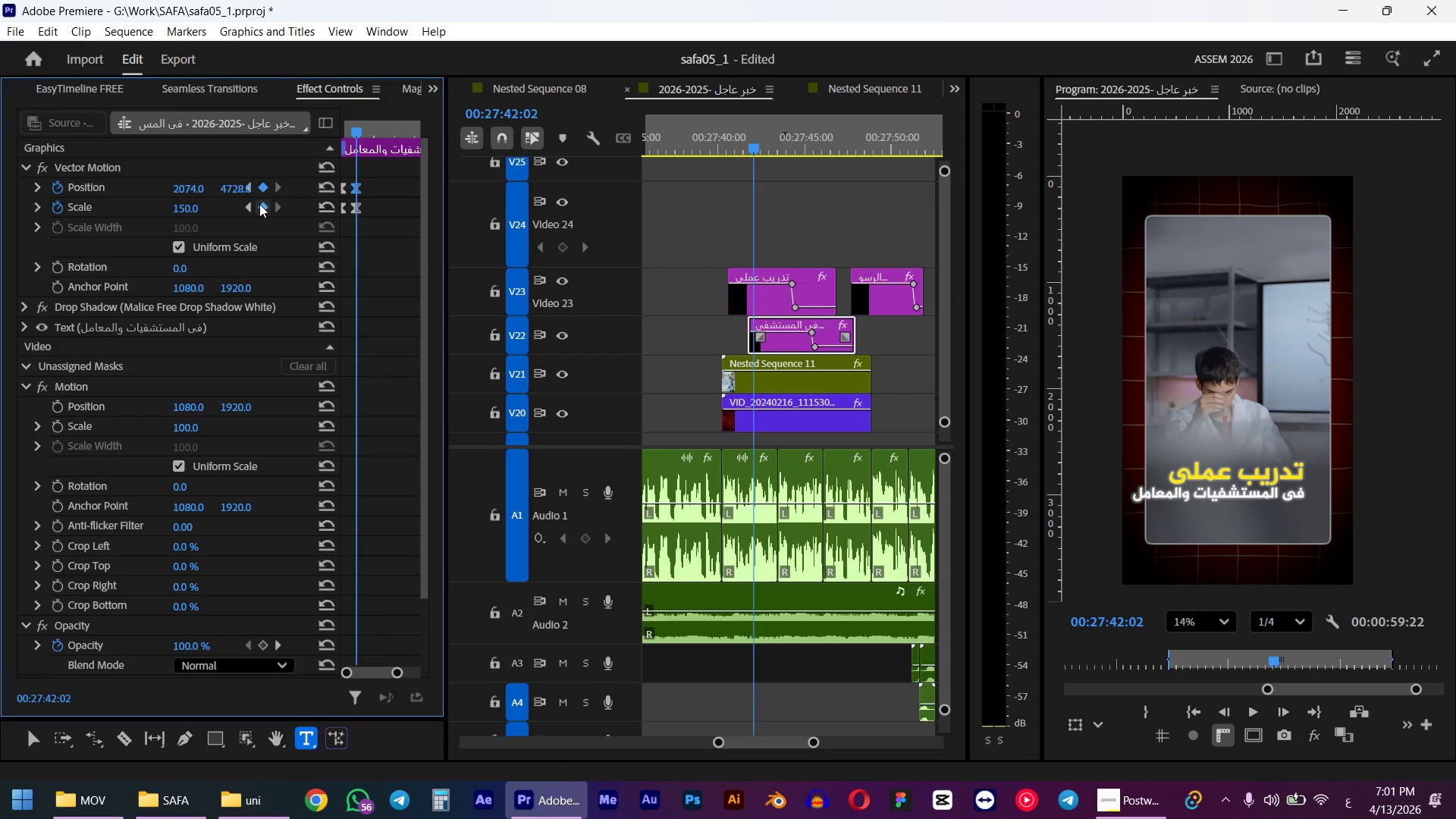 
left_click_drag(start_coordinate=[183, 190], to_coordinate=[206, 184])
 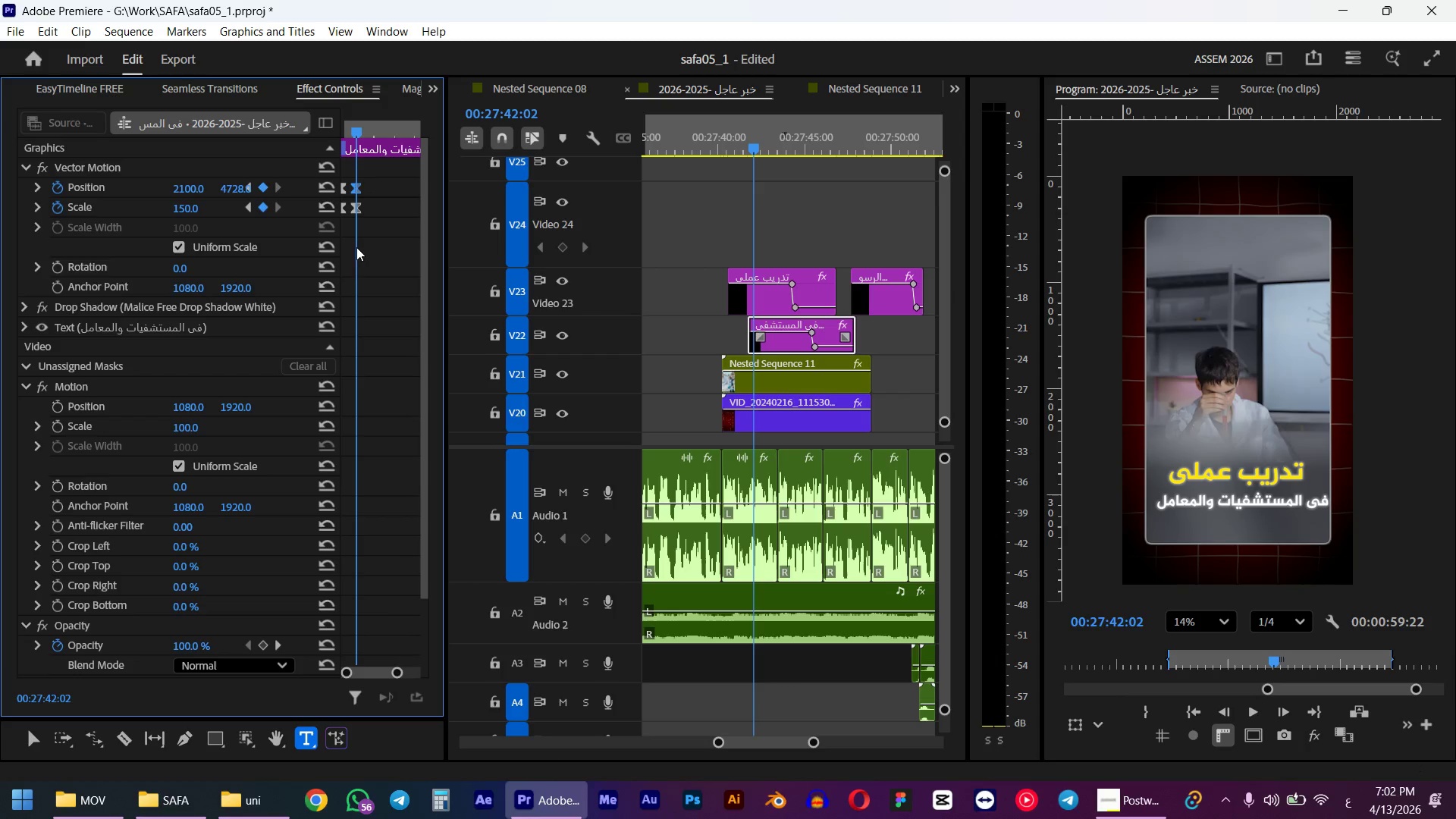 
key(Control+Z)
 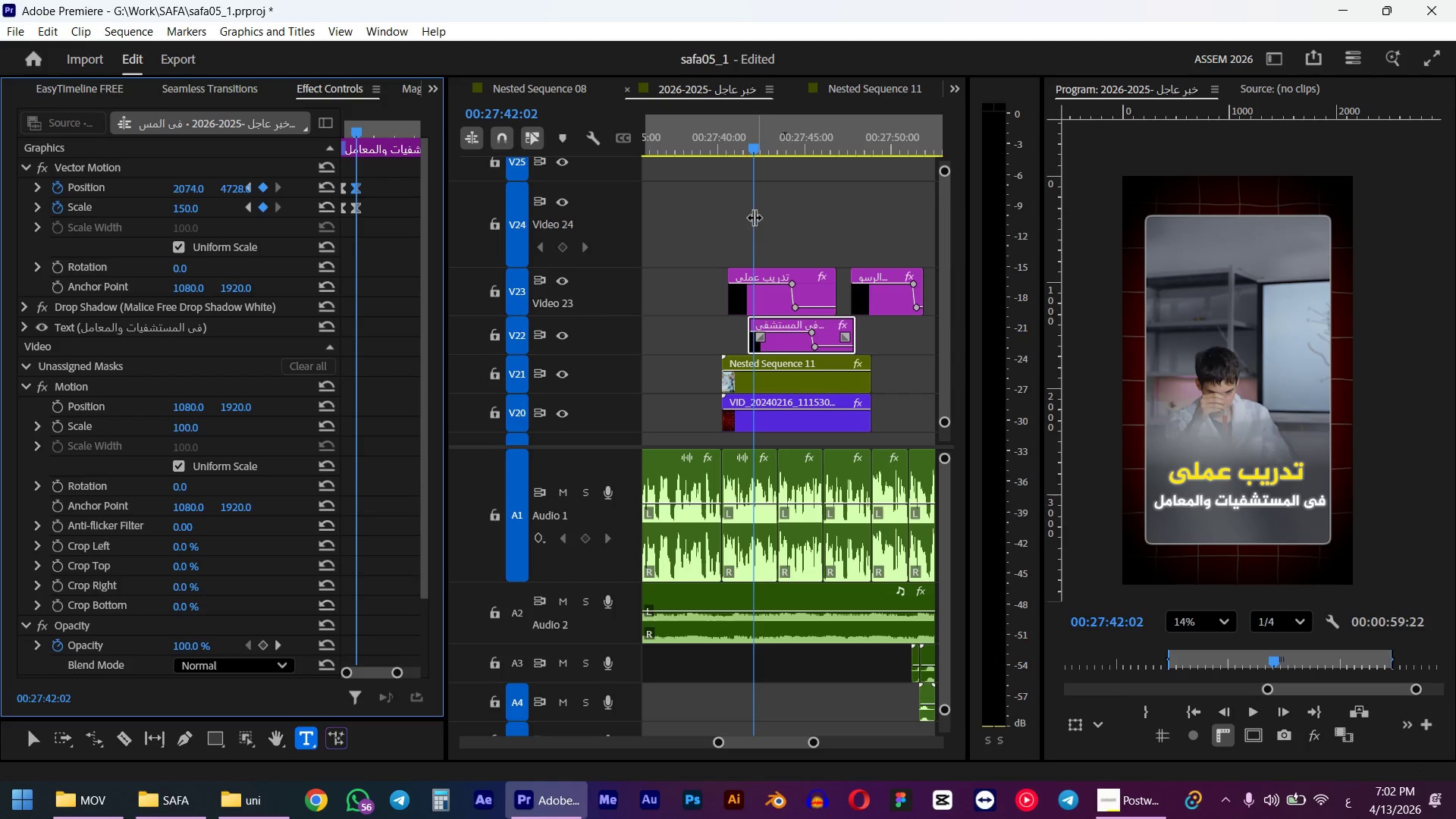 
left_click([689, 140])
 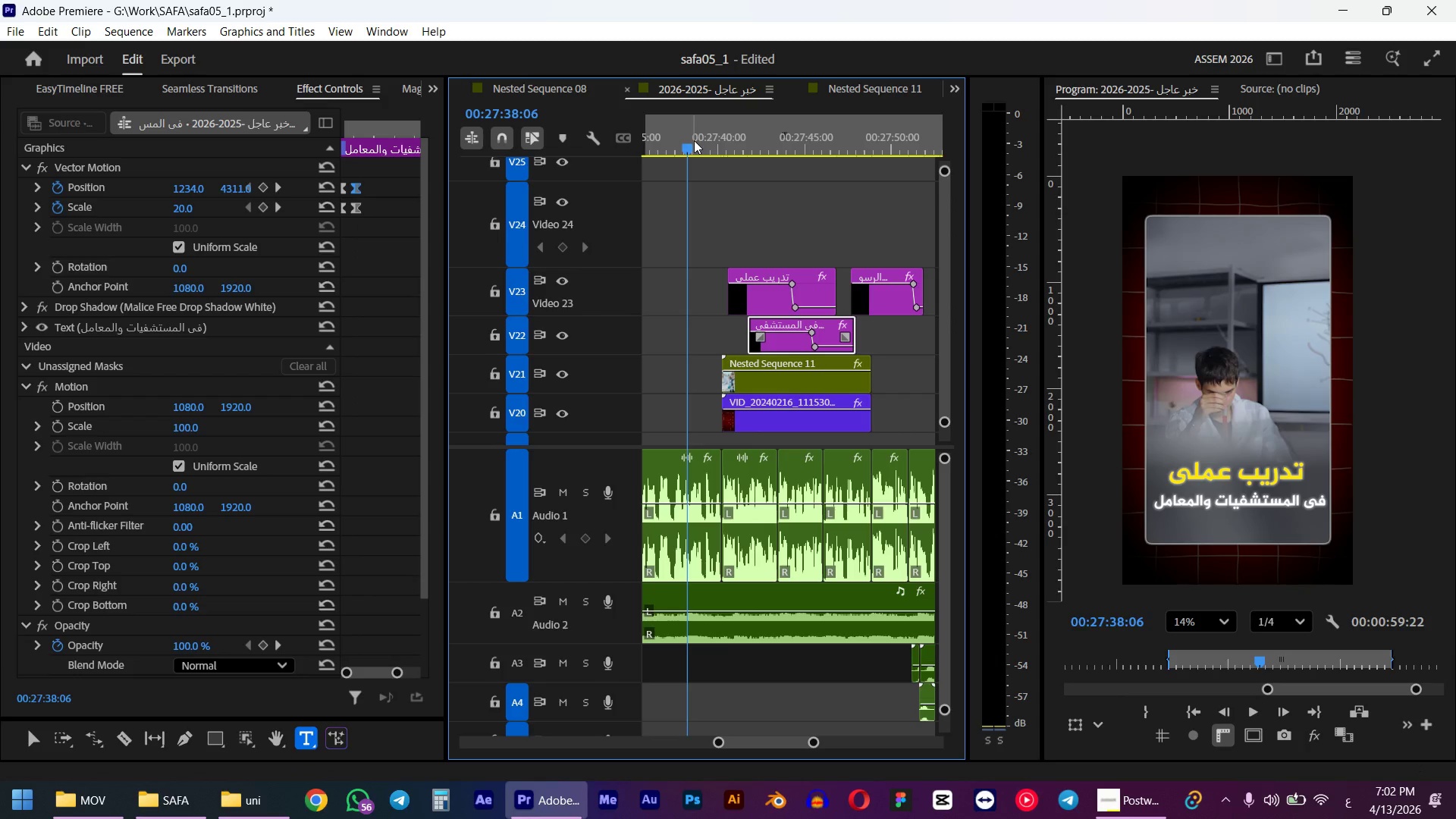 
key(Space)
 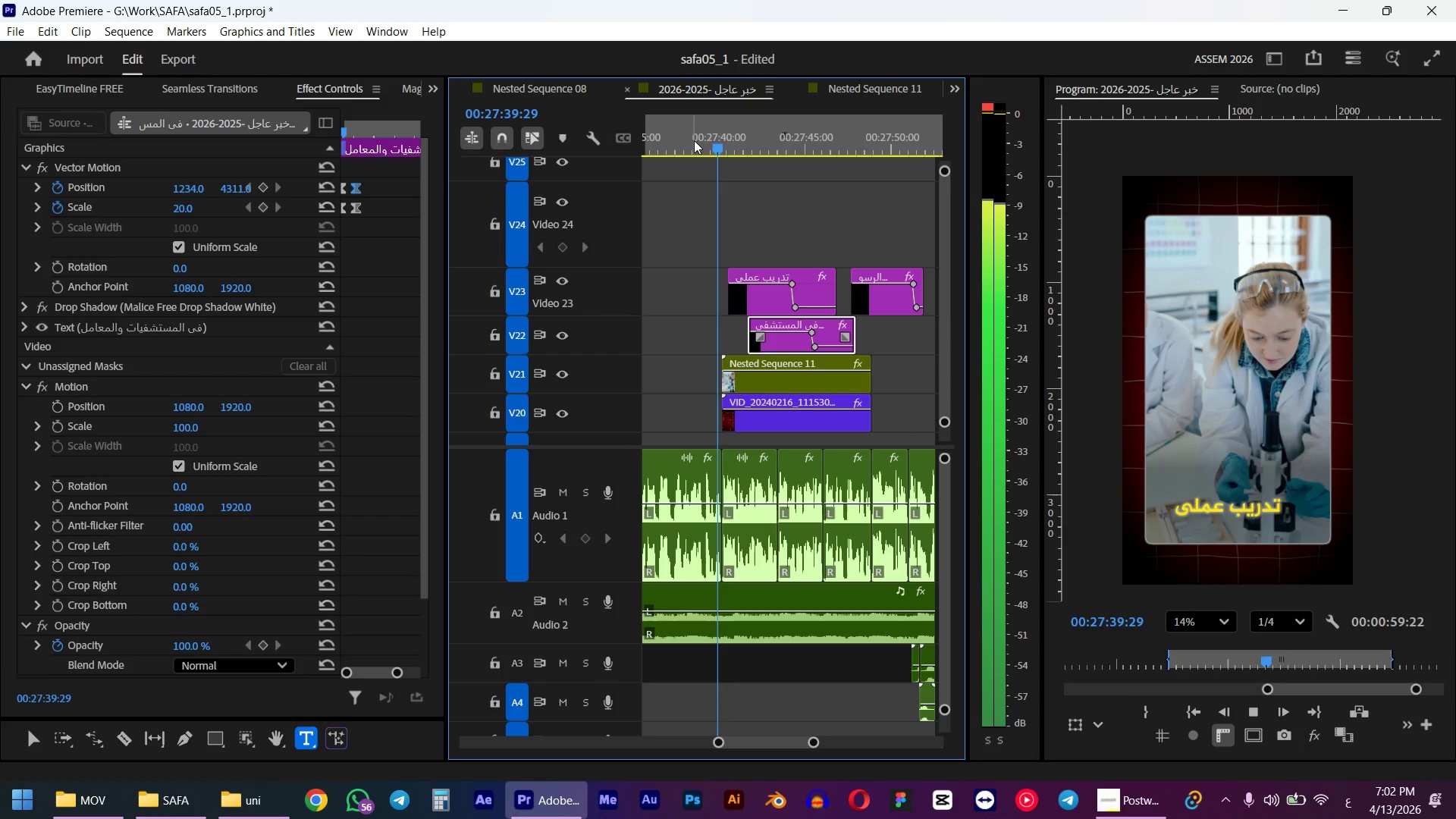 
key(Space)
 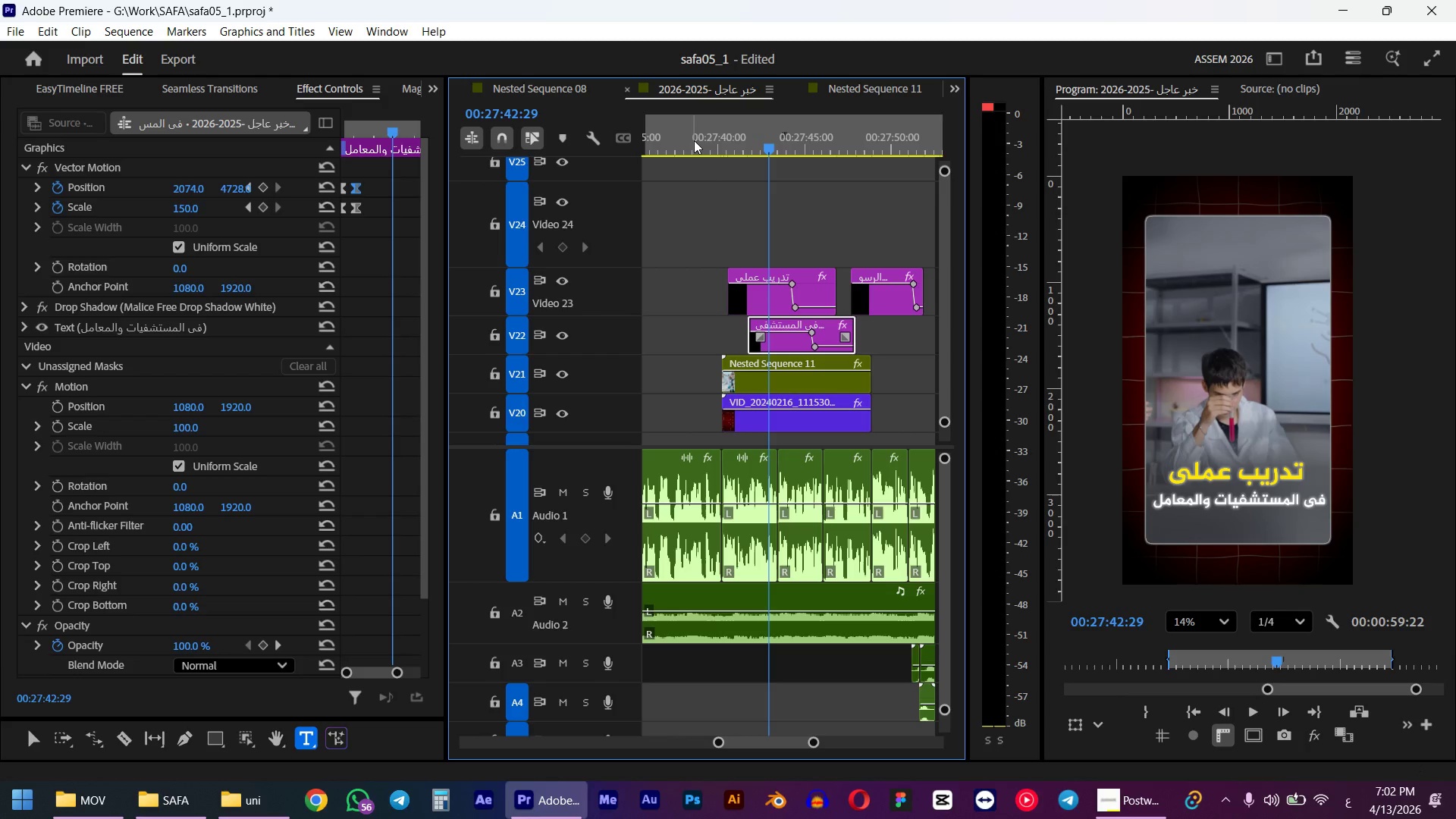 
key(Space)
 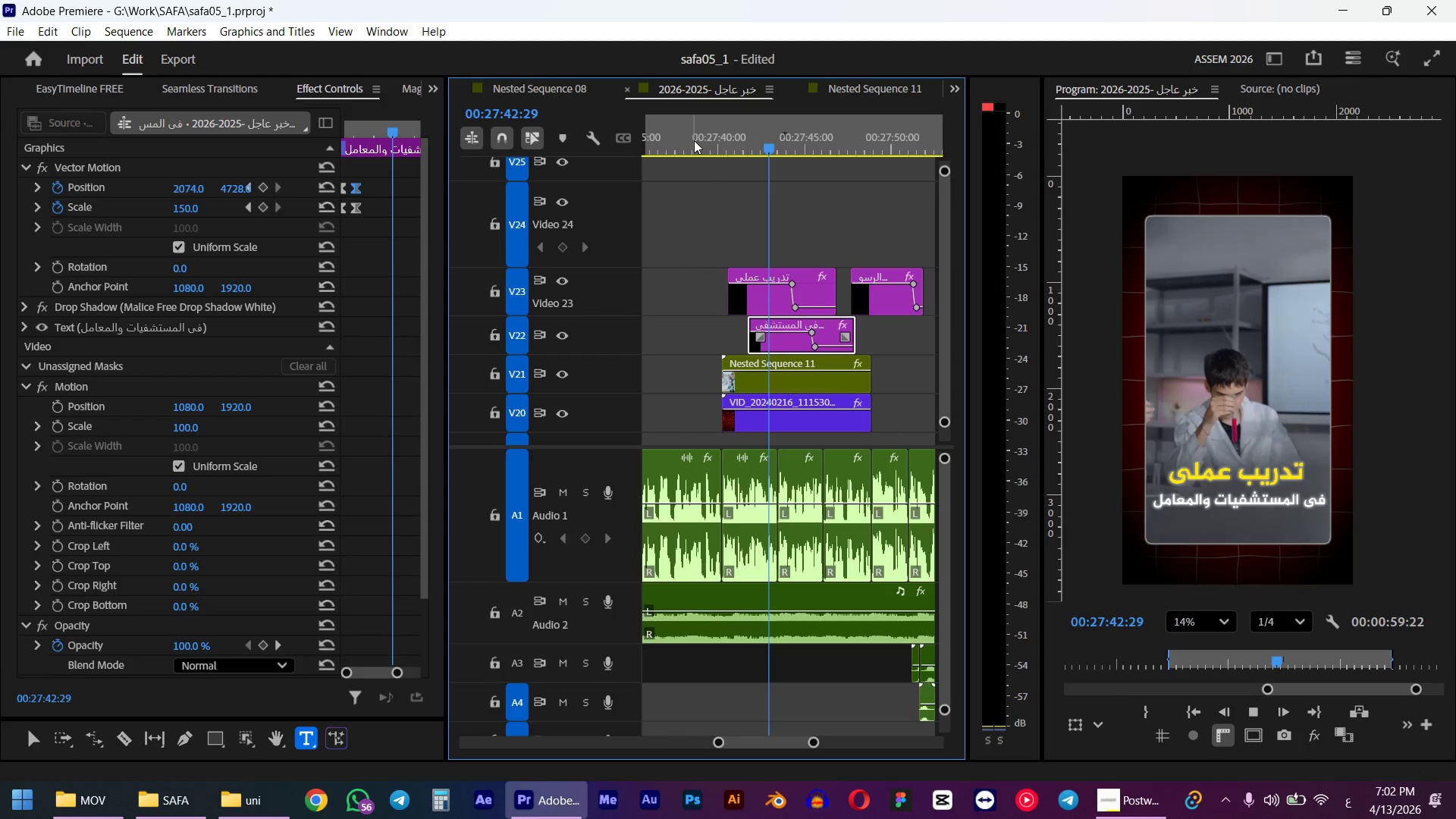 
key(Space)
 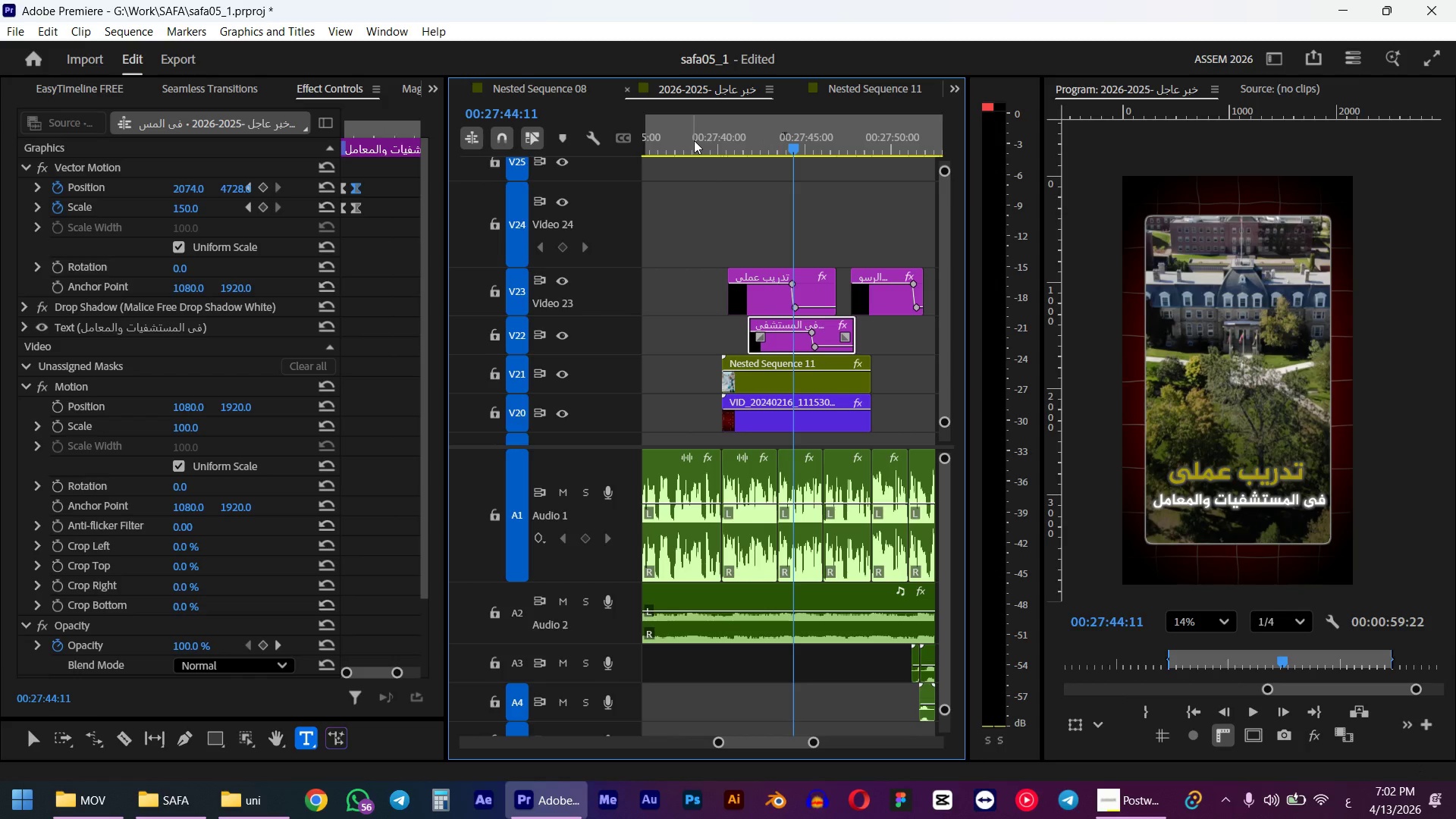 
hold_key(key=AltLeft, duration=1.75)
scroll: coordinate [769, 245], scroll_direction: up, amount: 8.0
 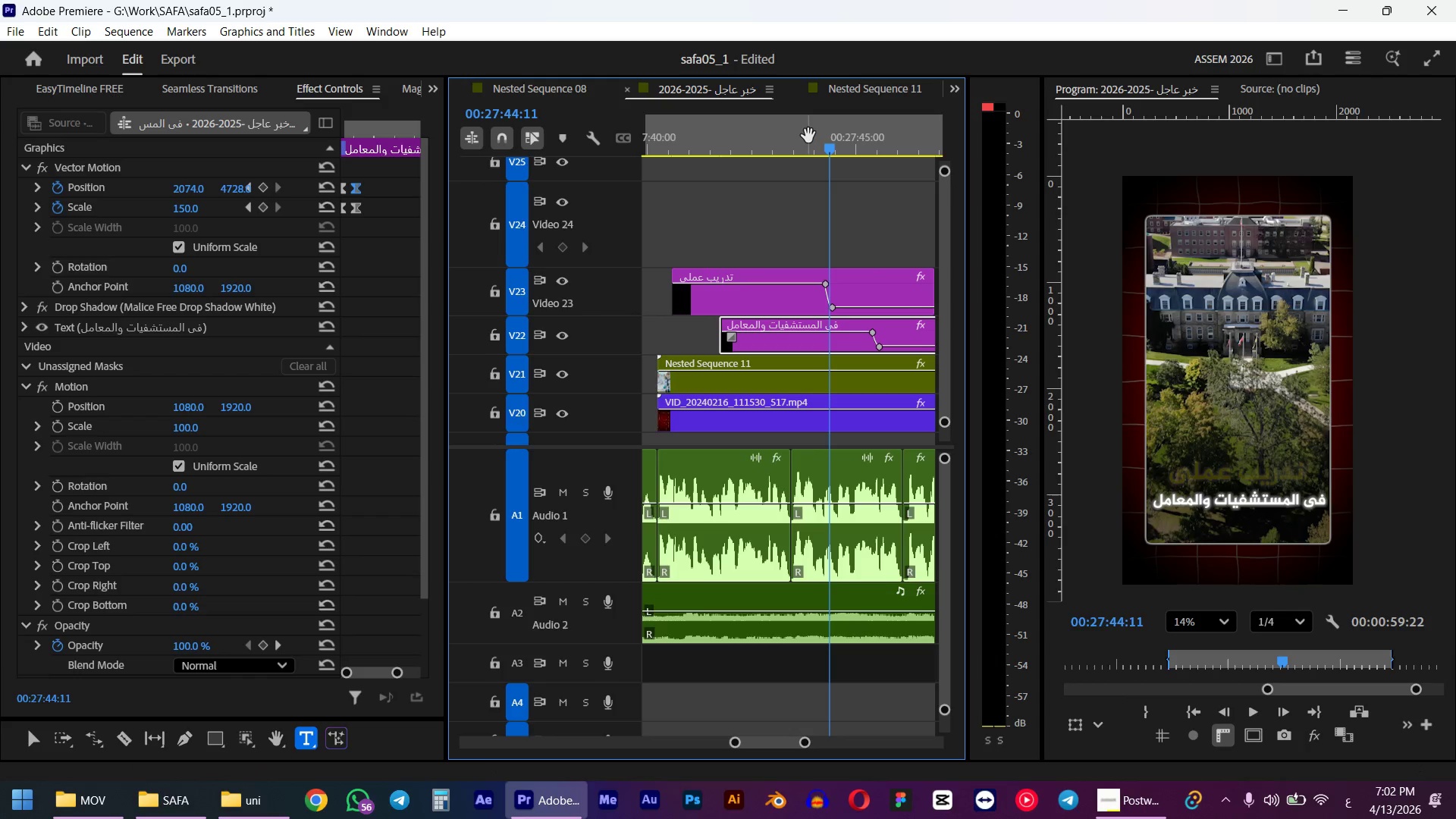 
left_click_drag(start_coordinate=[808, 149], to_coordinate=[792, 146])
 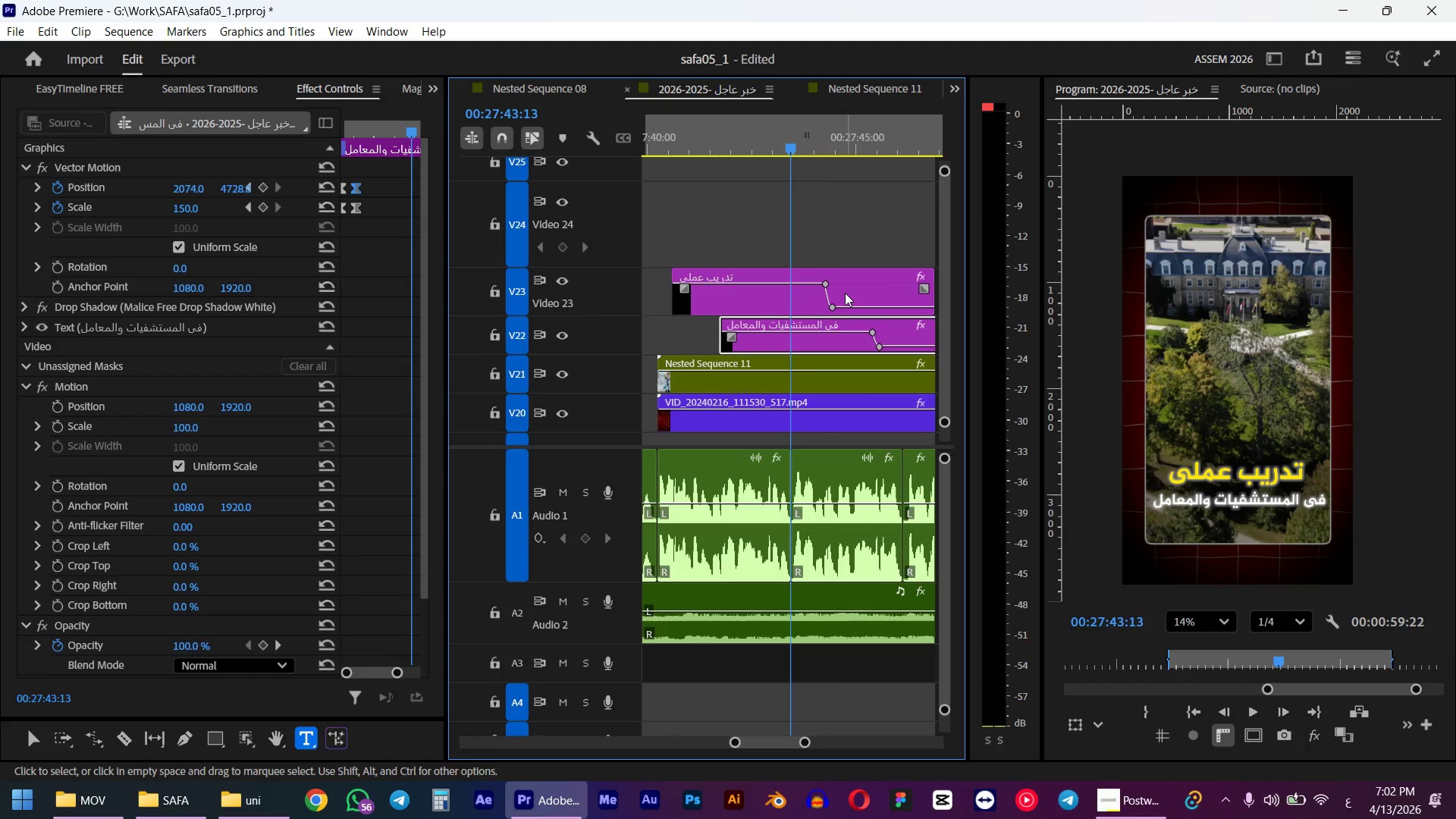 
hold_key(key=ShiftLeft, duration=0.97)
 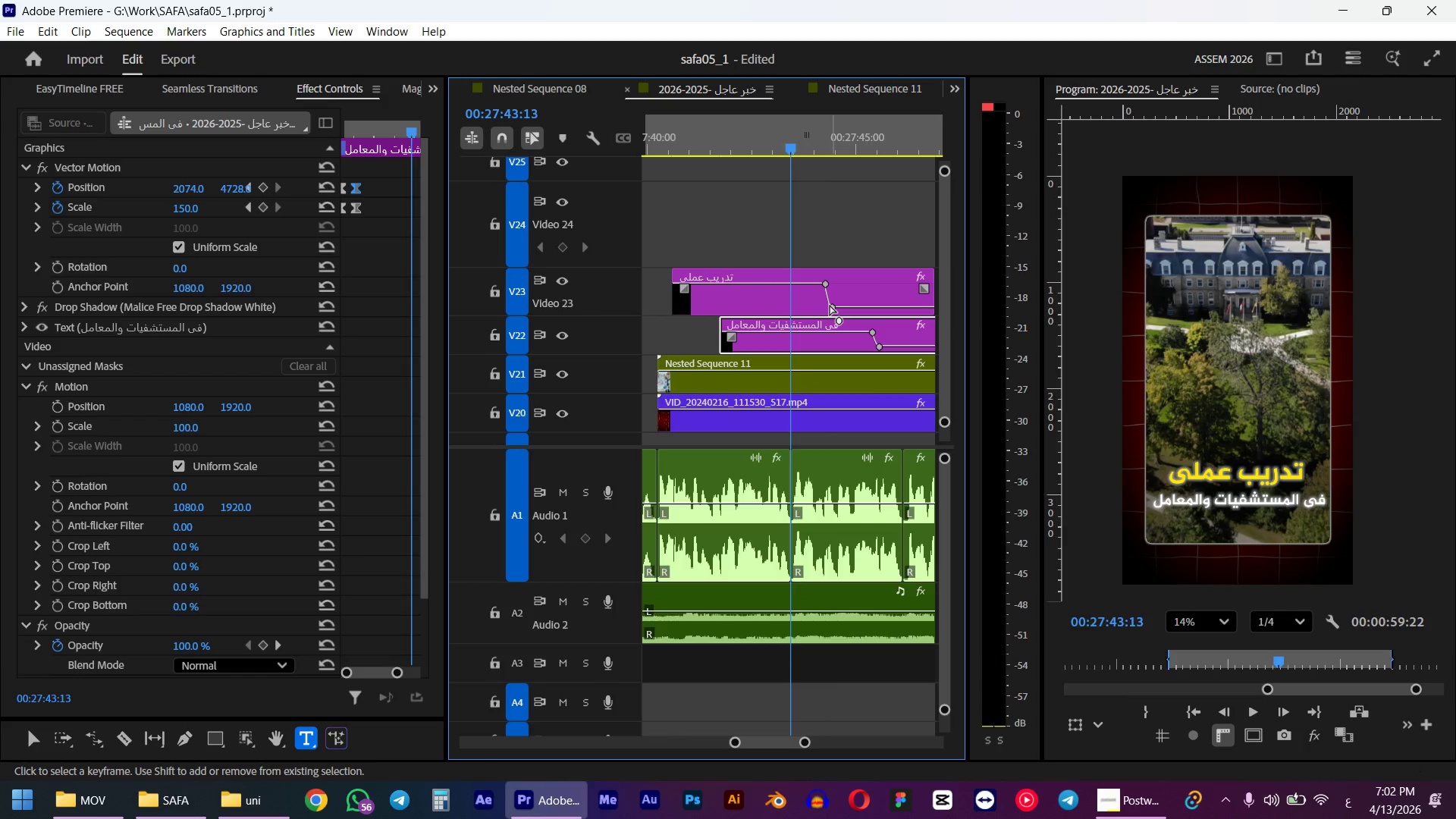 
left_click([830, 306])
 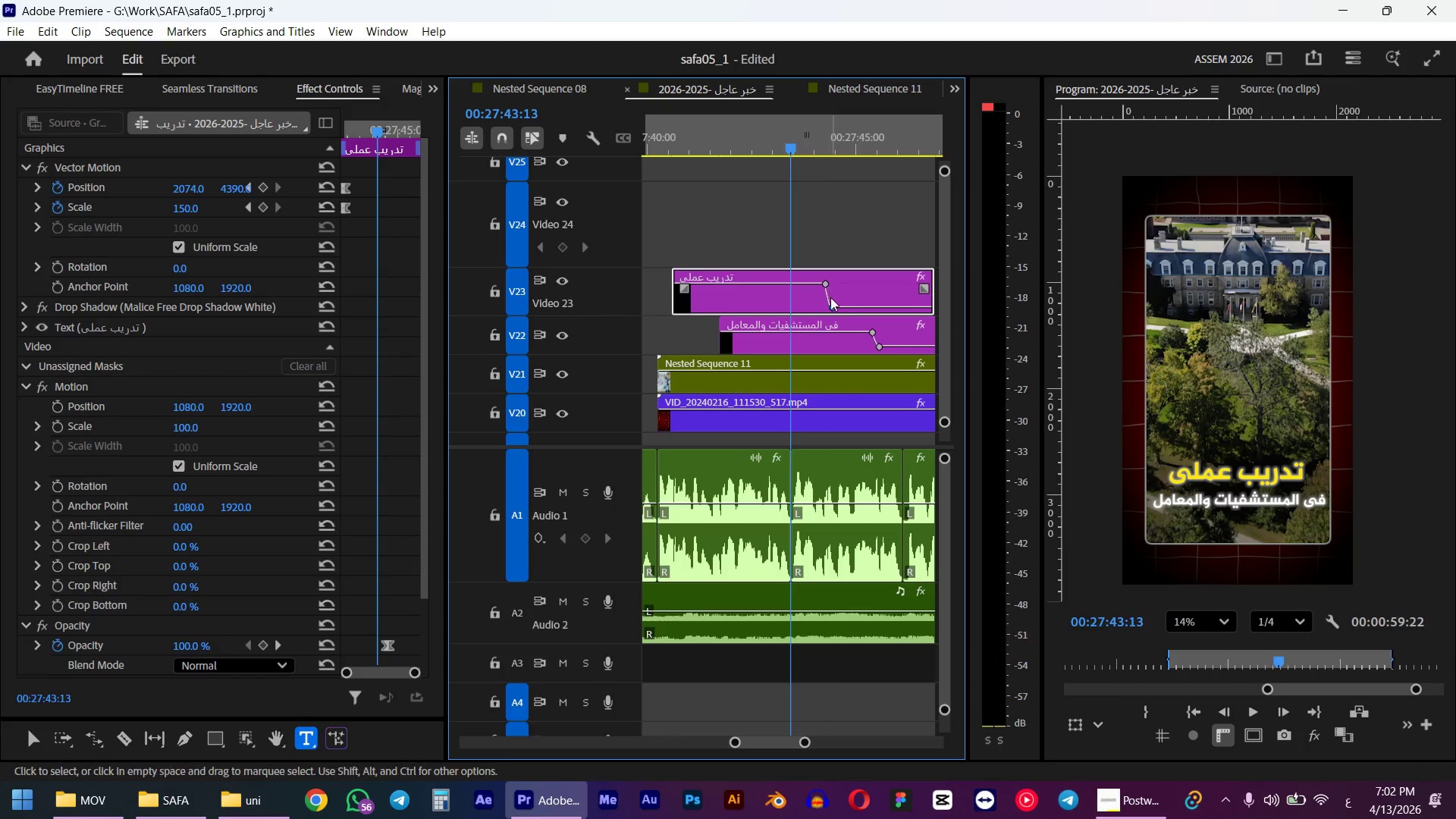 
hold_key(key=ShiftLeft, duration=1.0)
left_click([824, 283])
 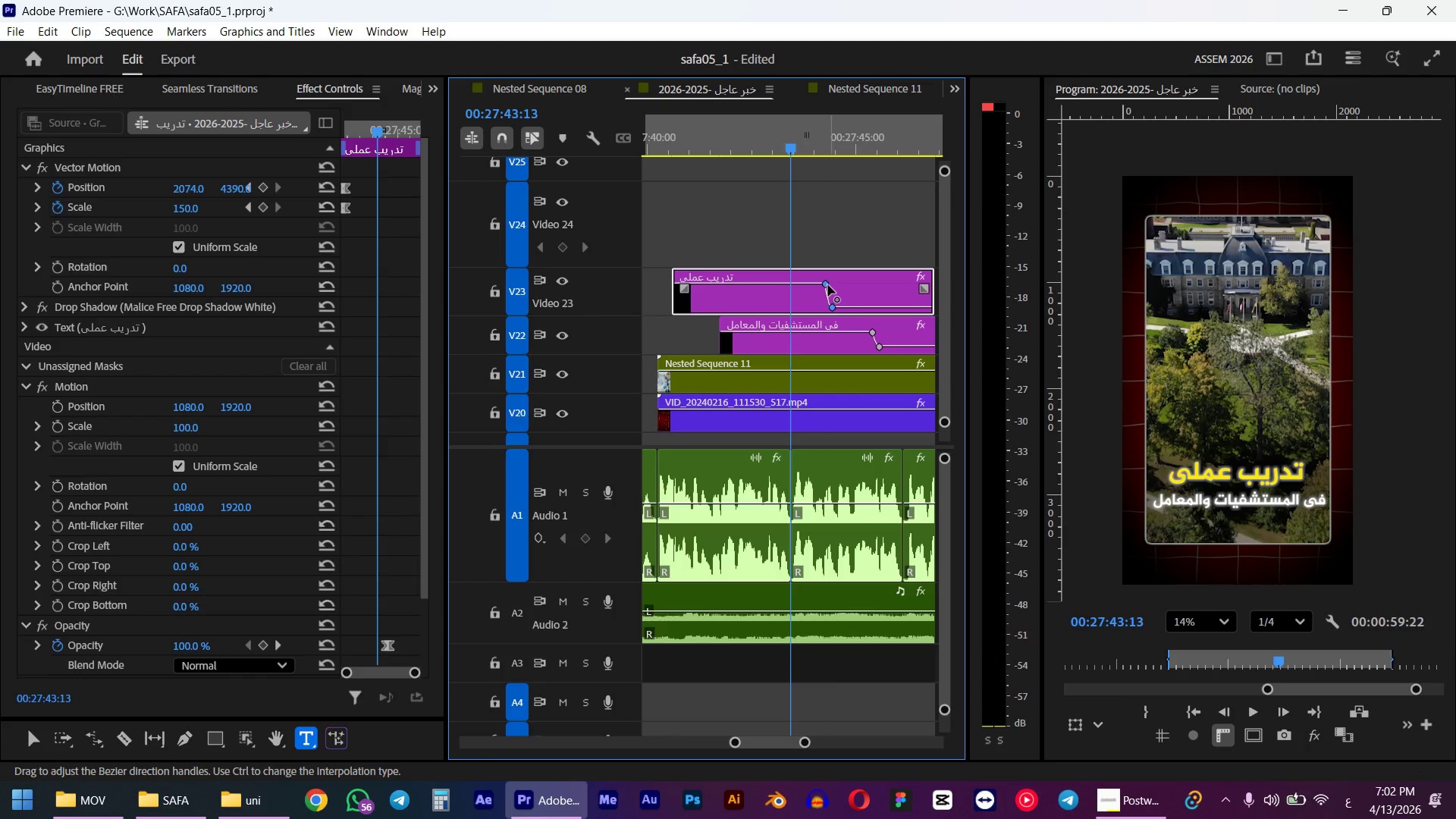 
left_click_drag(start_coordinate=[827, 284], to_coordinate=[788, 278])
 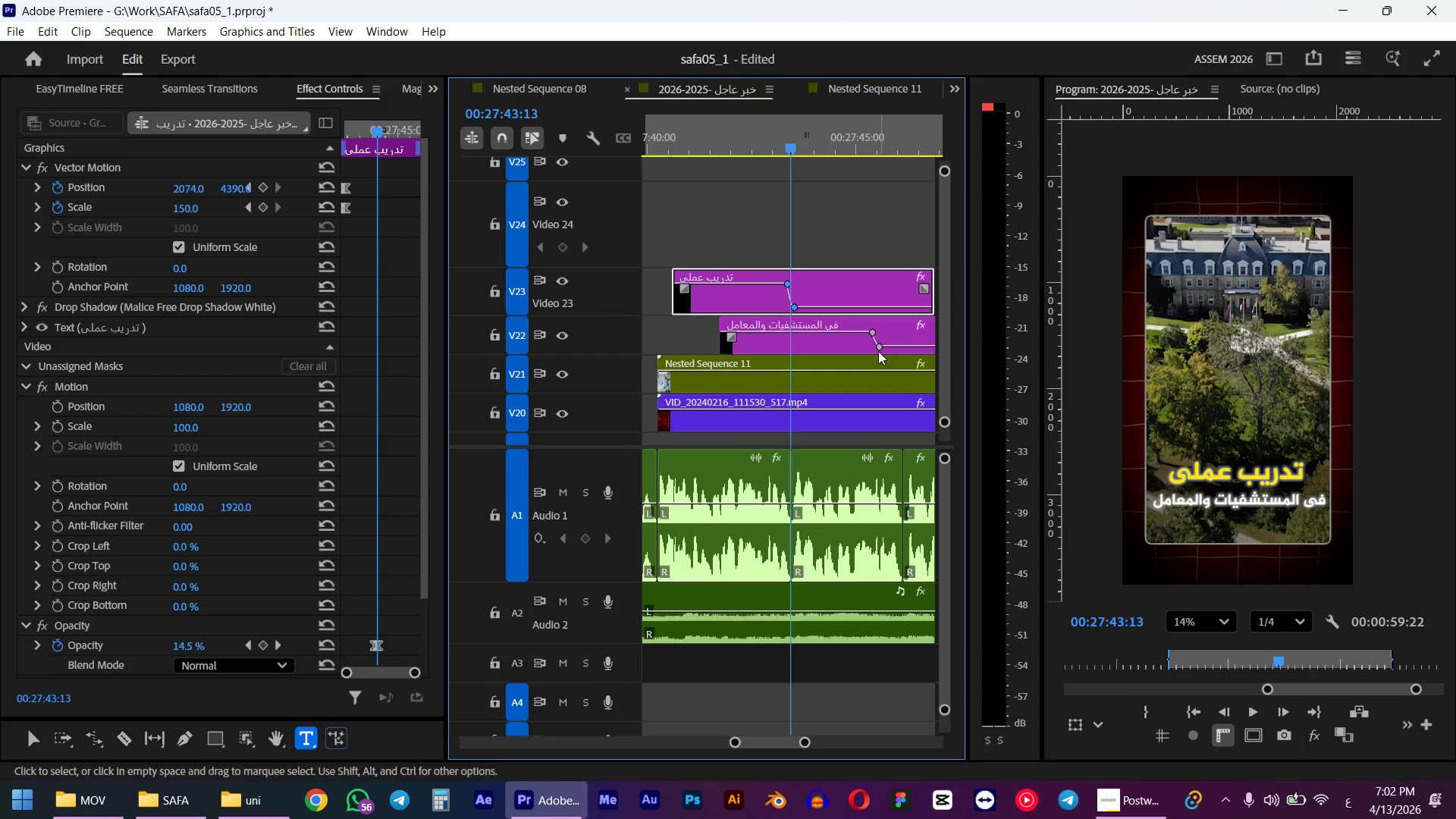 
left_click([880, 347])
 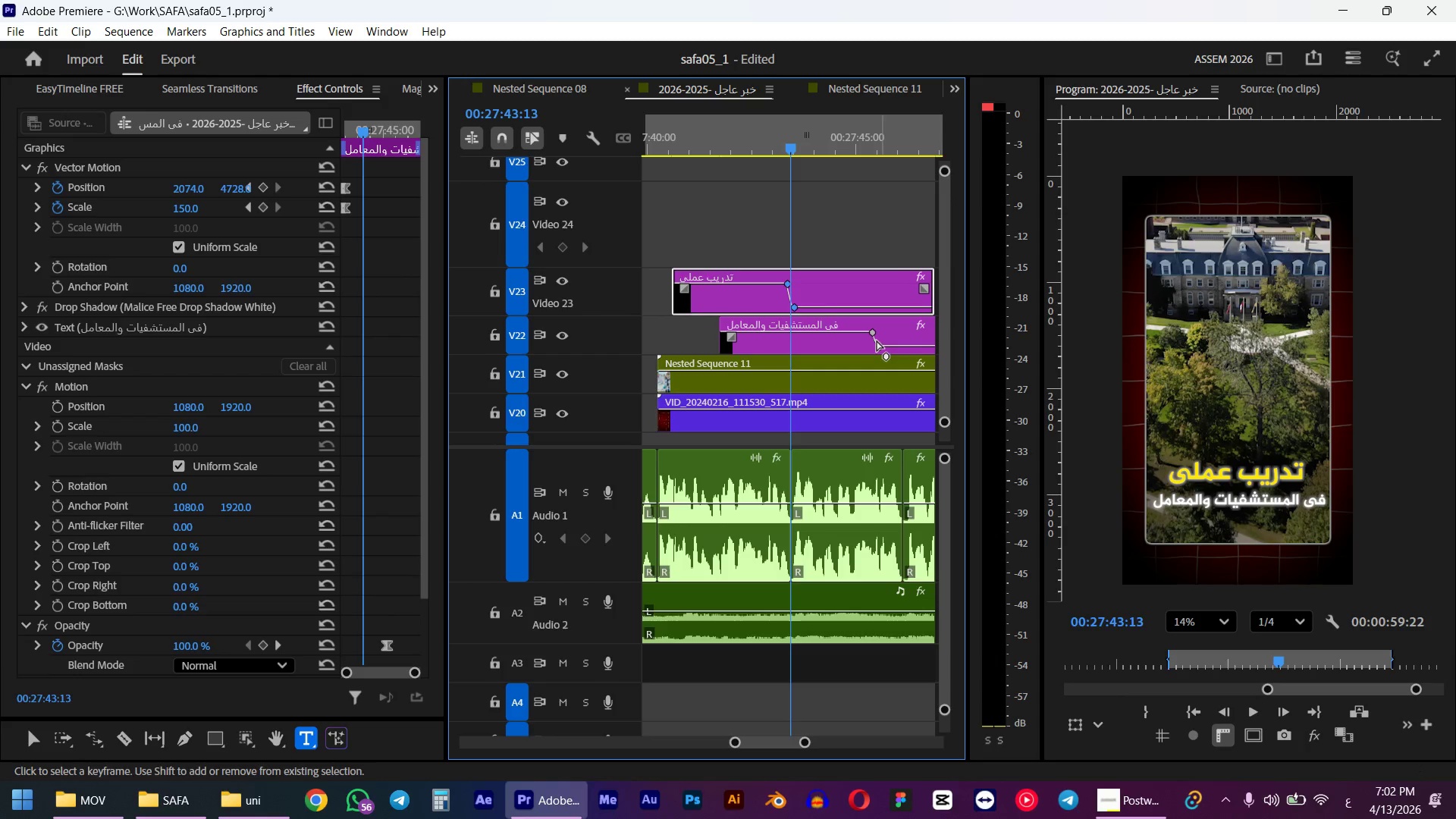 
hold_key(key=ShiftLeft, duration=0.56)
left_click([873, 334])
 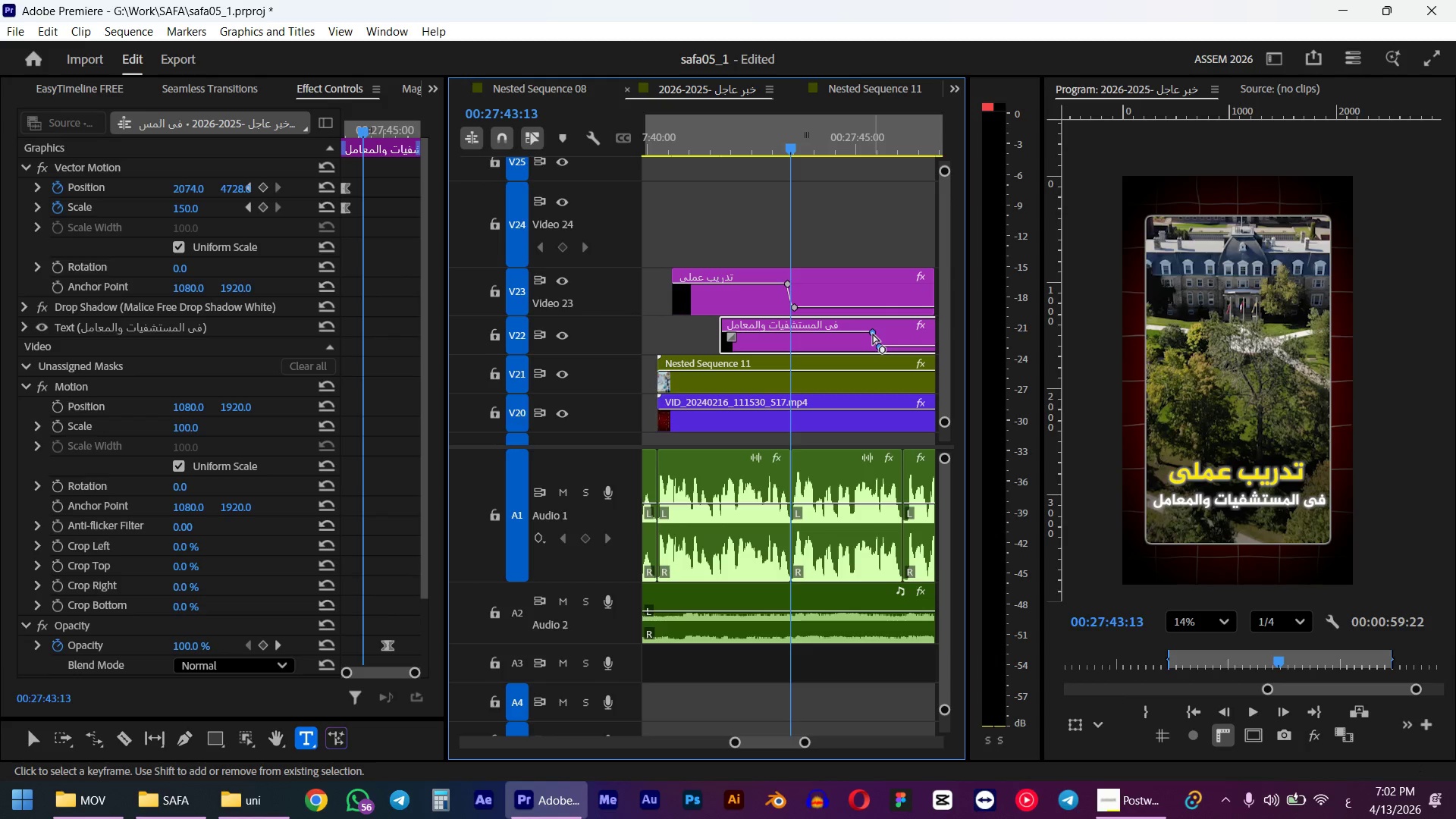 
left_click_drag(start_coordinate=[873, 334], to_coordinate=[791, 316])
 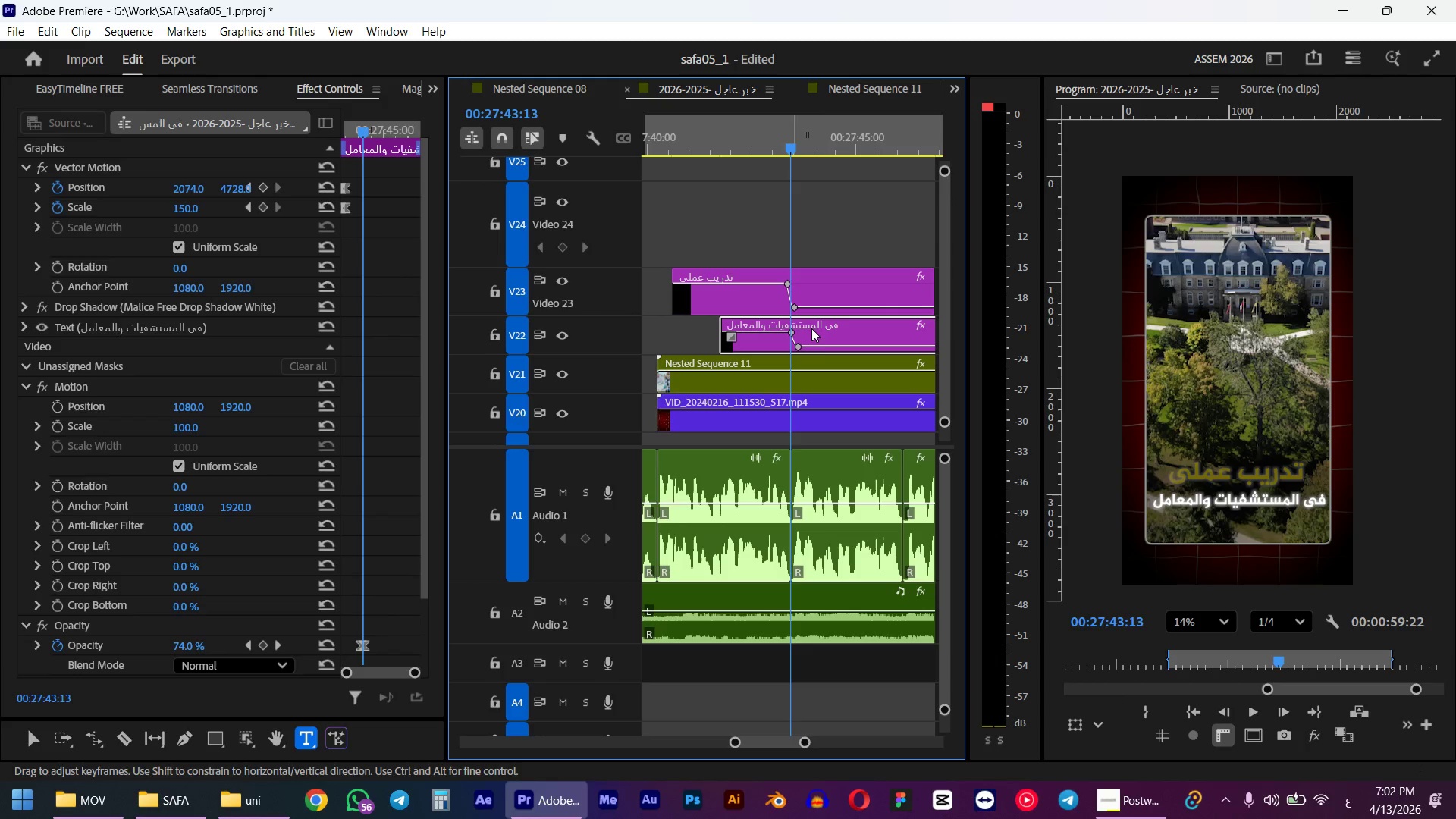 
key(Space)
 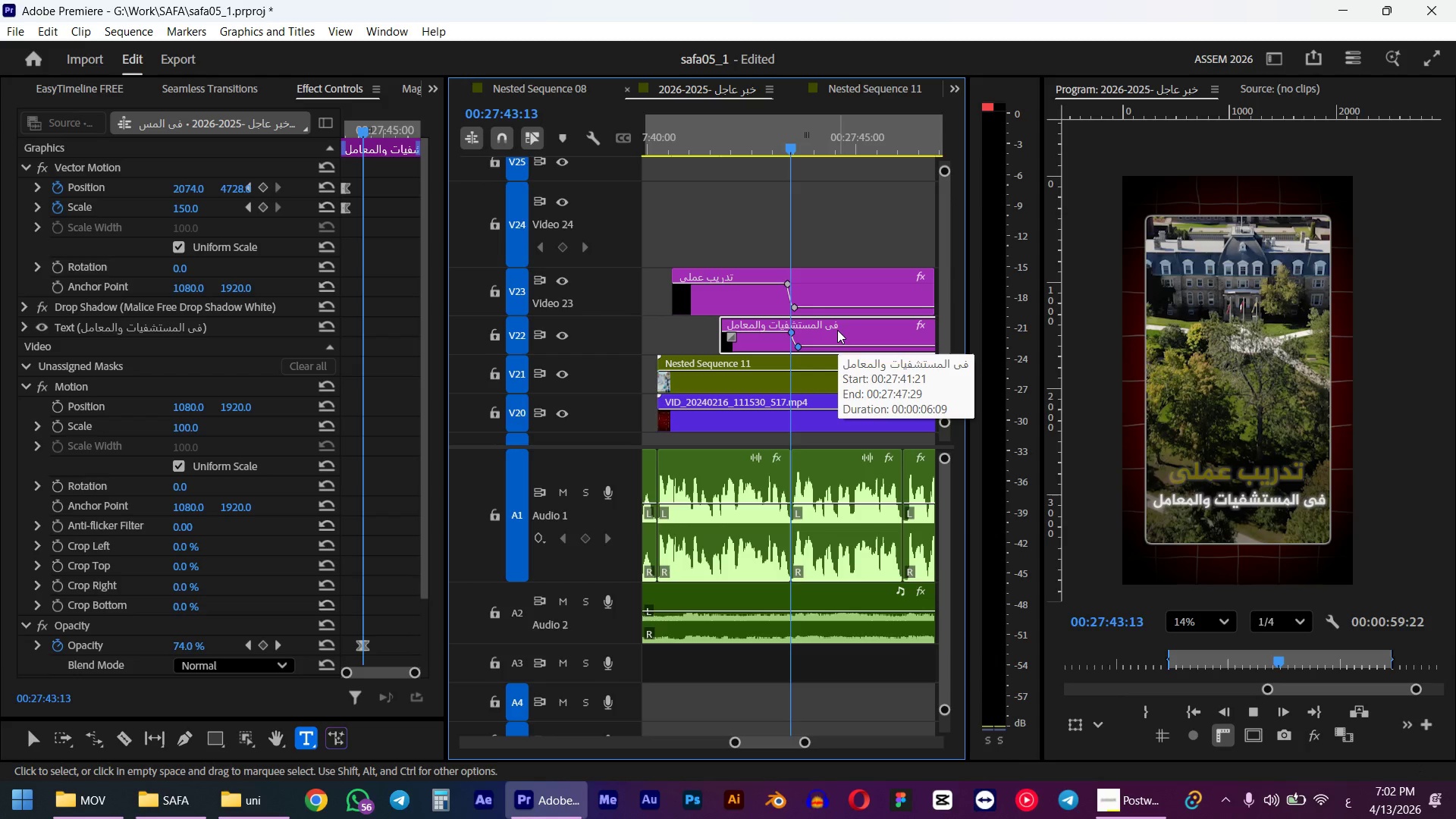 
wait(7.0)
 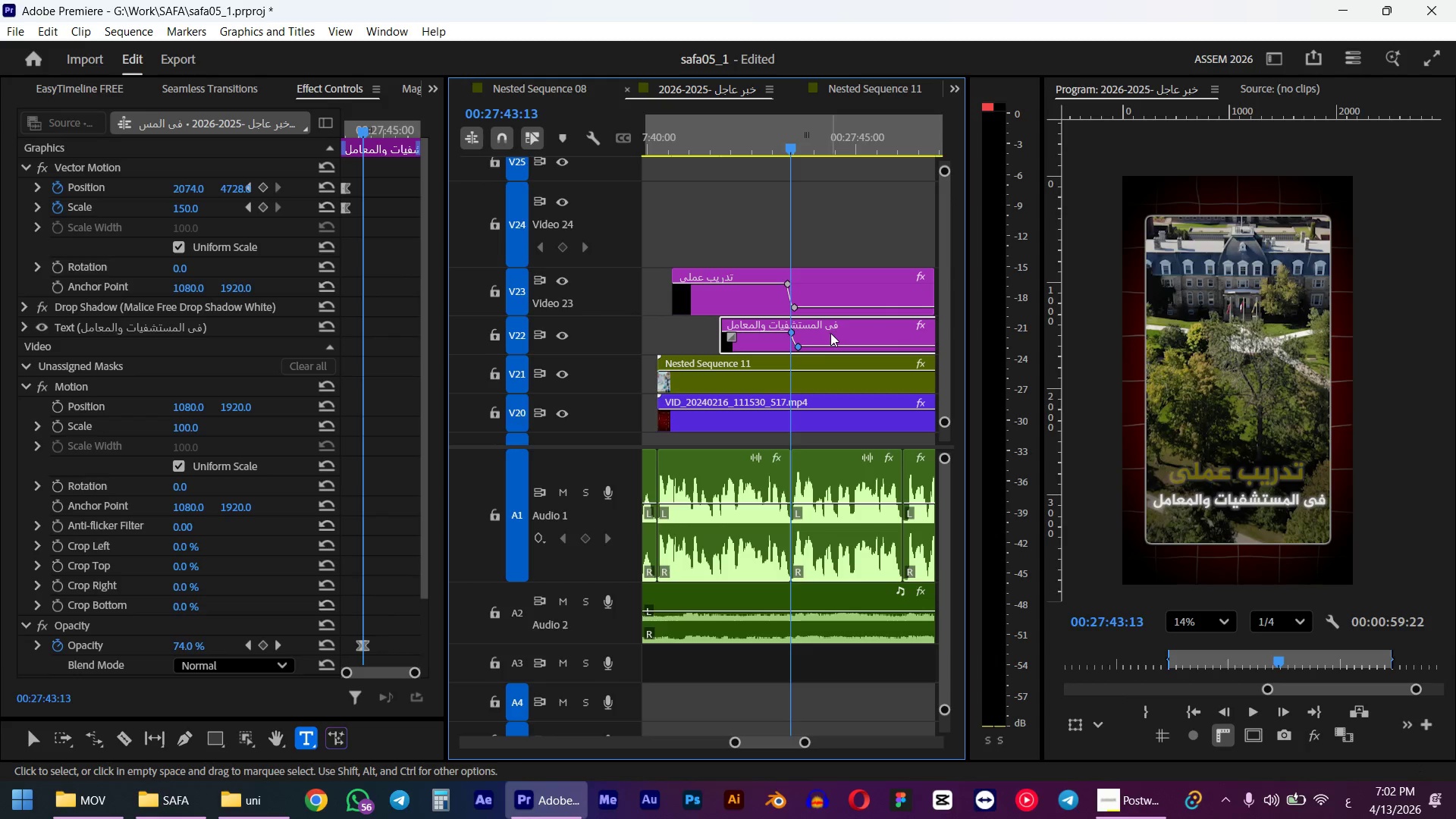 
key(Space)
 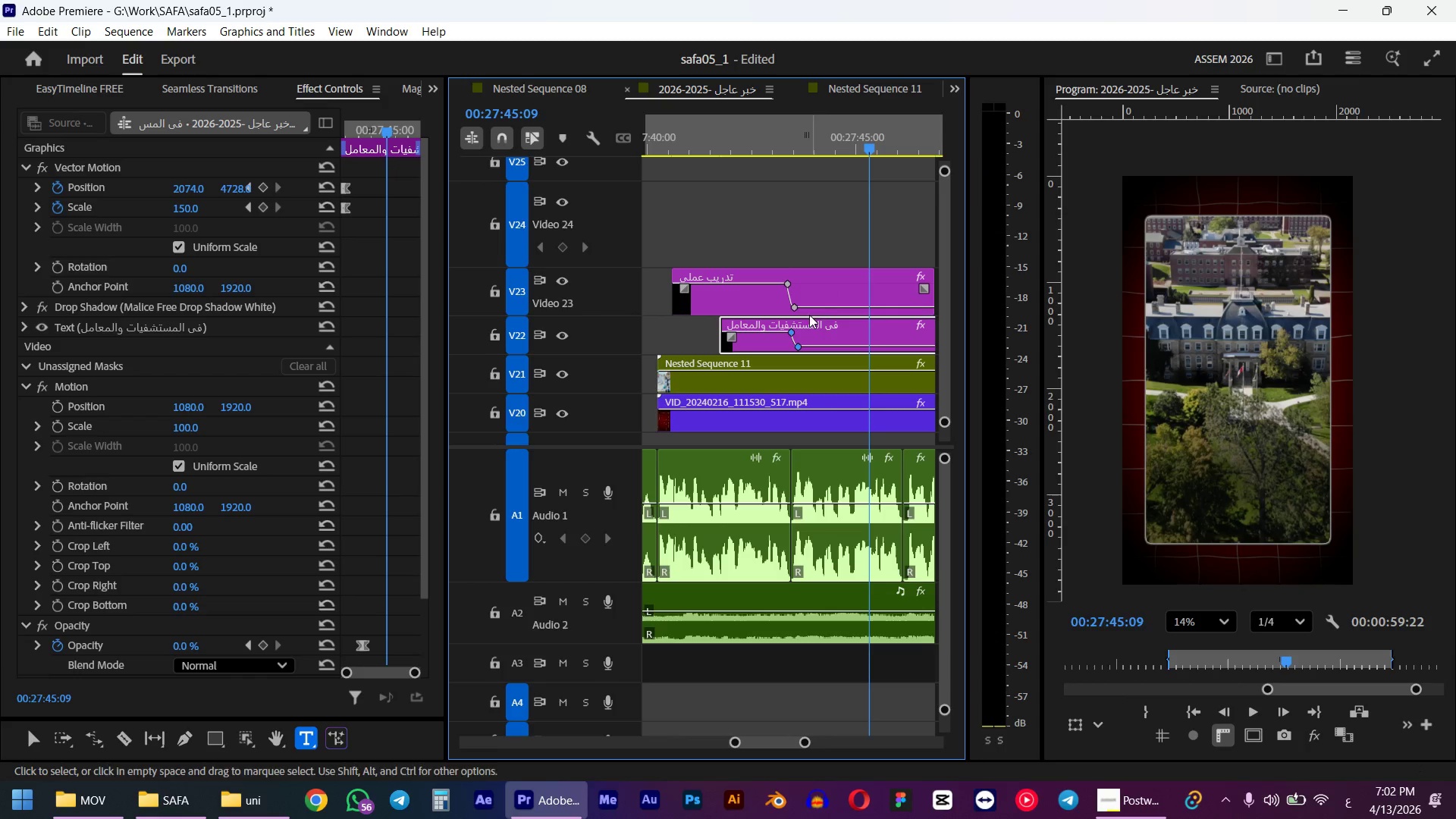 
hold_key(key=ShiftLeft, duration=0.48)
left_click([830, 290])
 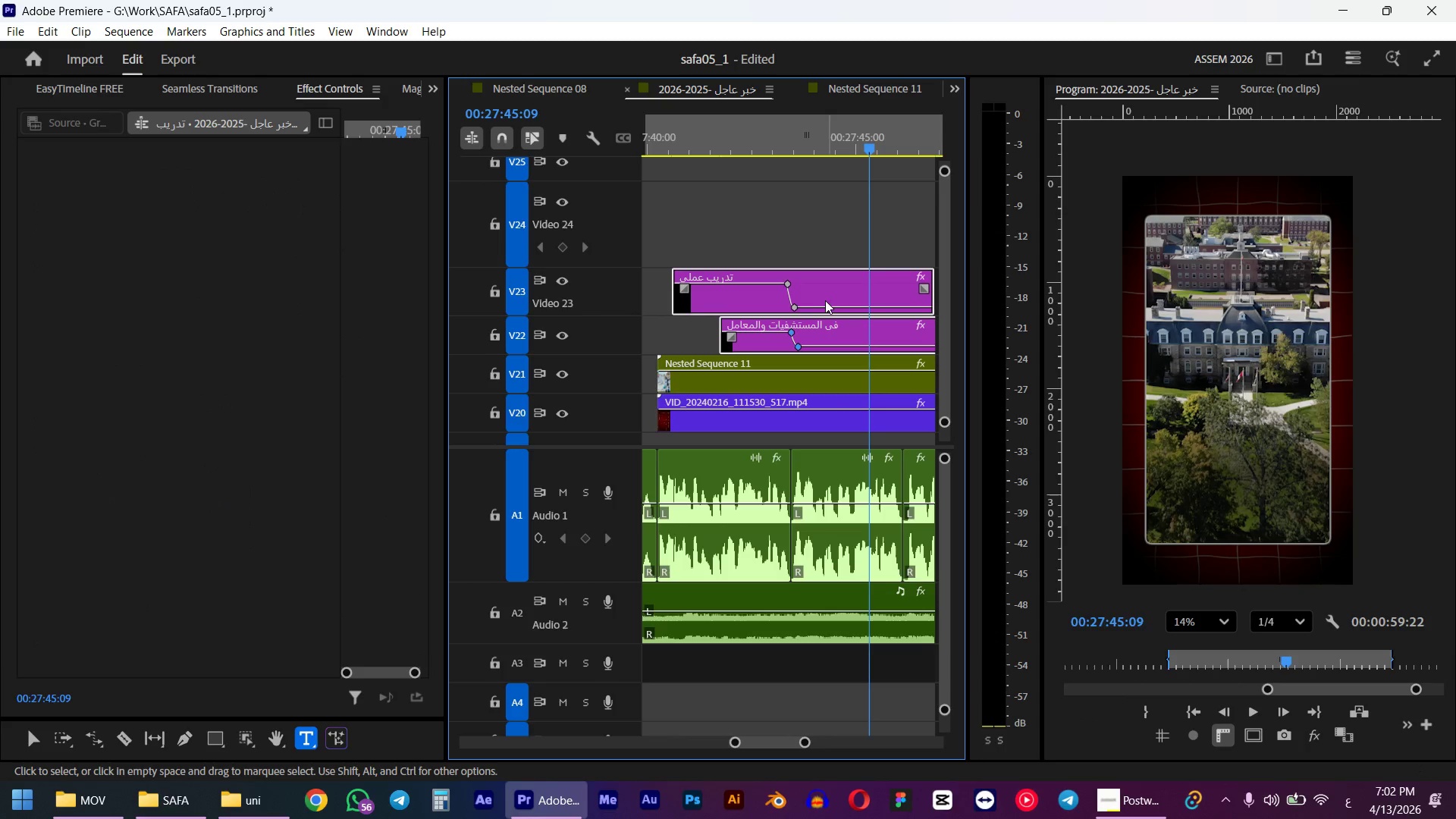 
scroll: coordinate [792, 299], scroll_direction: down, amount: 3.0
 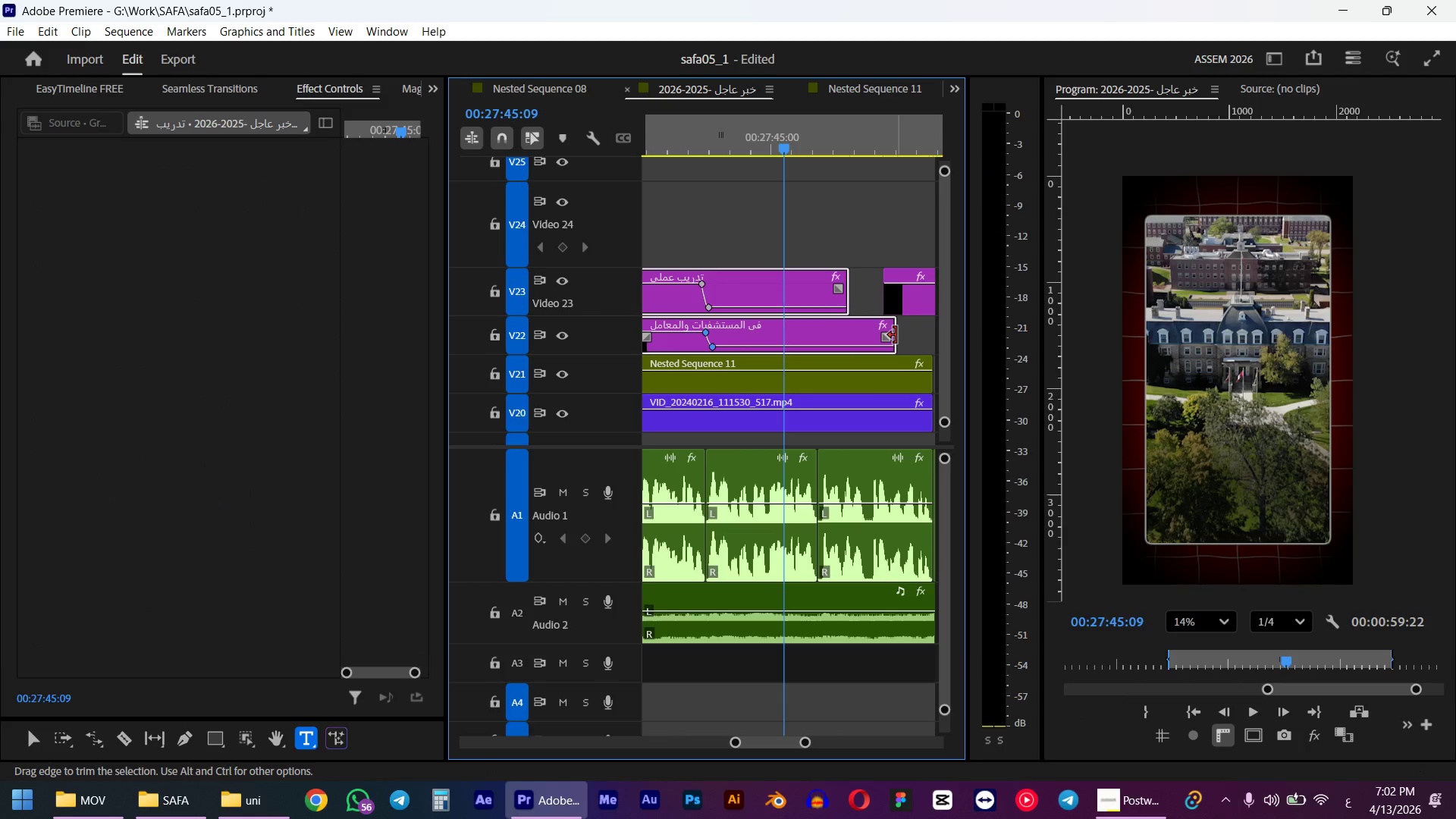 
left_click([848, 243])
 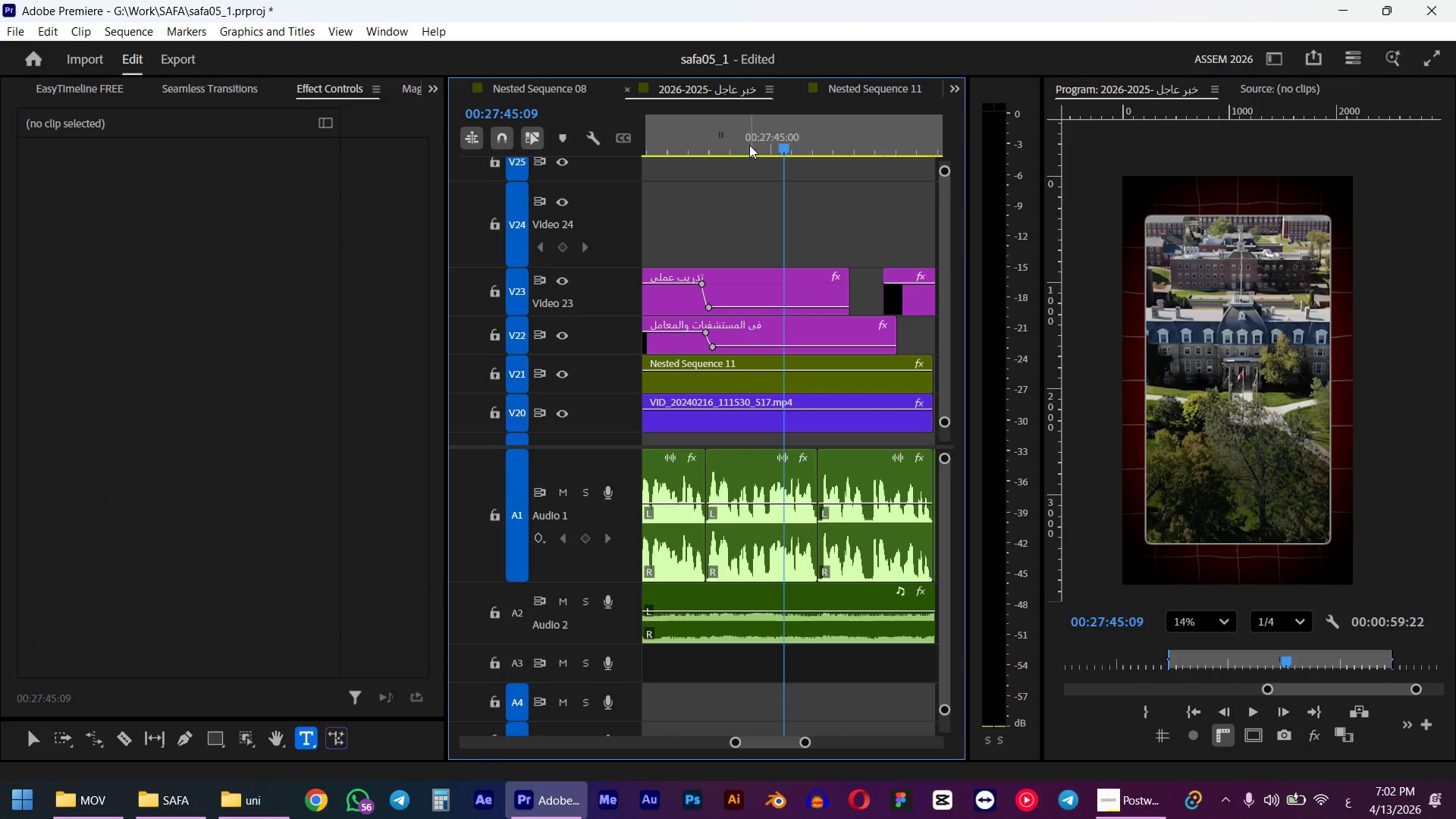 
left_click_drag(start_coordinate=[745, 140], to_coordinate=[722, 151])
 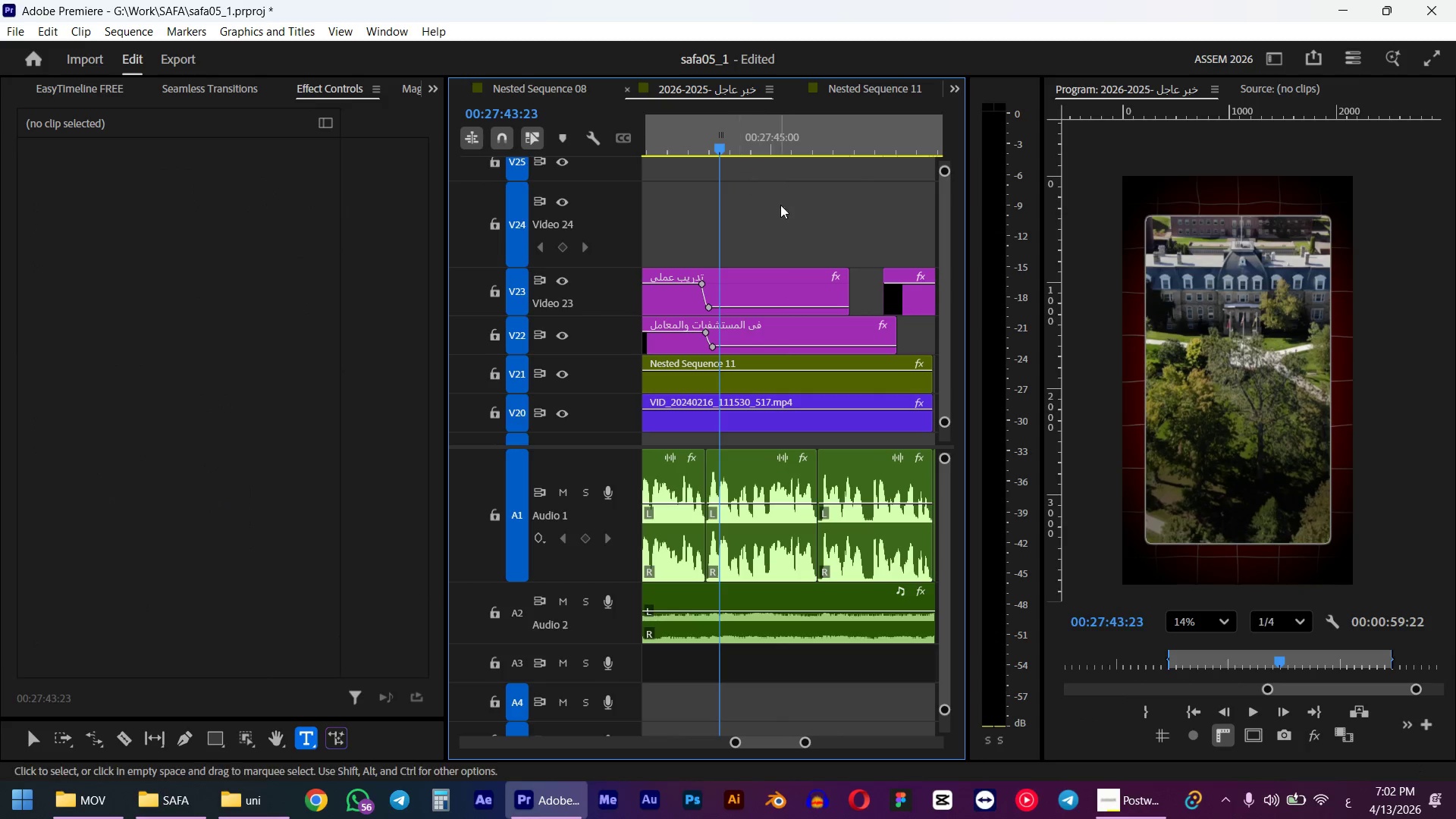 
left_click_drag(start_coordinate=[787, 213], to_coordinate=[768, 342])
 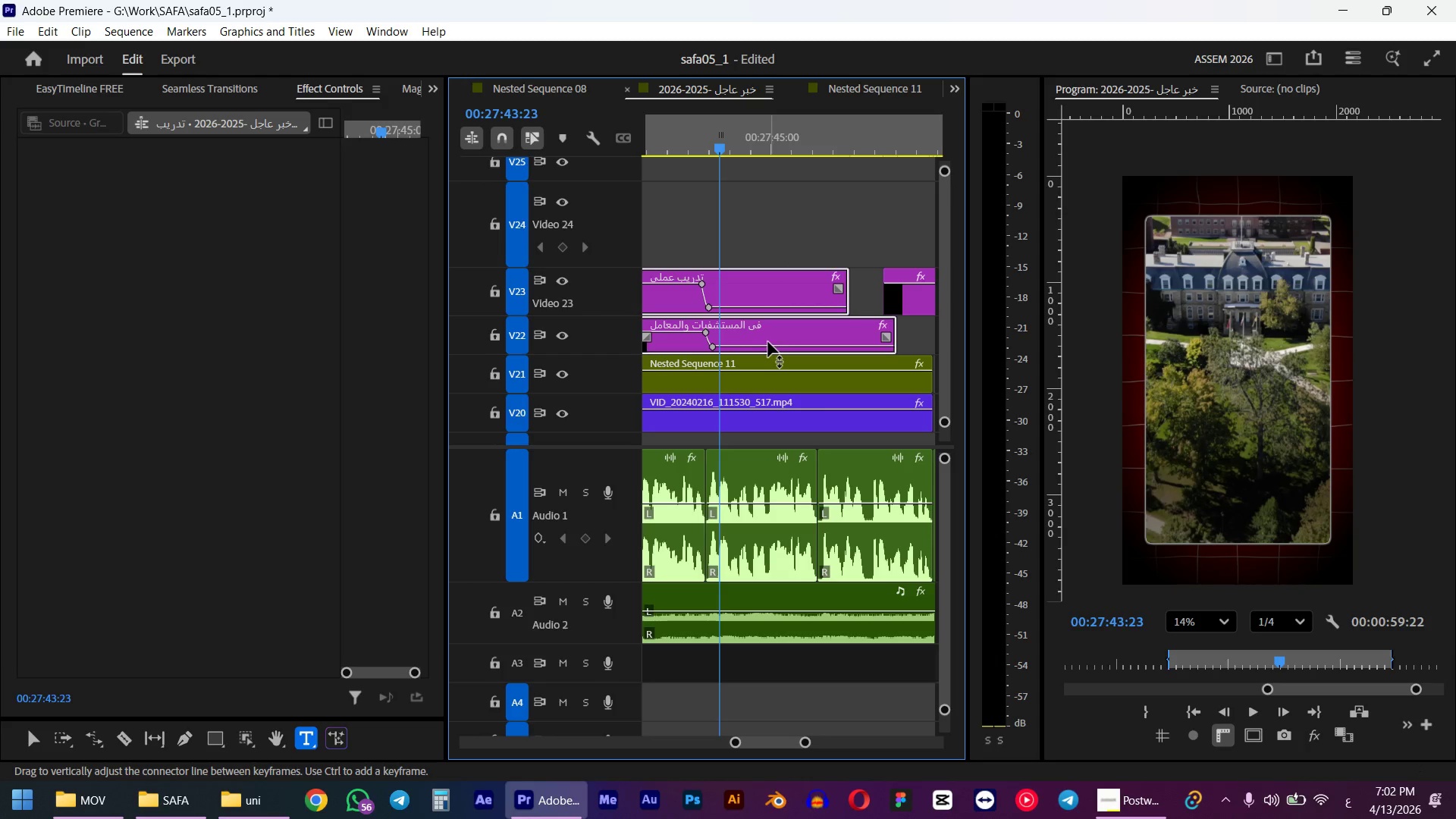 
key(W)
 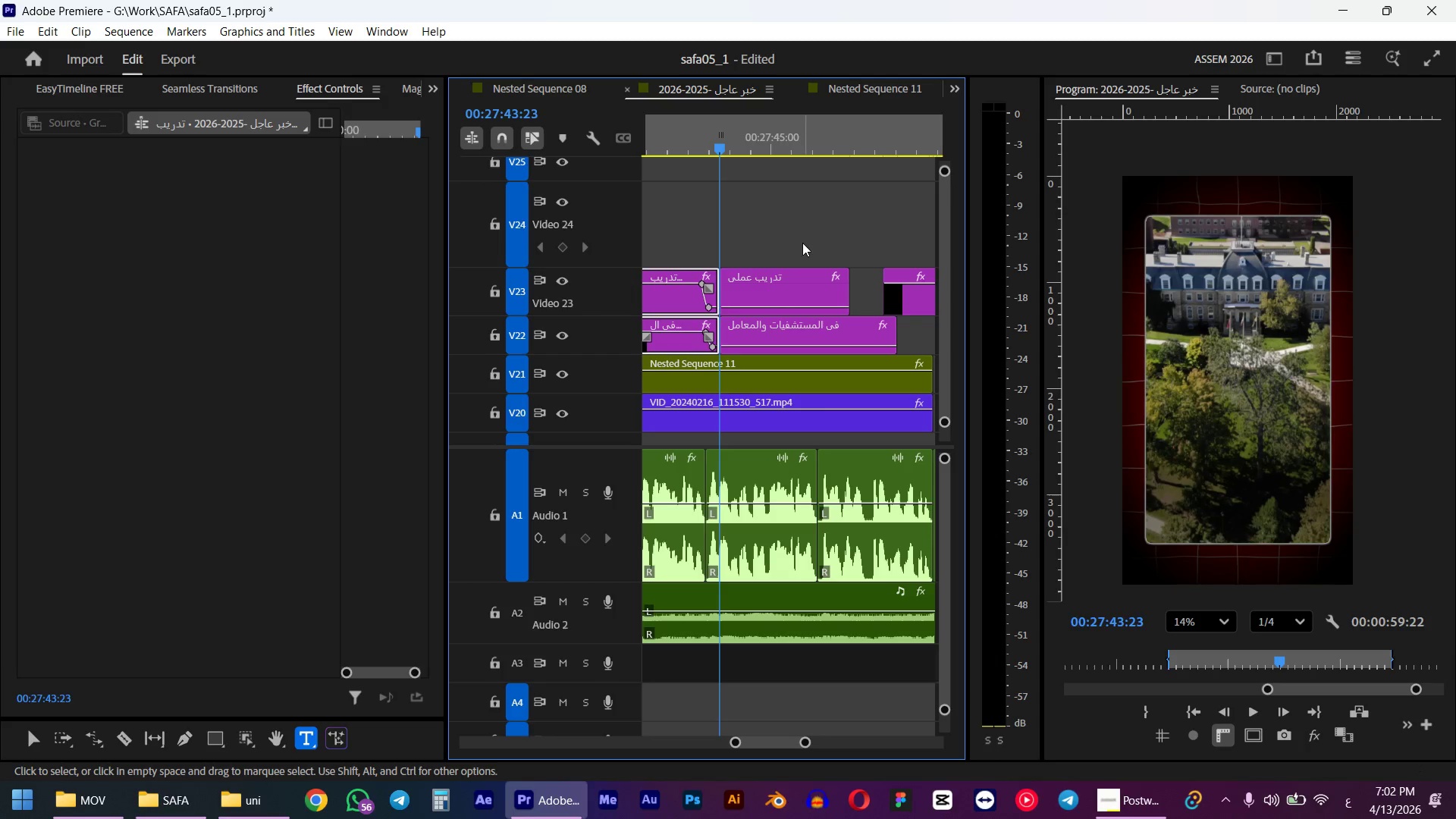 
left_click_drag(start_coordinate=[802, 231], to_coordinate=[765, 342])
 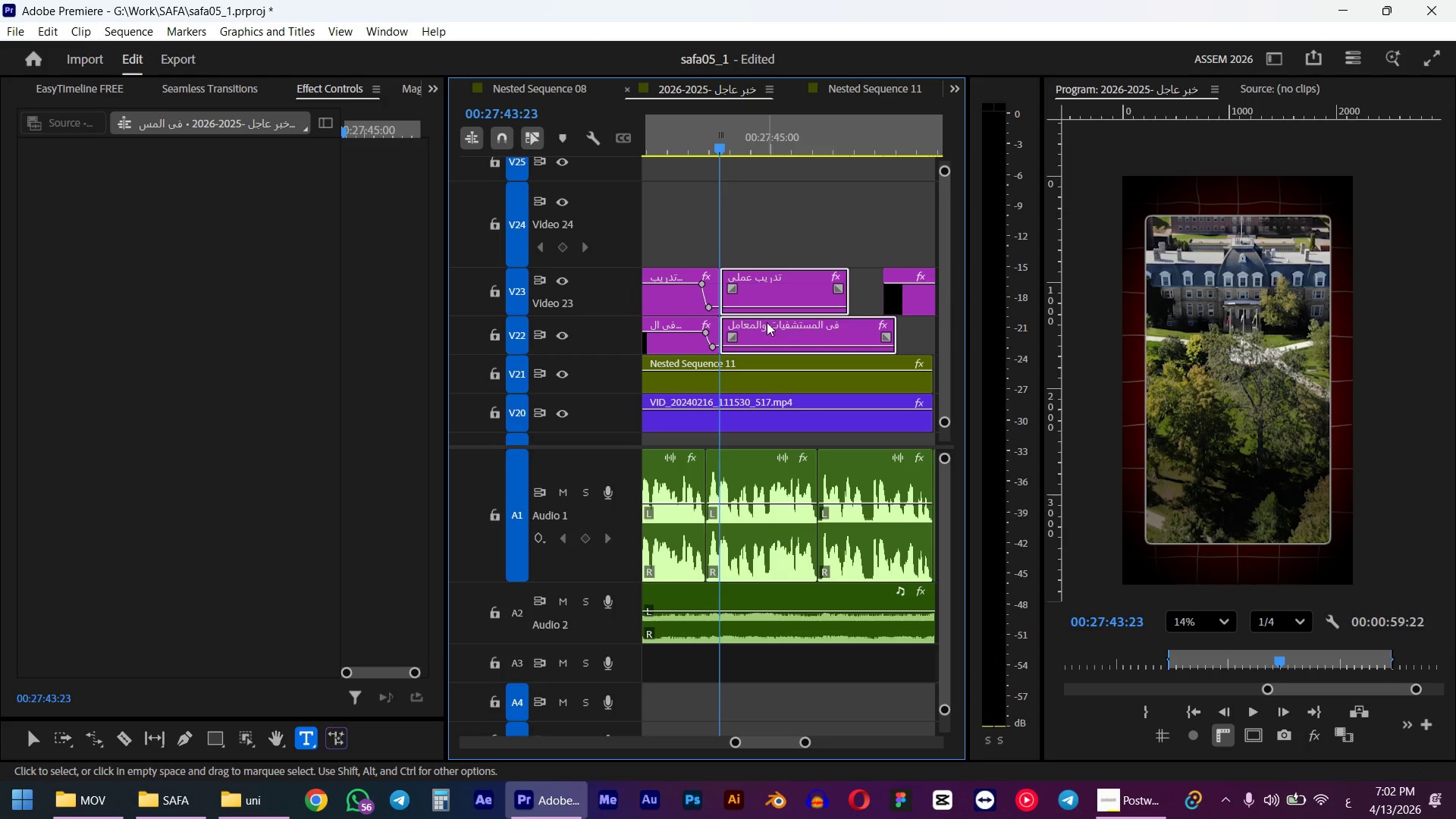 
key(Delete)
 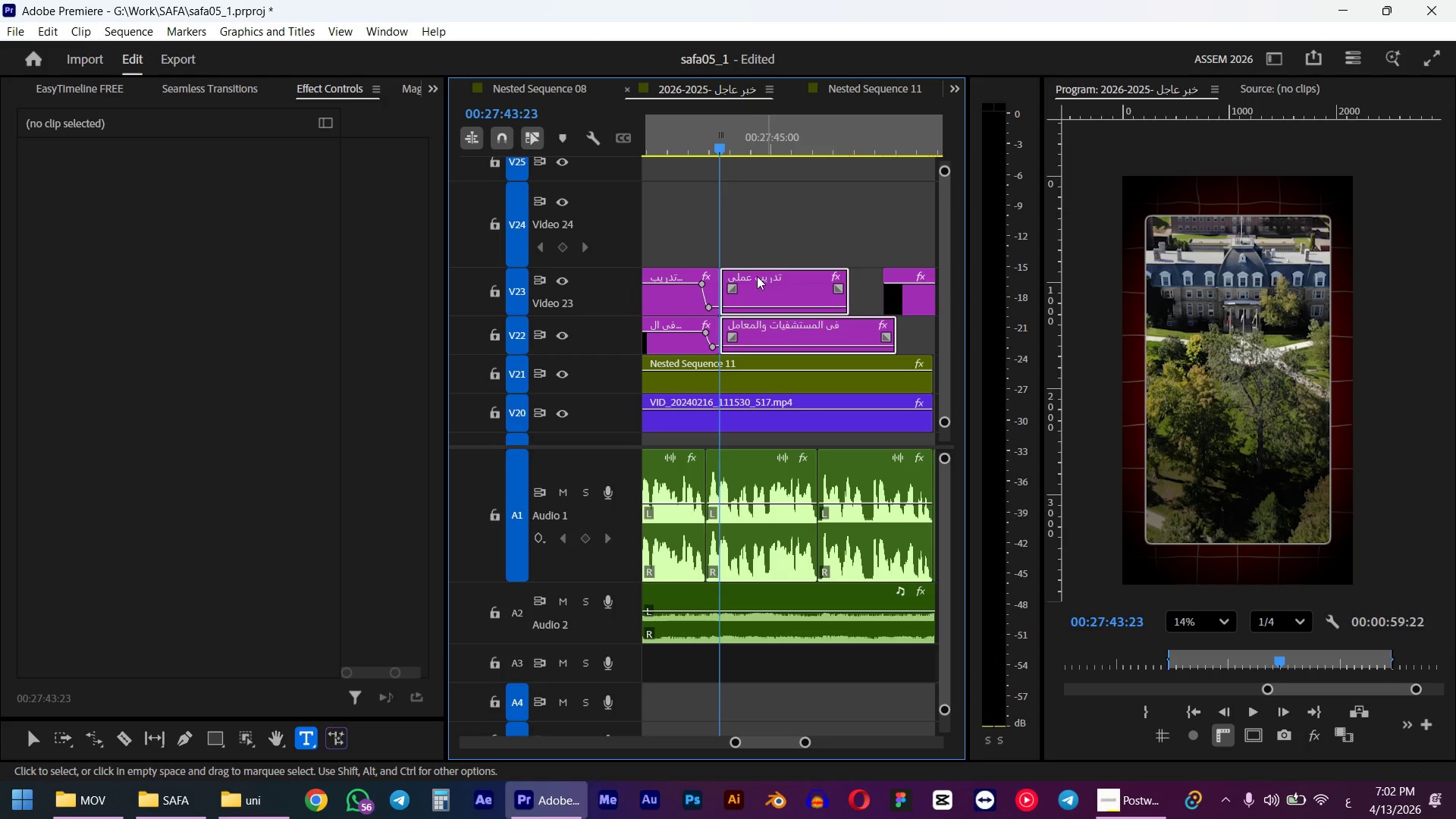 
left_click_drag(start_coordinate=[761, 237], to_coordinate=[689, 351])
 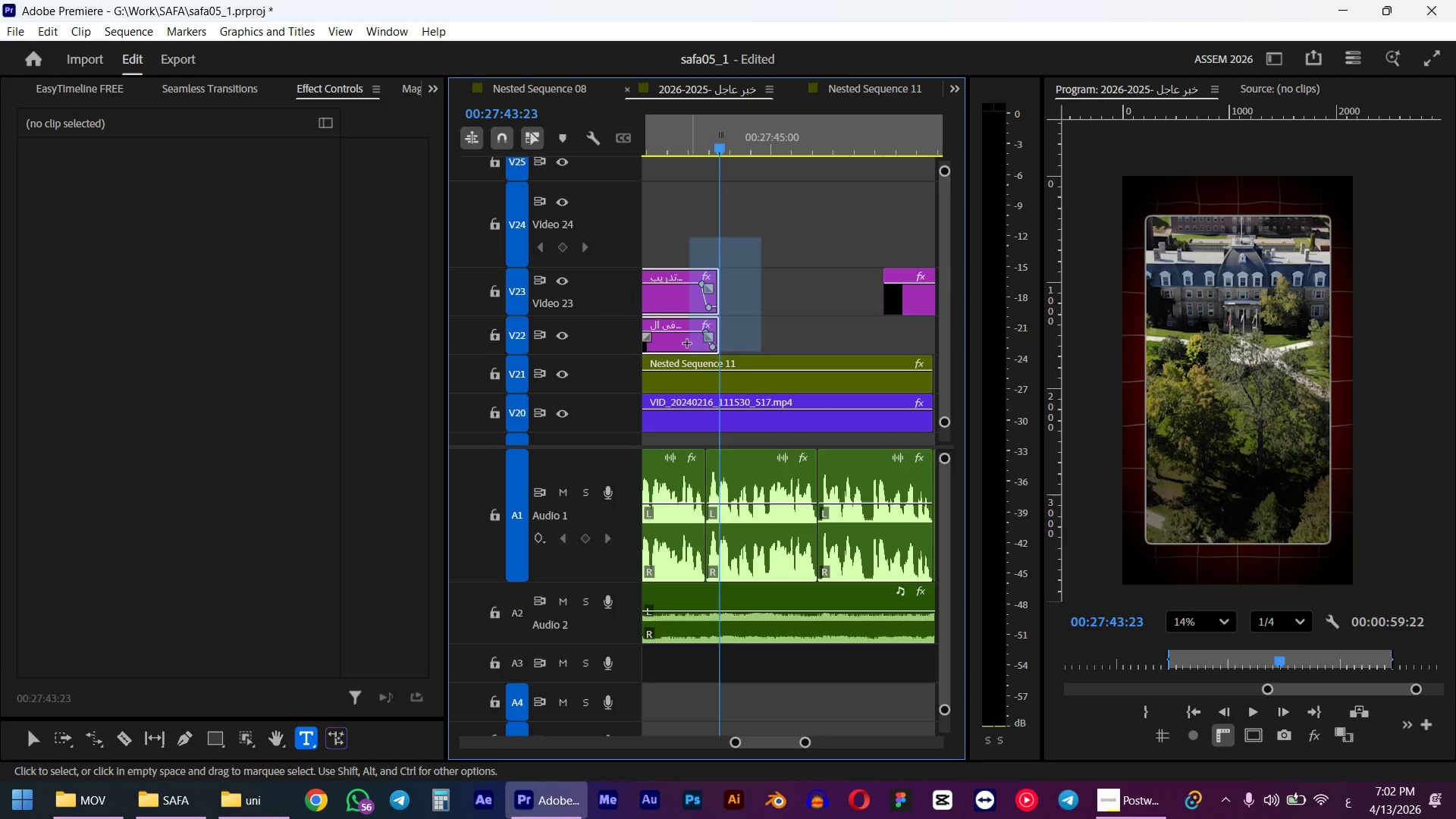 
hold_key(key=AltLeft, duration=1.94)
left_click_drag(start_coordinate=[672, 309], to_coordinate=[802, 249])
 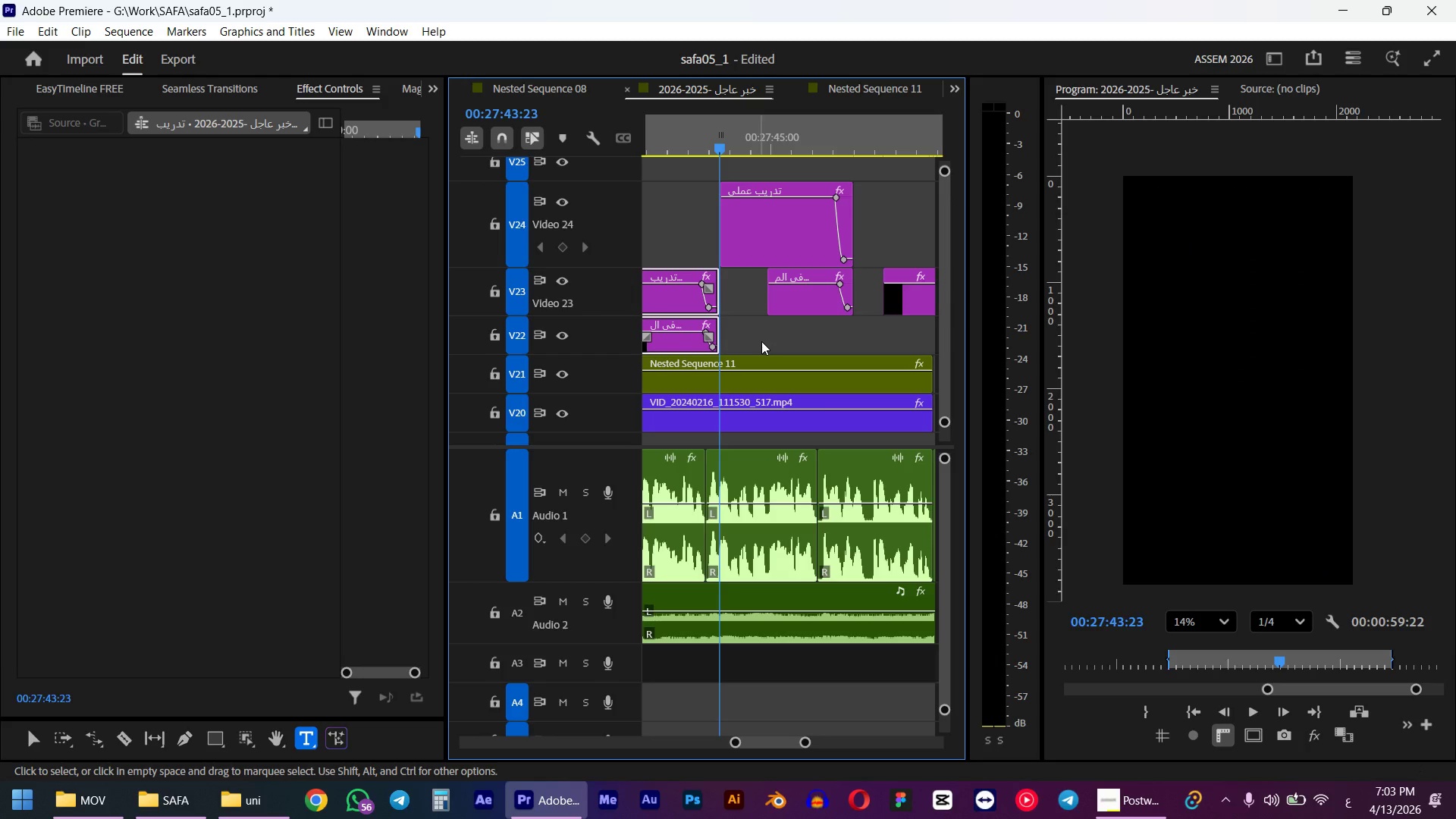 
left_click([763, 340])
 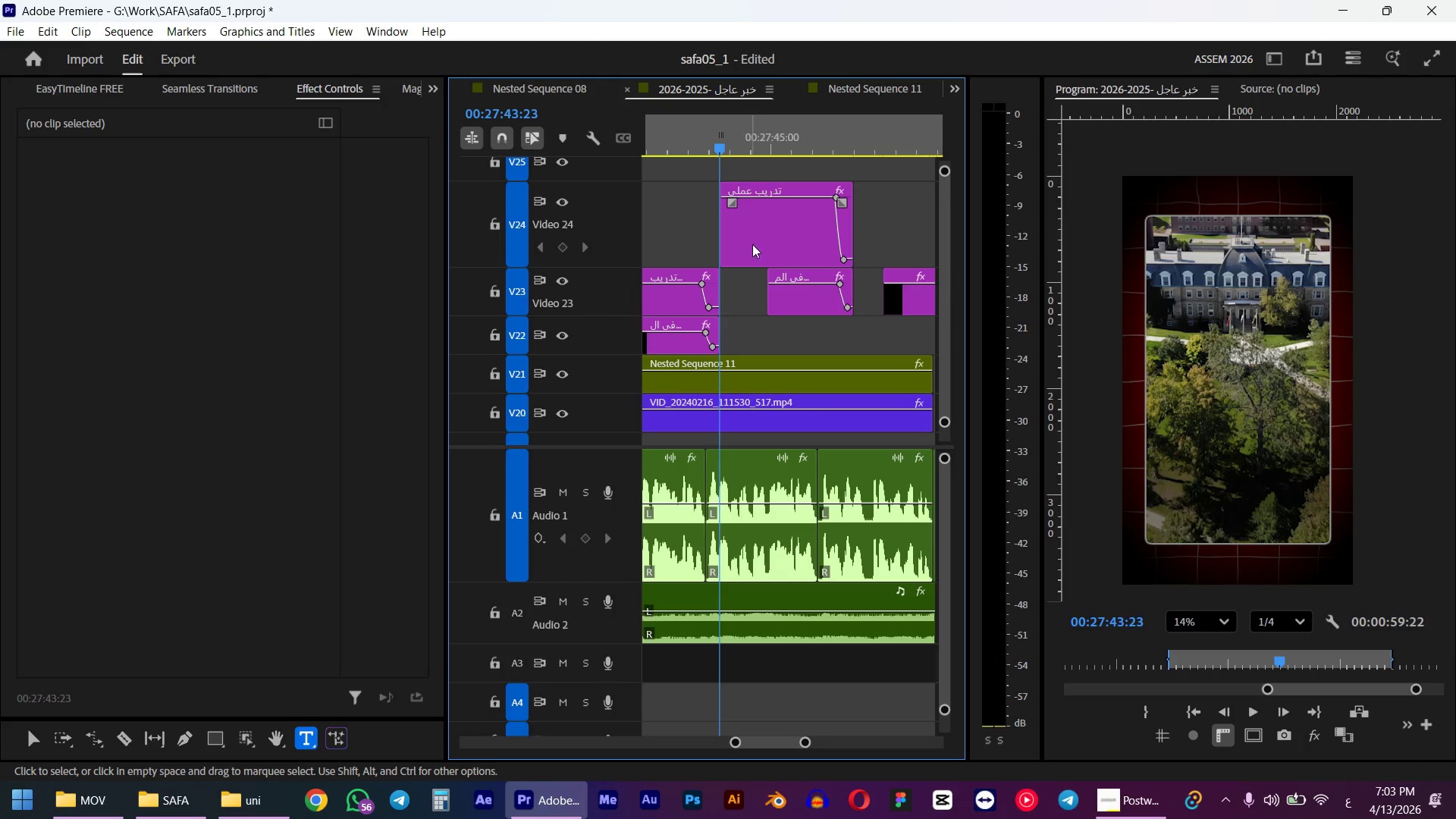 
left_click([755, 246])
 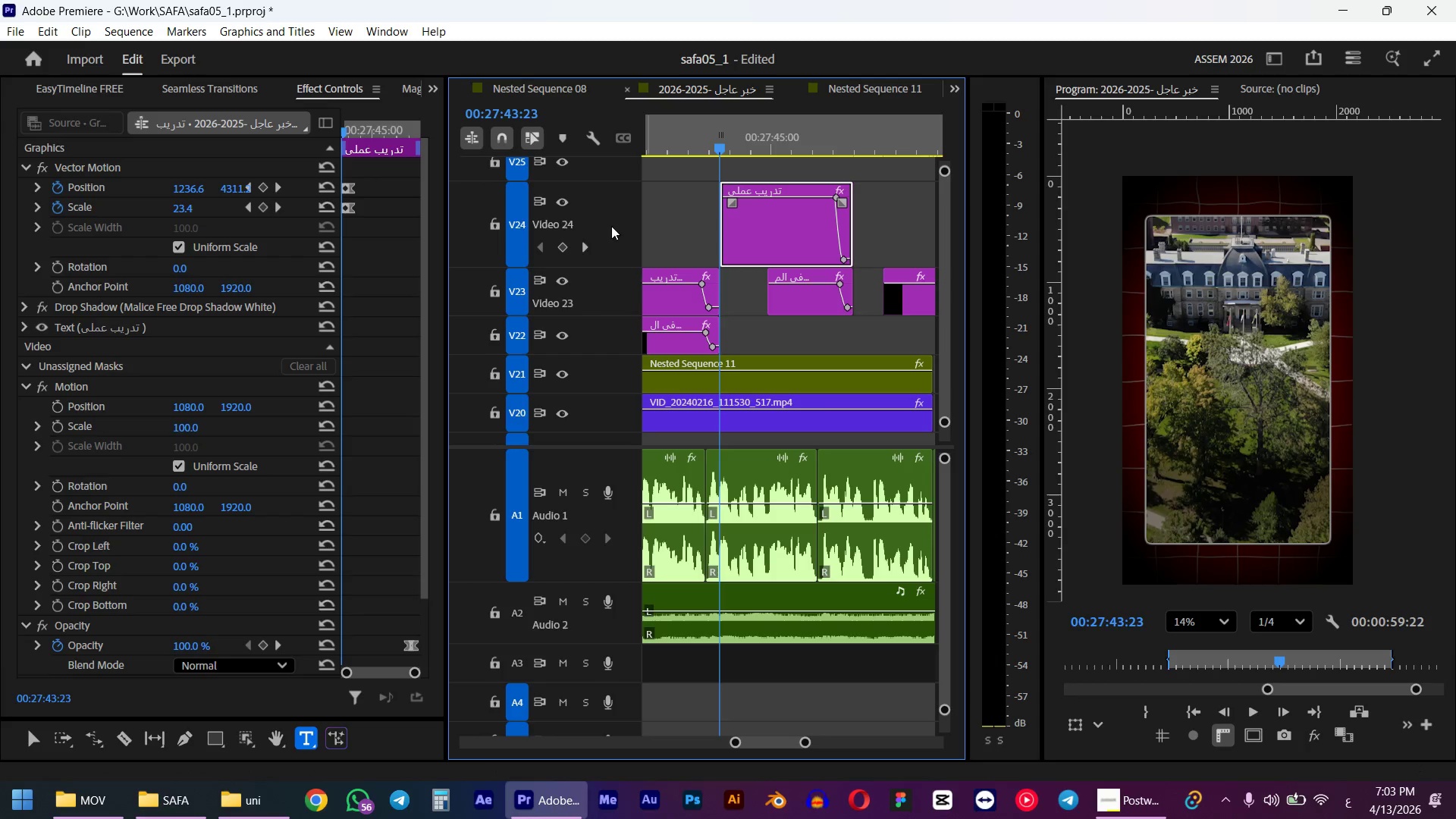 
key(Shift+0)
 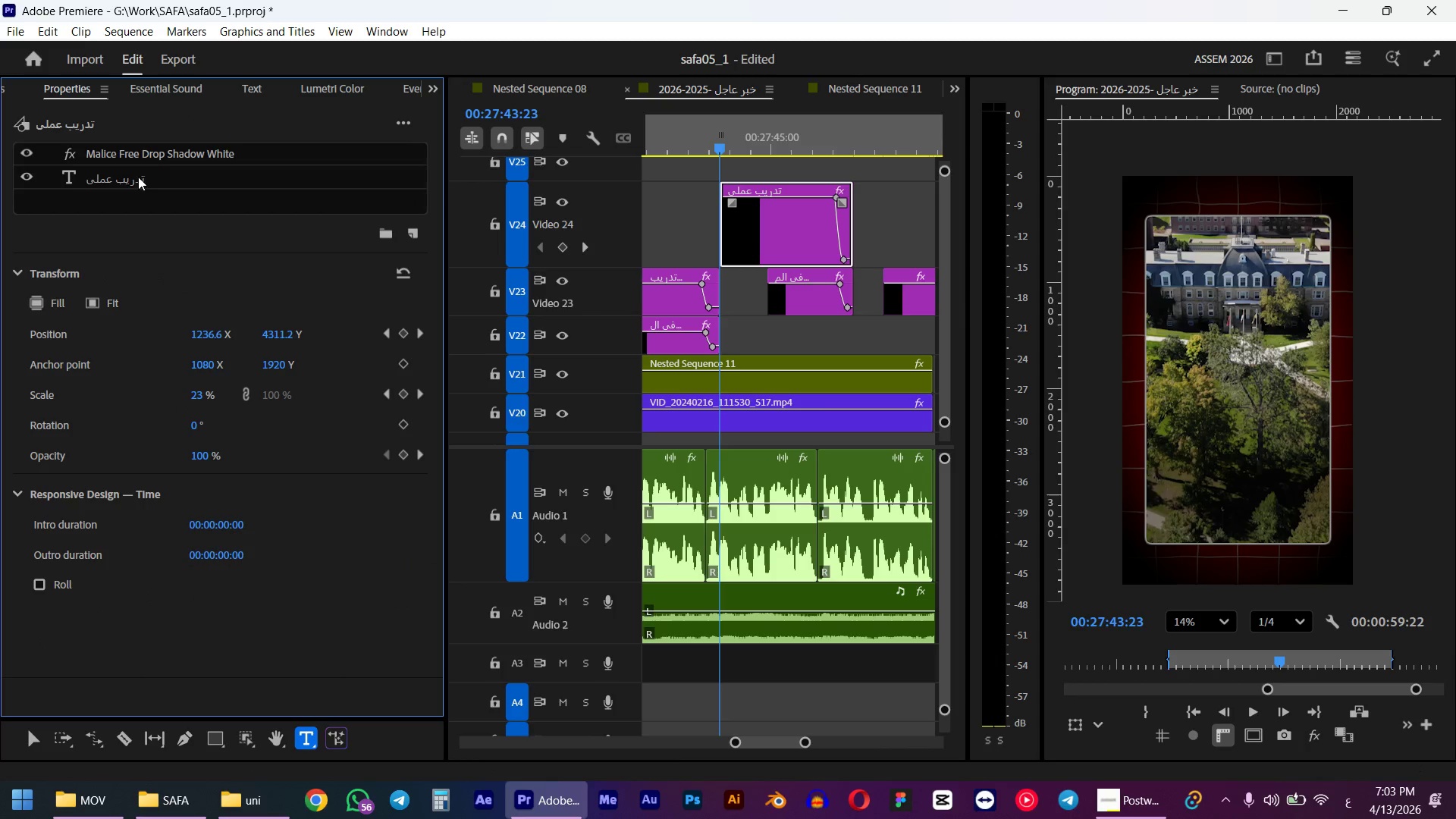 
double_click([116, 179])
 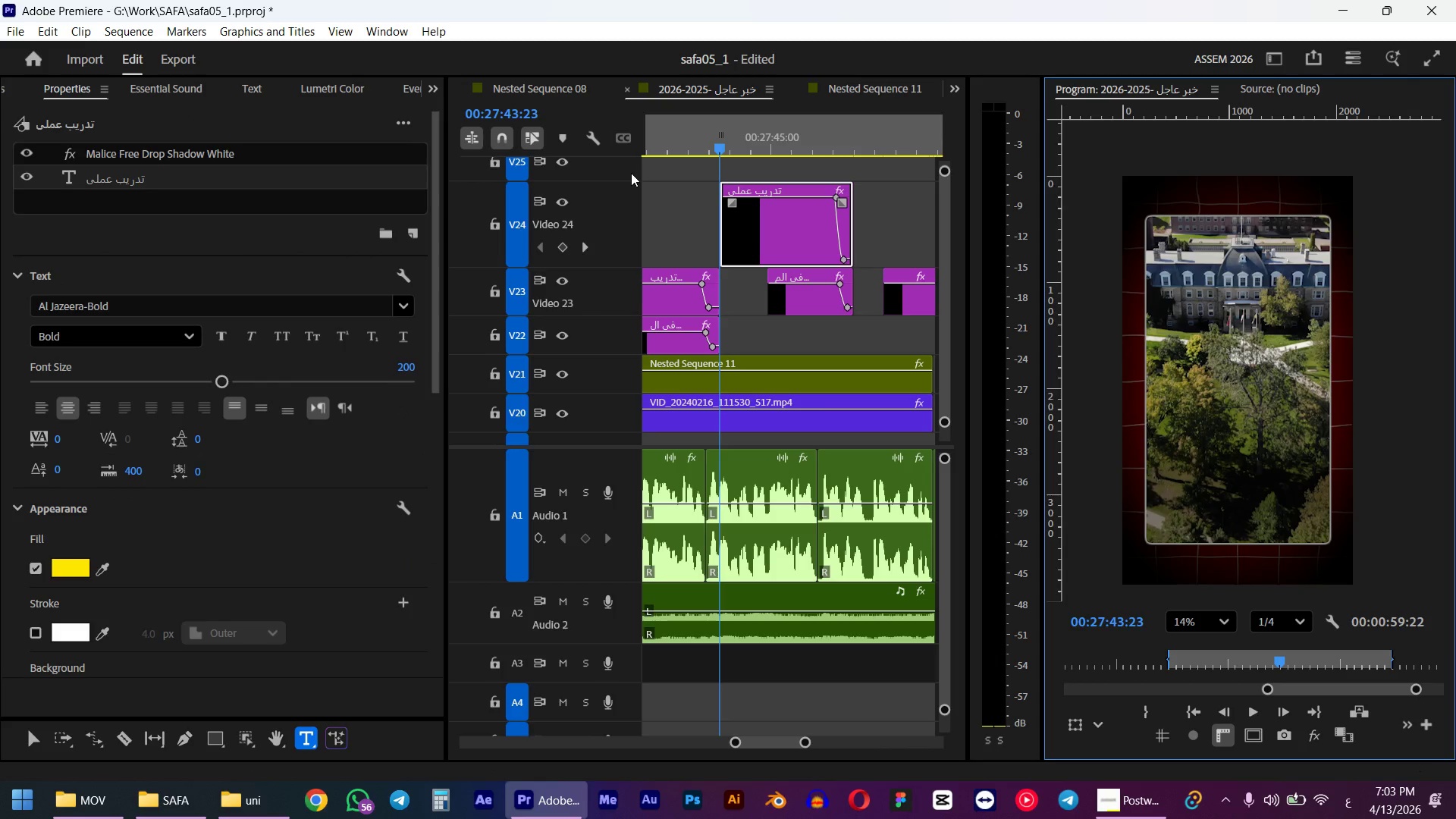 
left_click_drag(start_coordinate=[740, 143], to_coordinate=[745, 144])
 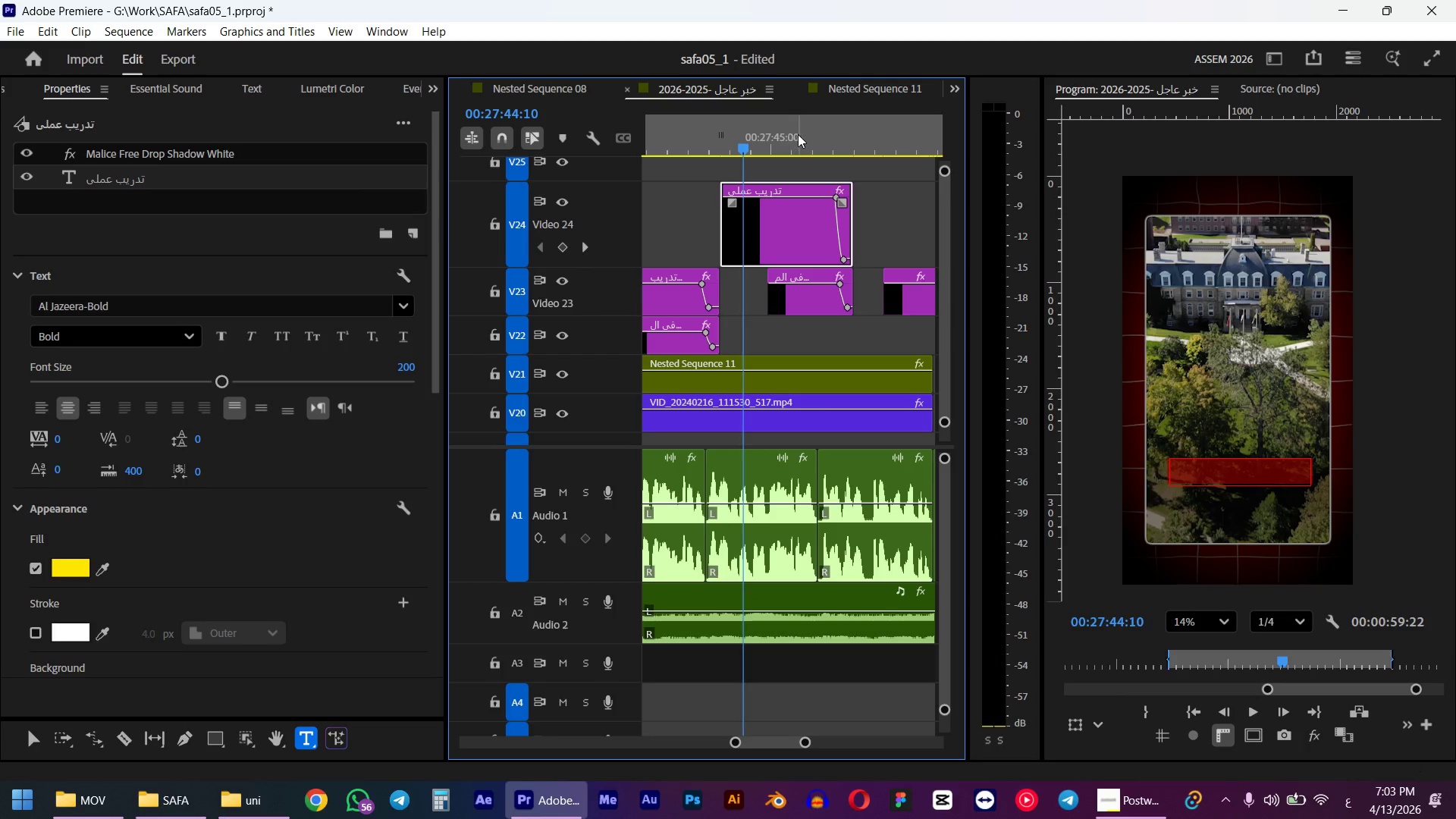 
left_click([802, 144])
 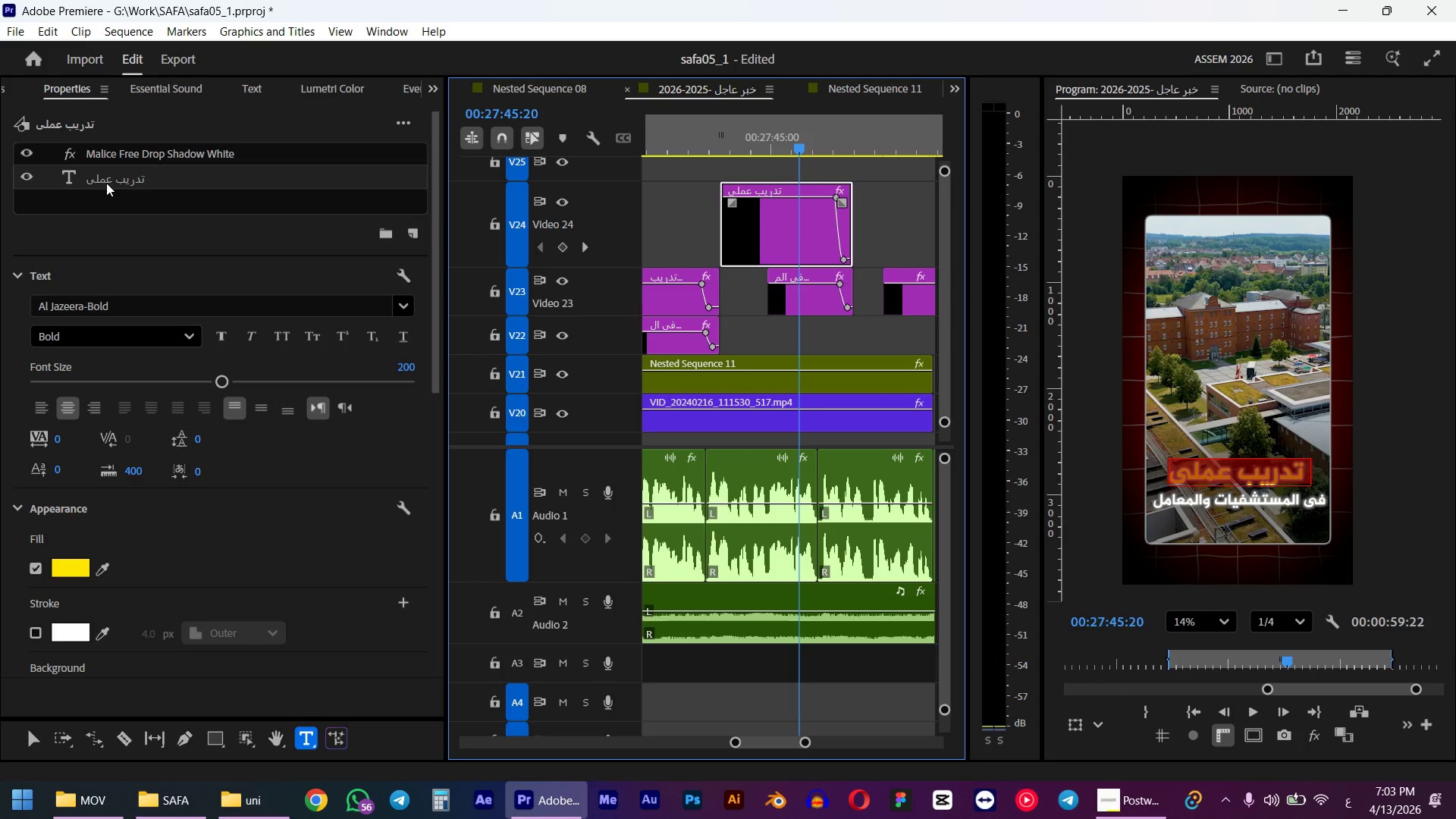 
wait(5.53)
 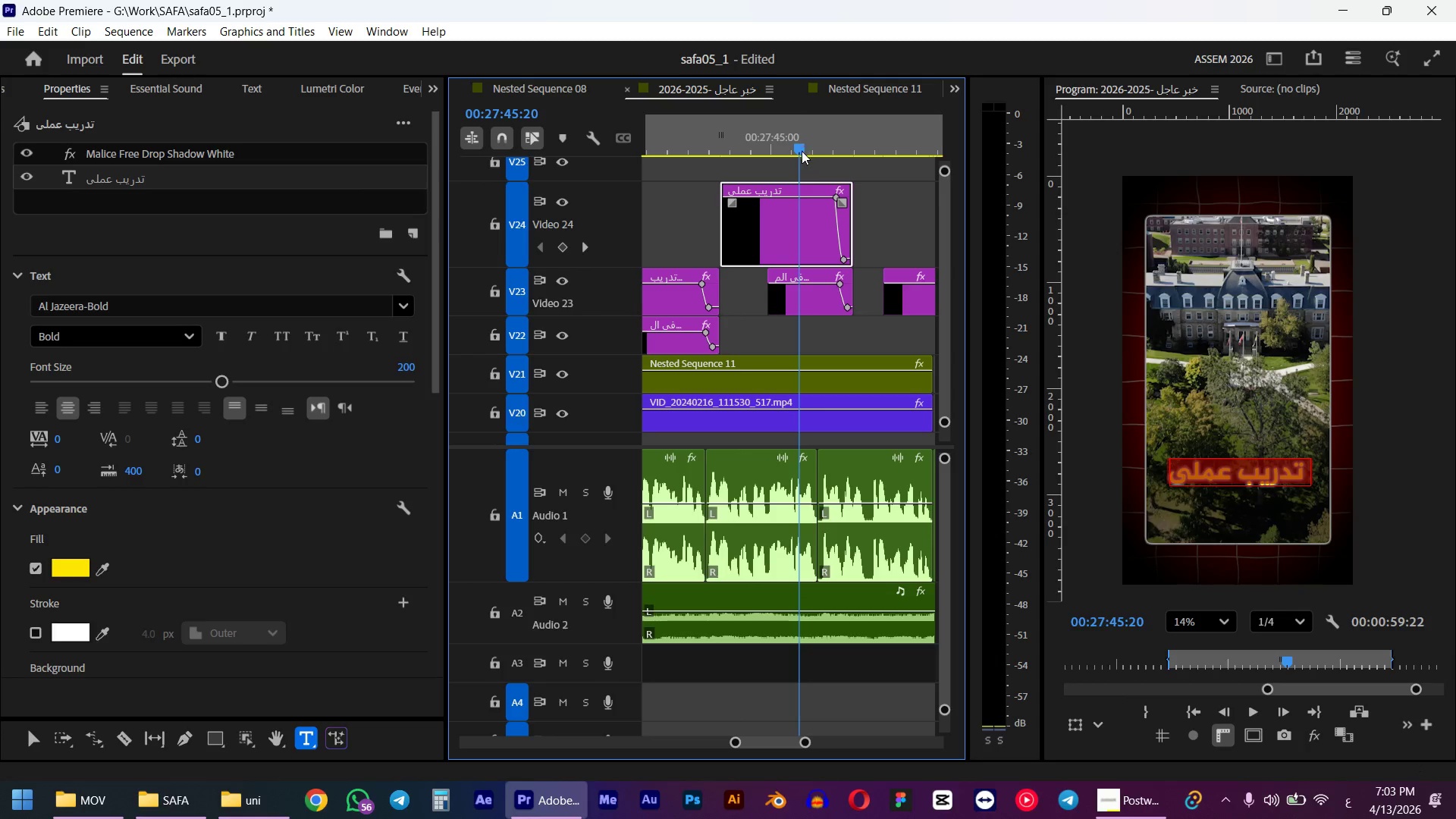 
type([hluj)
key(Backspace)
type(hj)
 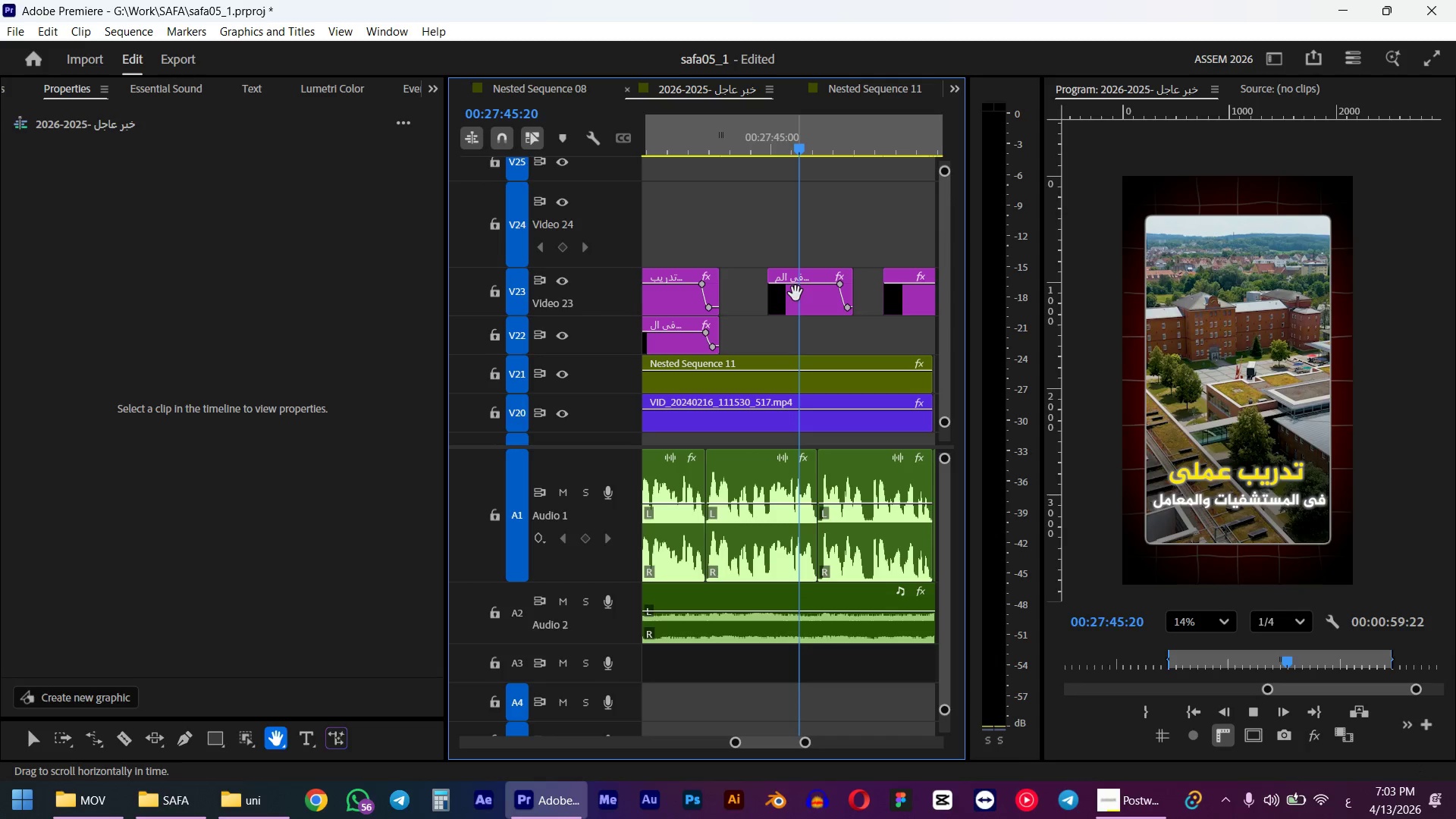 
key(Control+ControlLeft)
 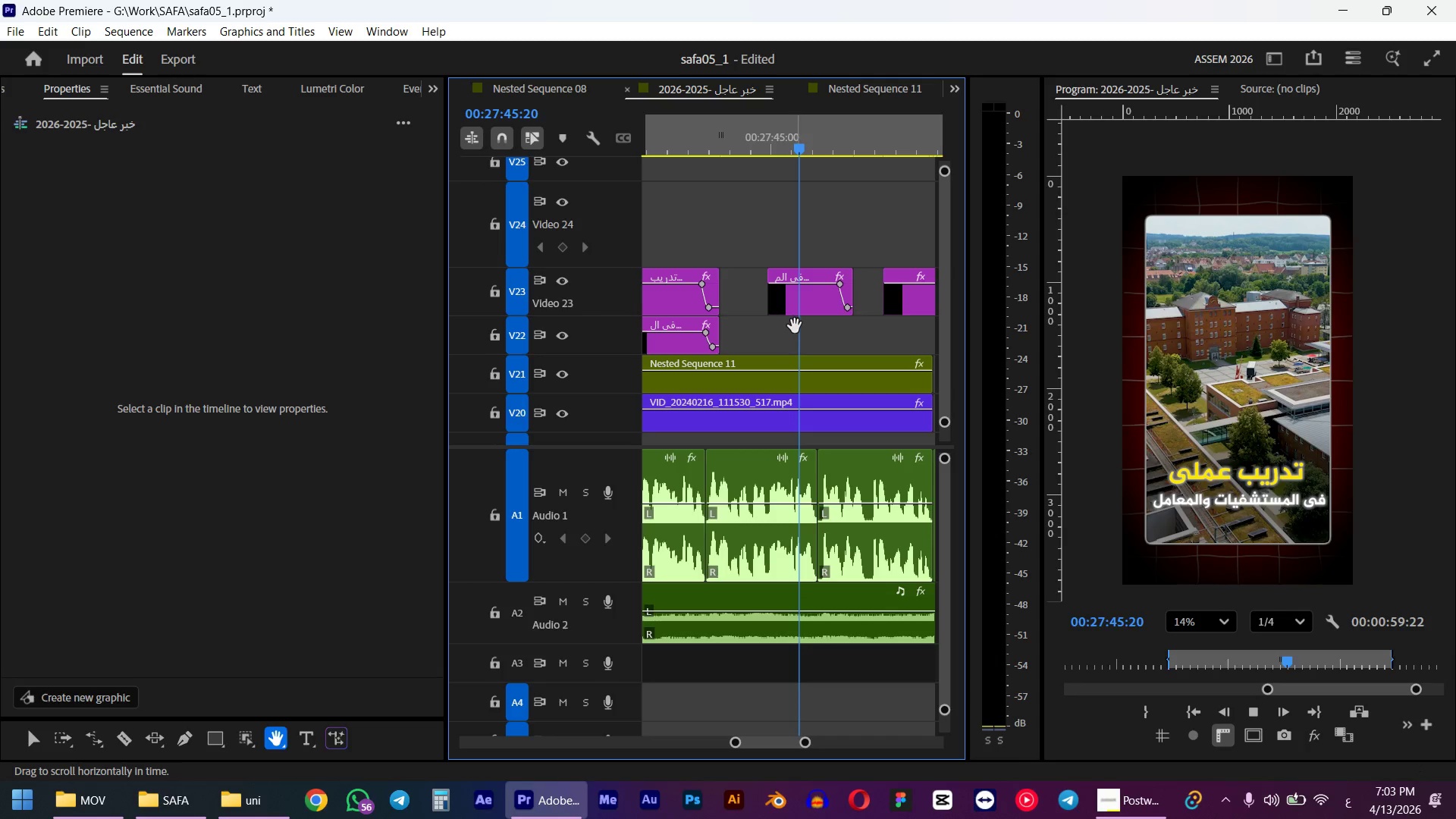 
key(Control+Z)
 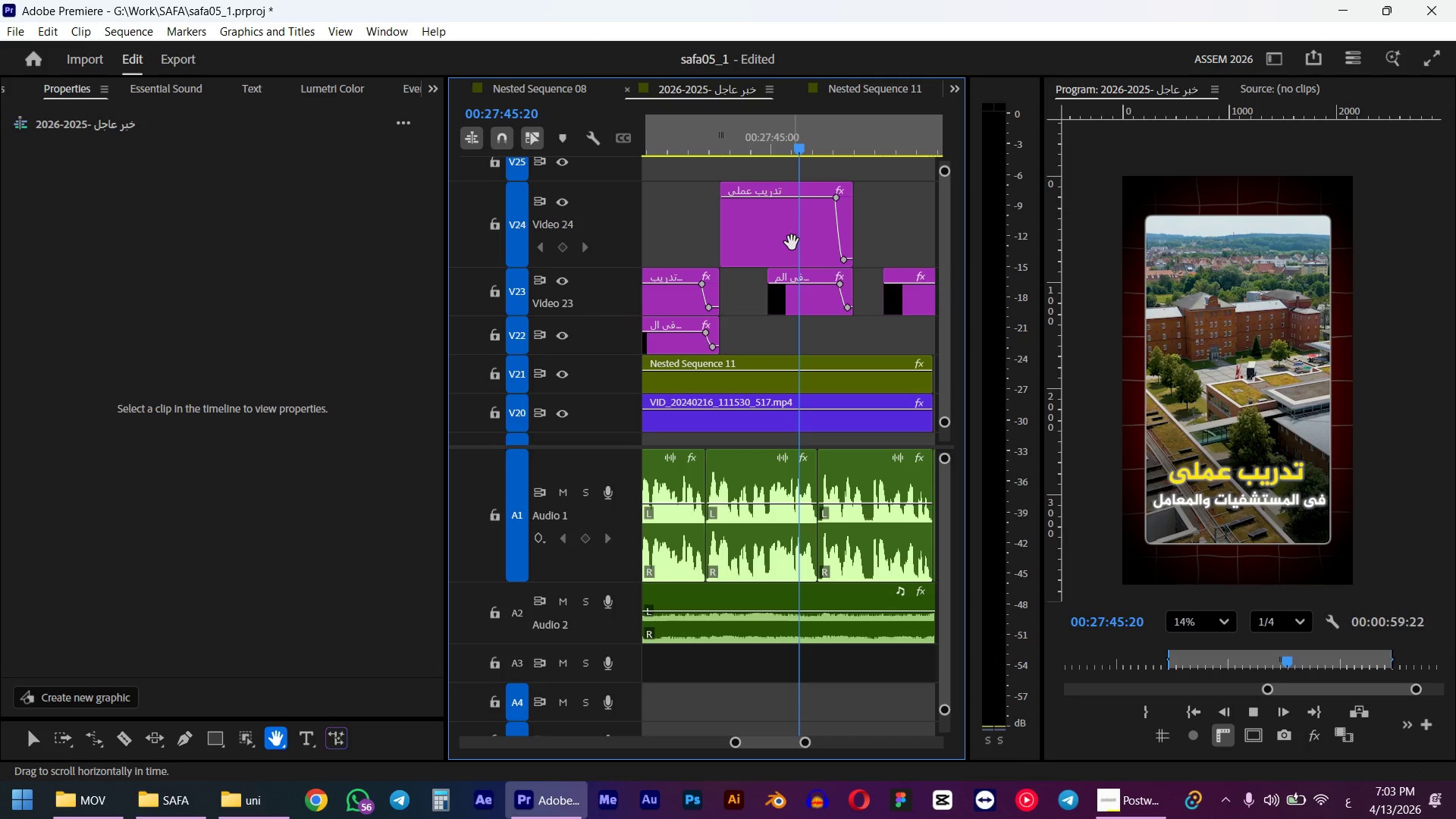 
key(V)
 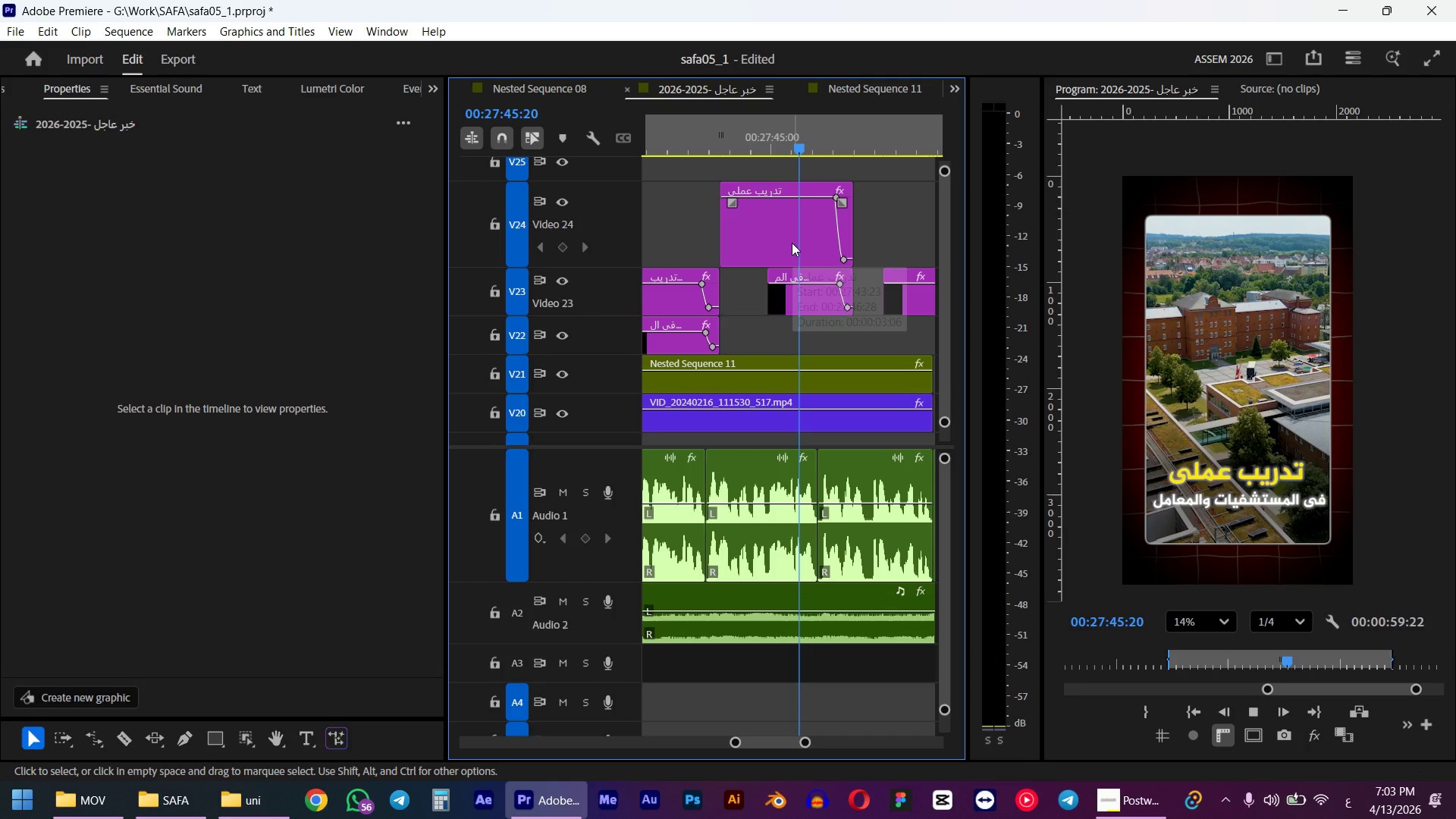 
left_click([792, 243])
 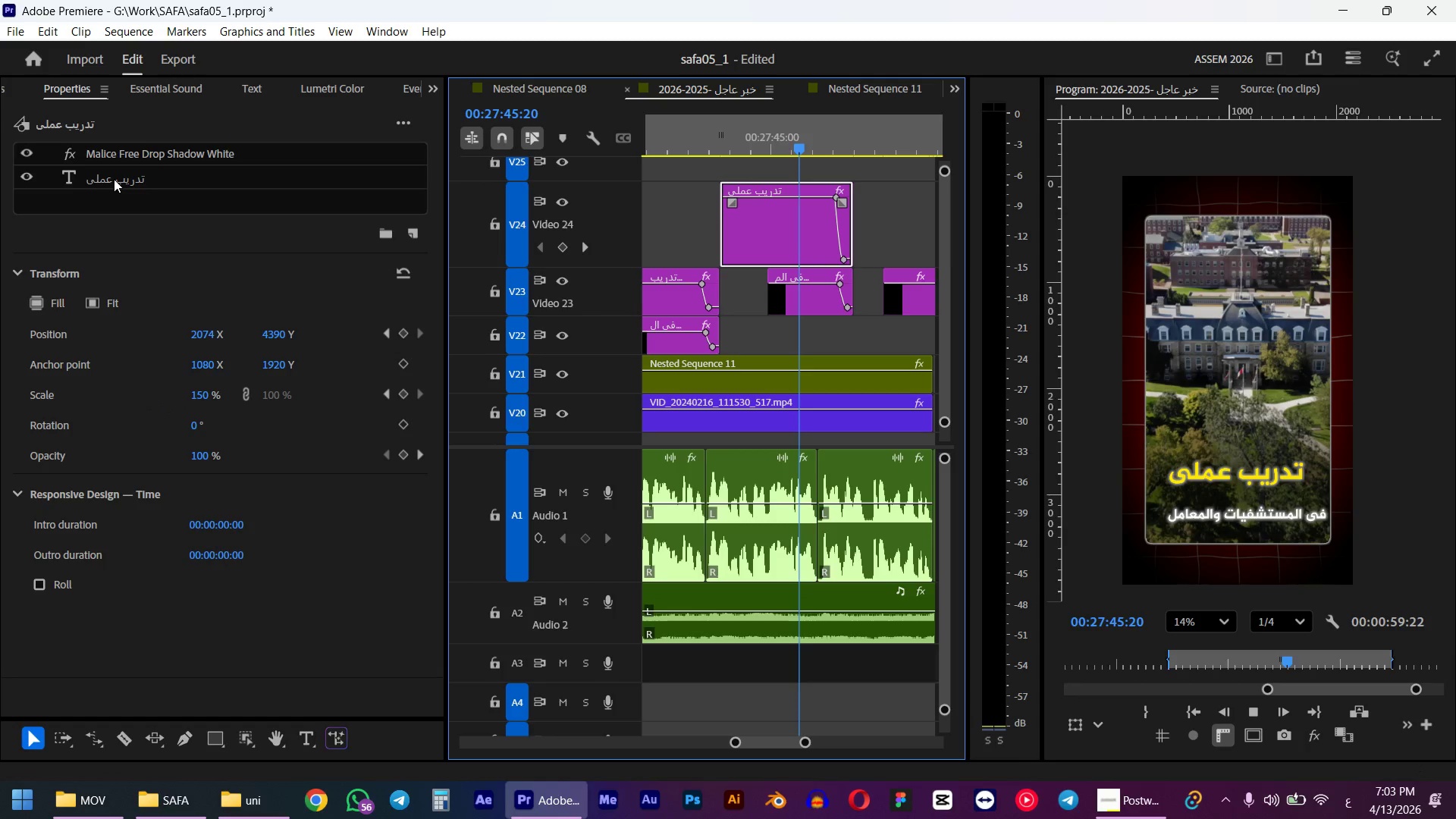 
key(Space)
 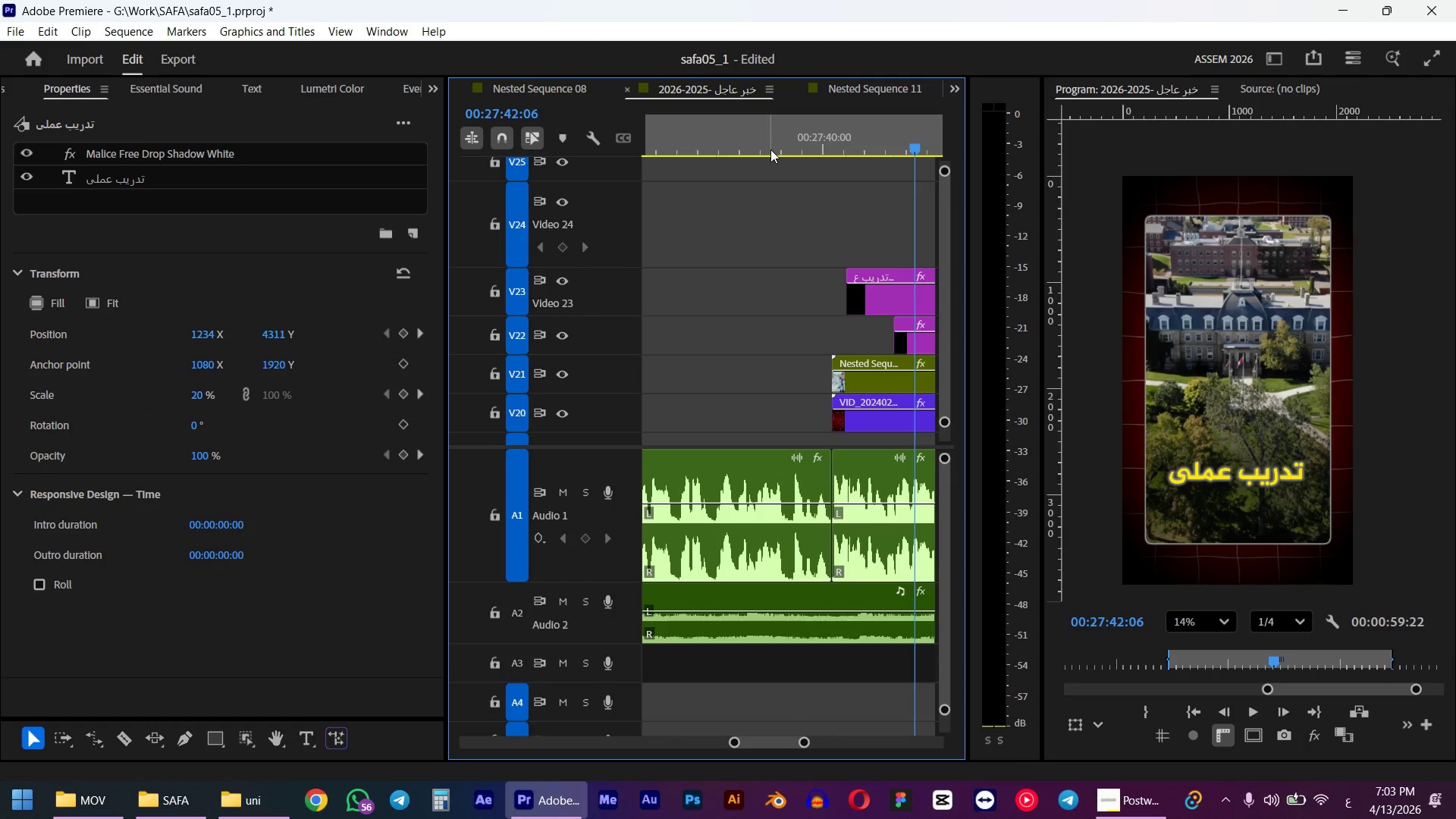 
scroll: coordinate [750, 180], scroll_direction: down, amount: 7.0
 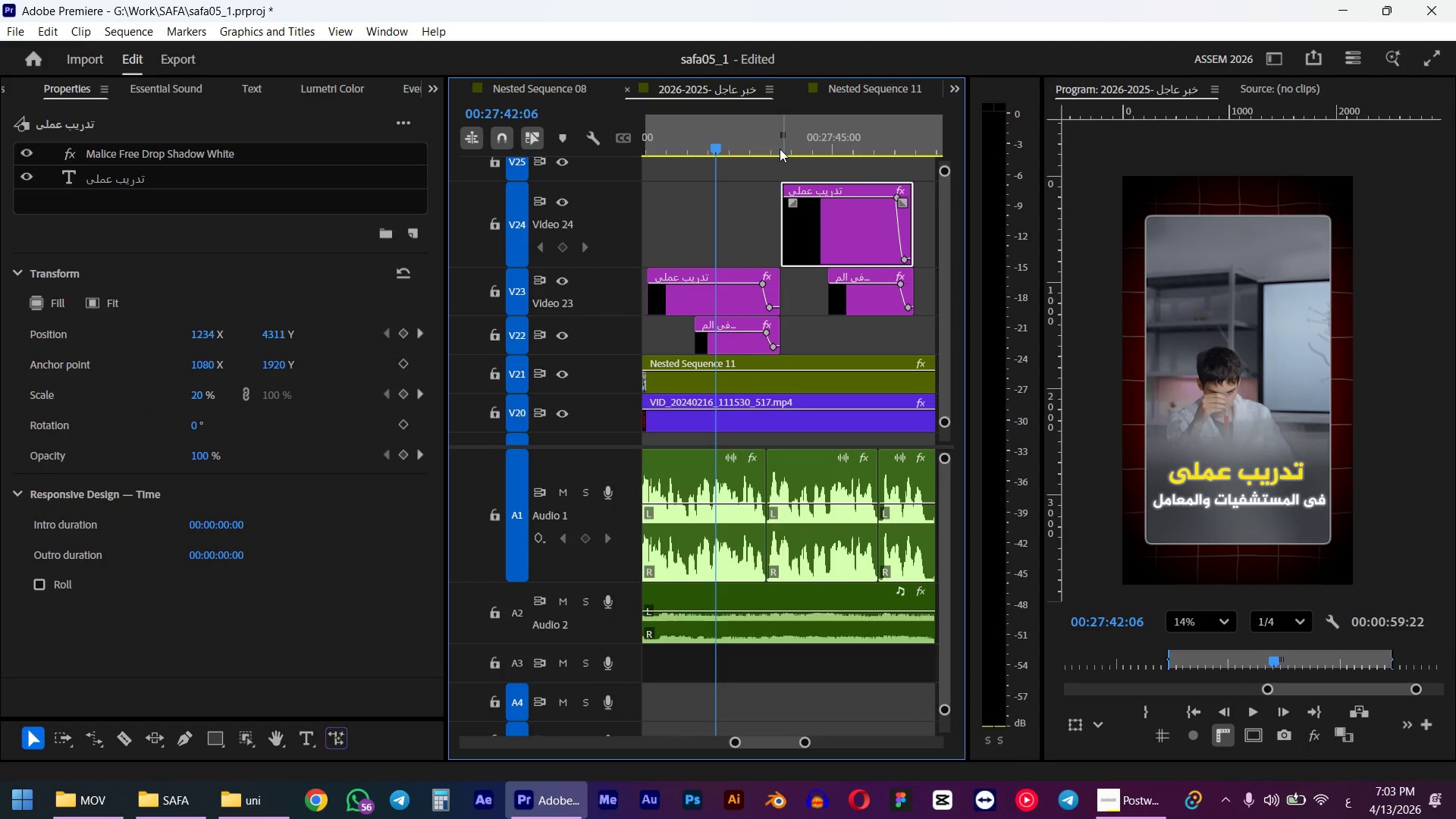 
left_click([843, 134])
 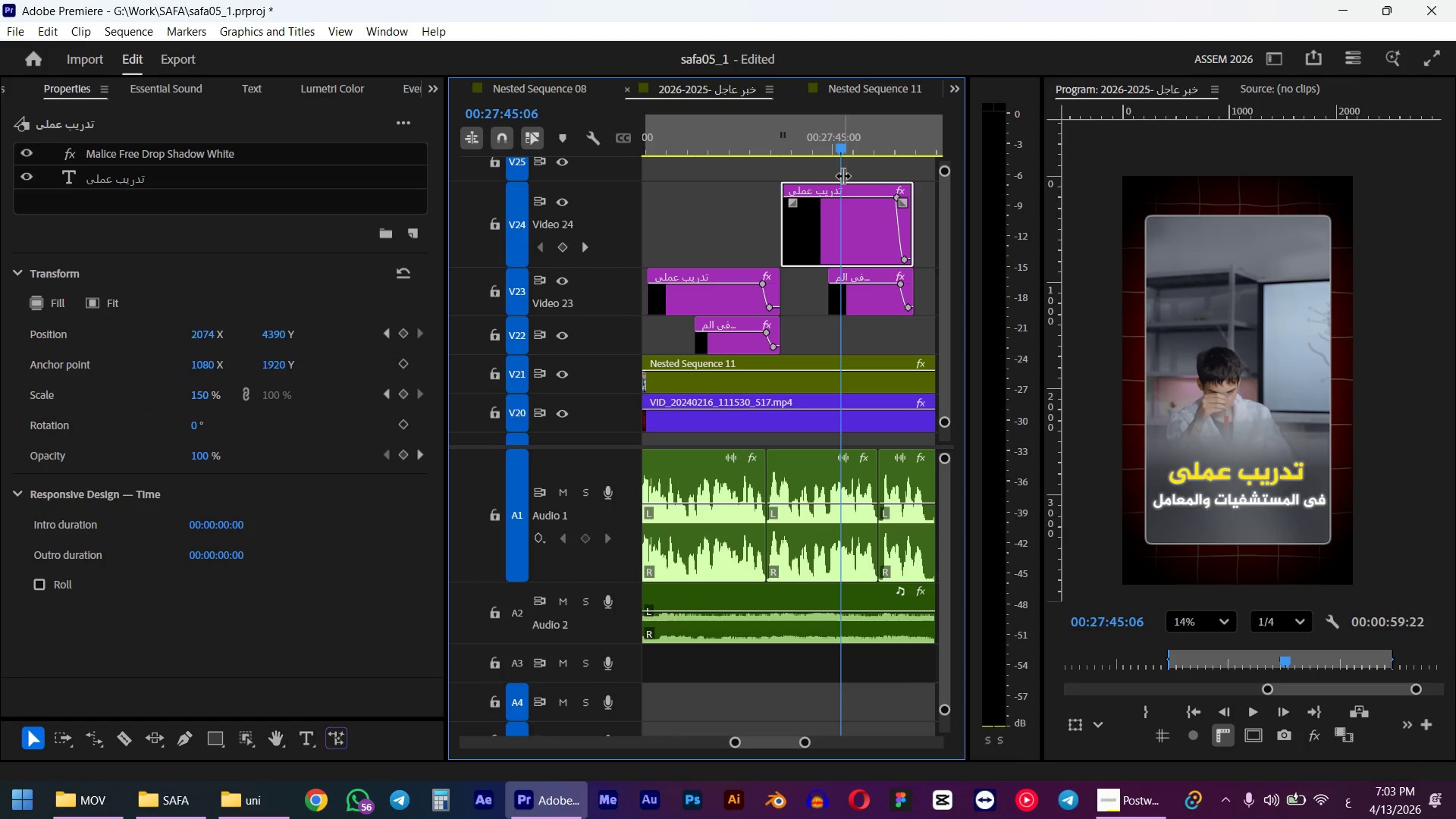 
key(Control+S)
 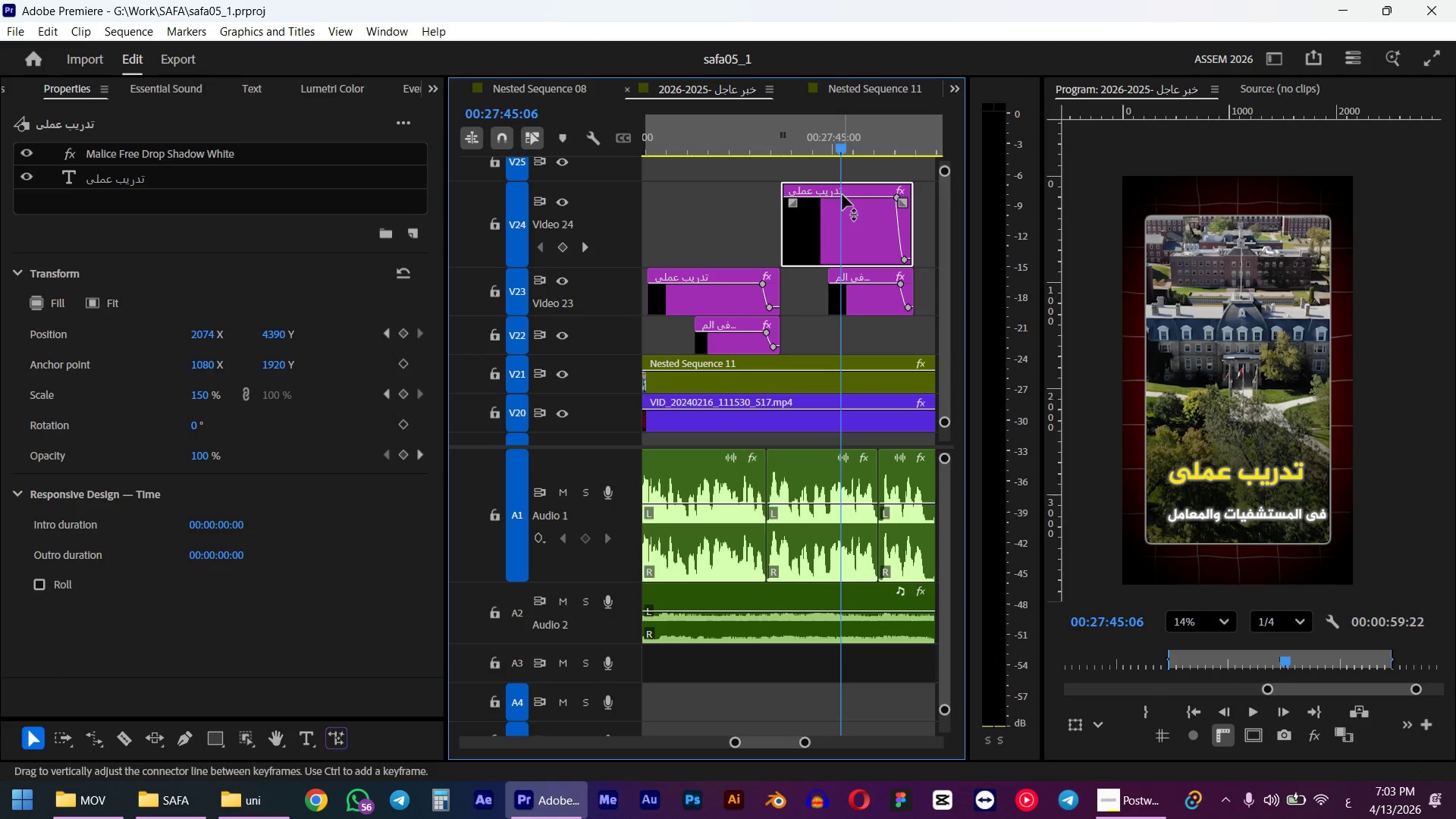 
left_click([847, 250])
 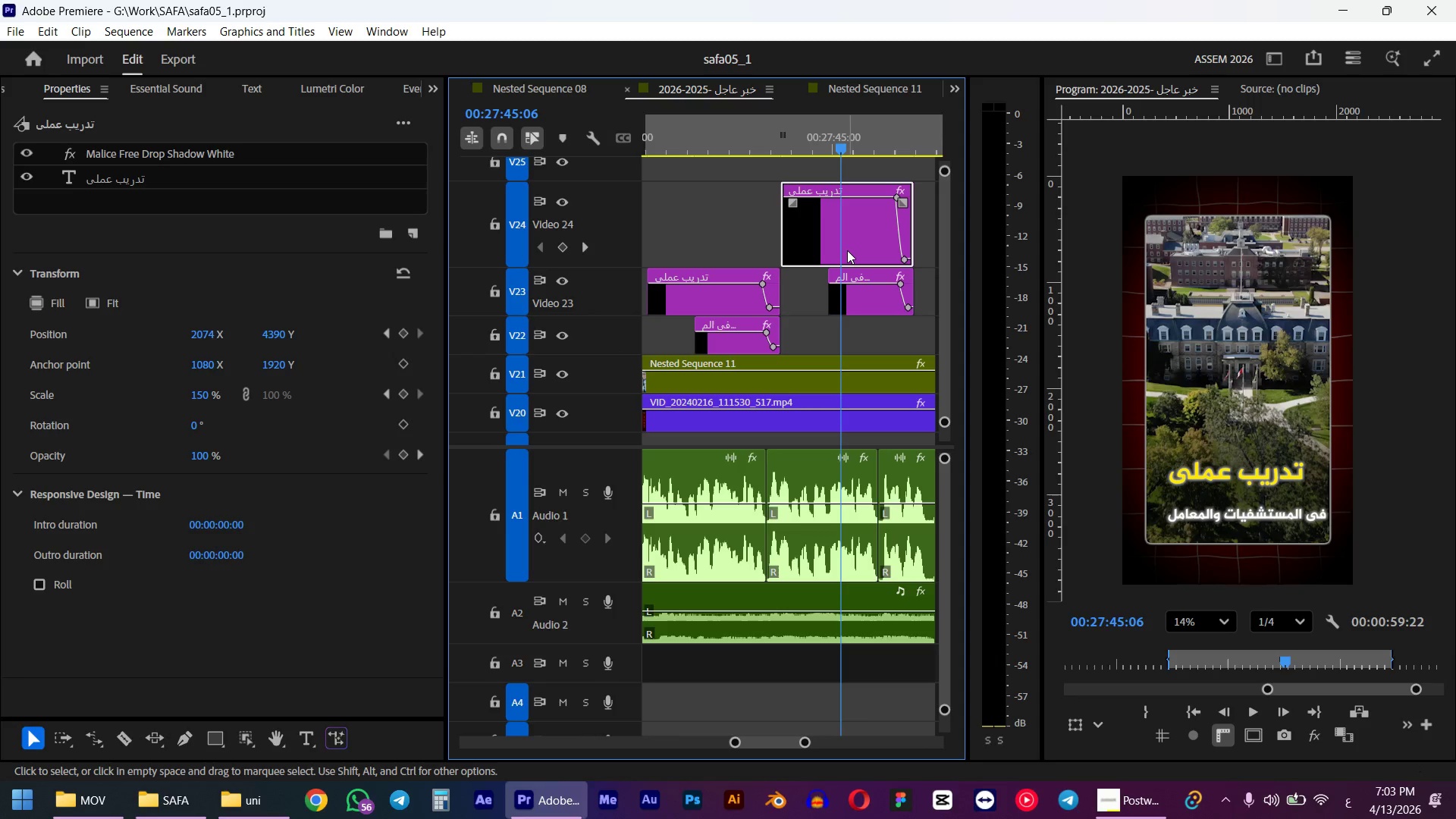 
key(Space)
 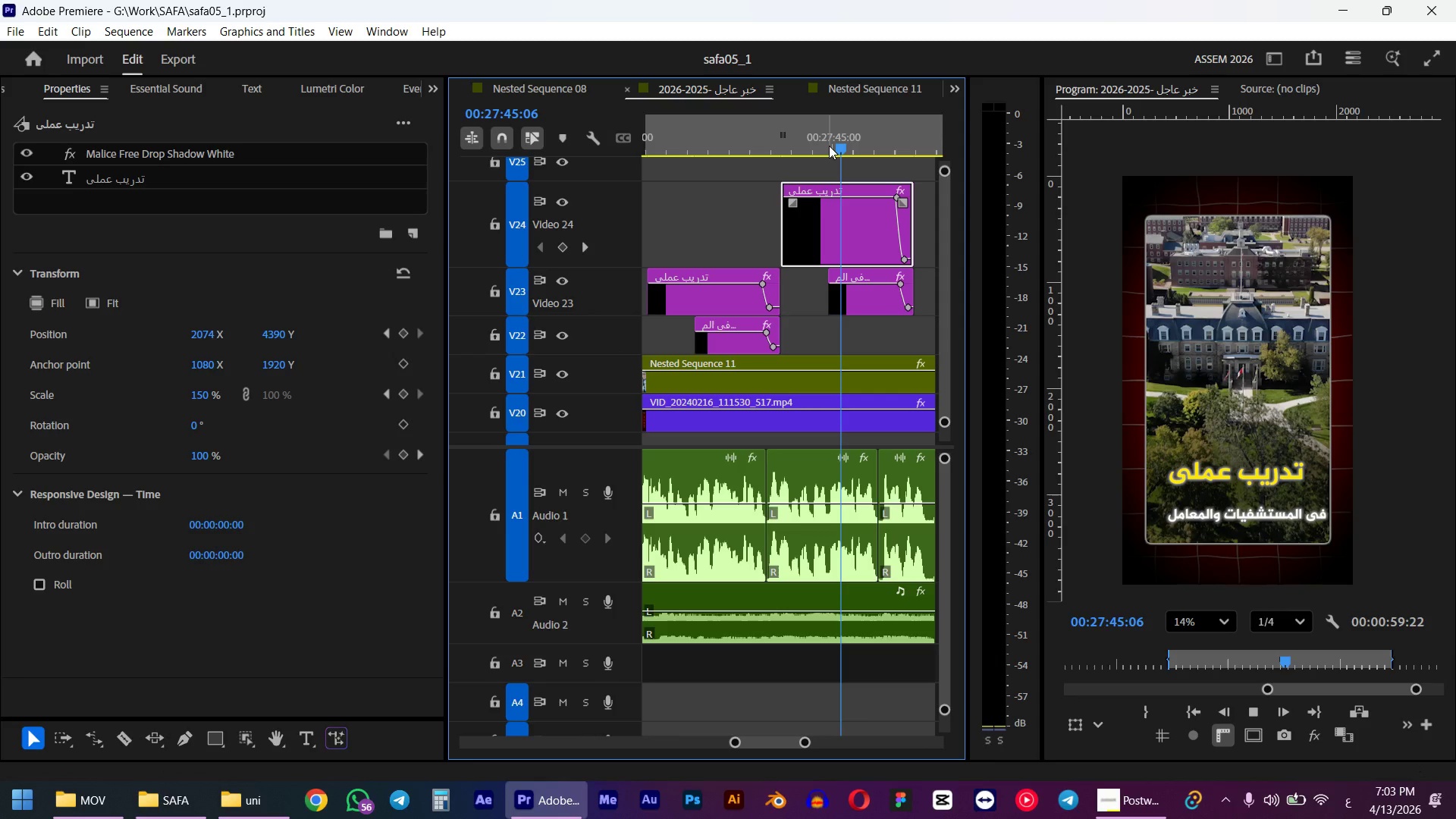 
wait(5.42)
 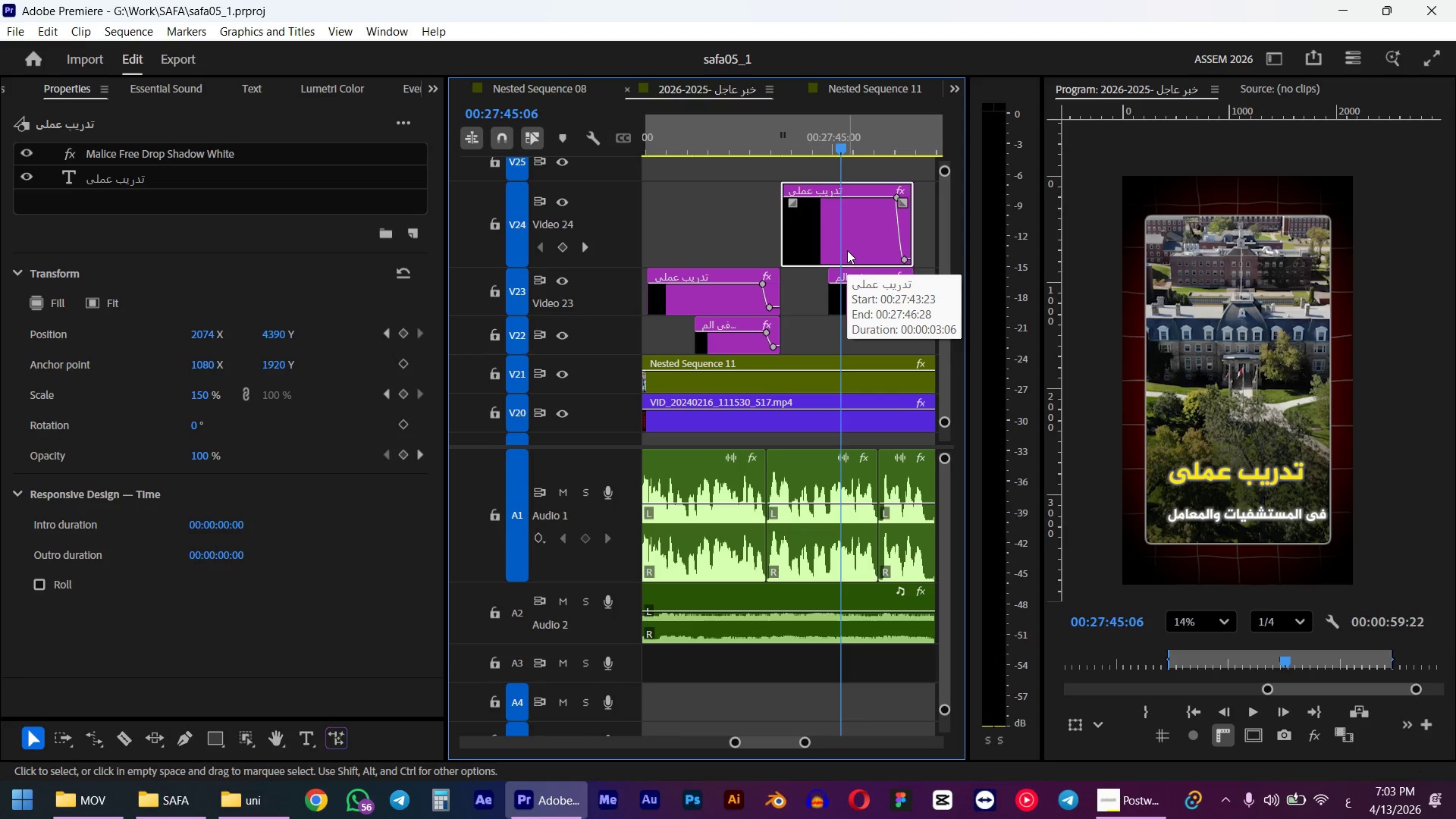 
key(Space)
 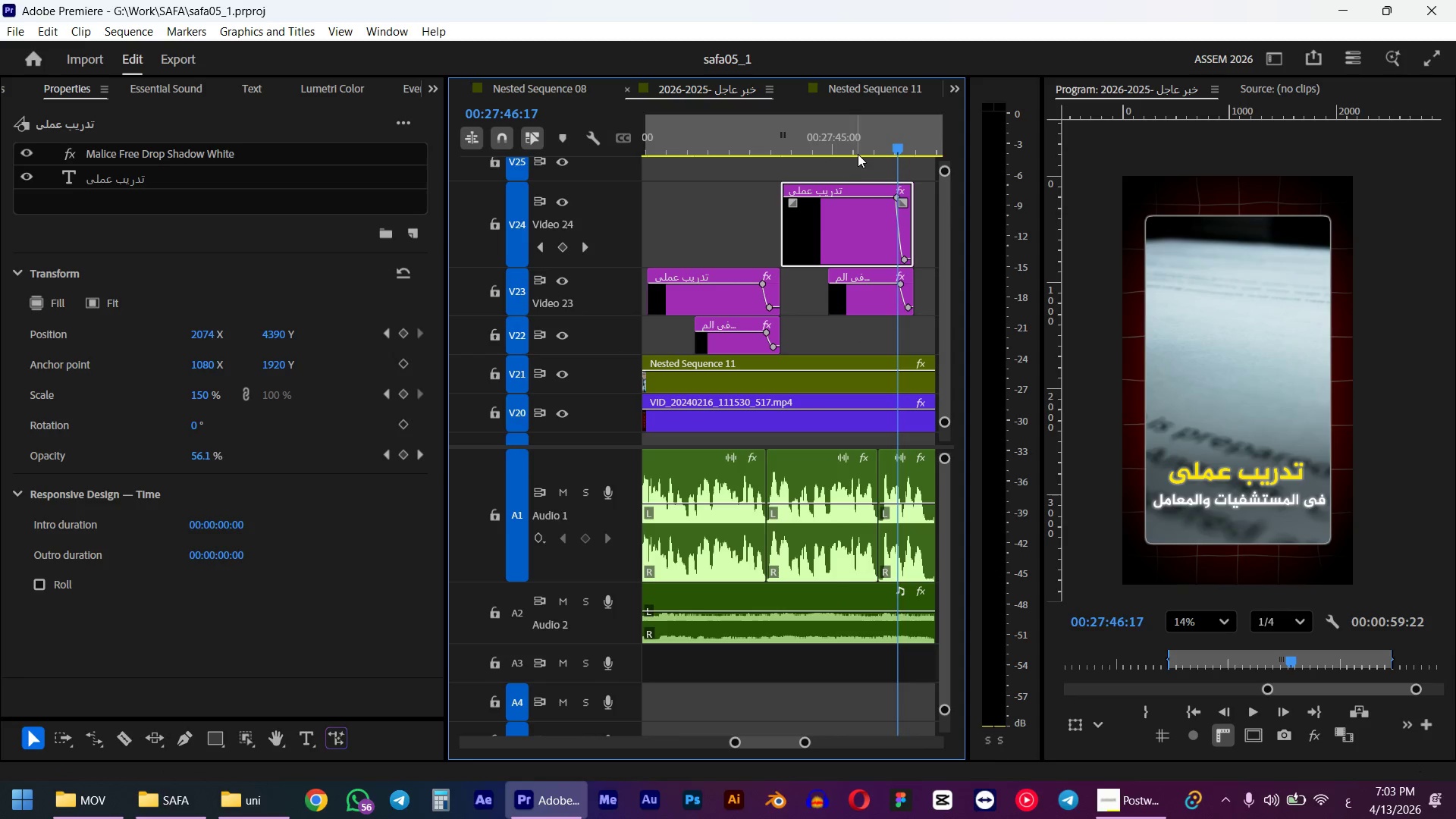 
left_click([863, 154])
 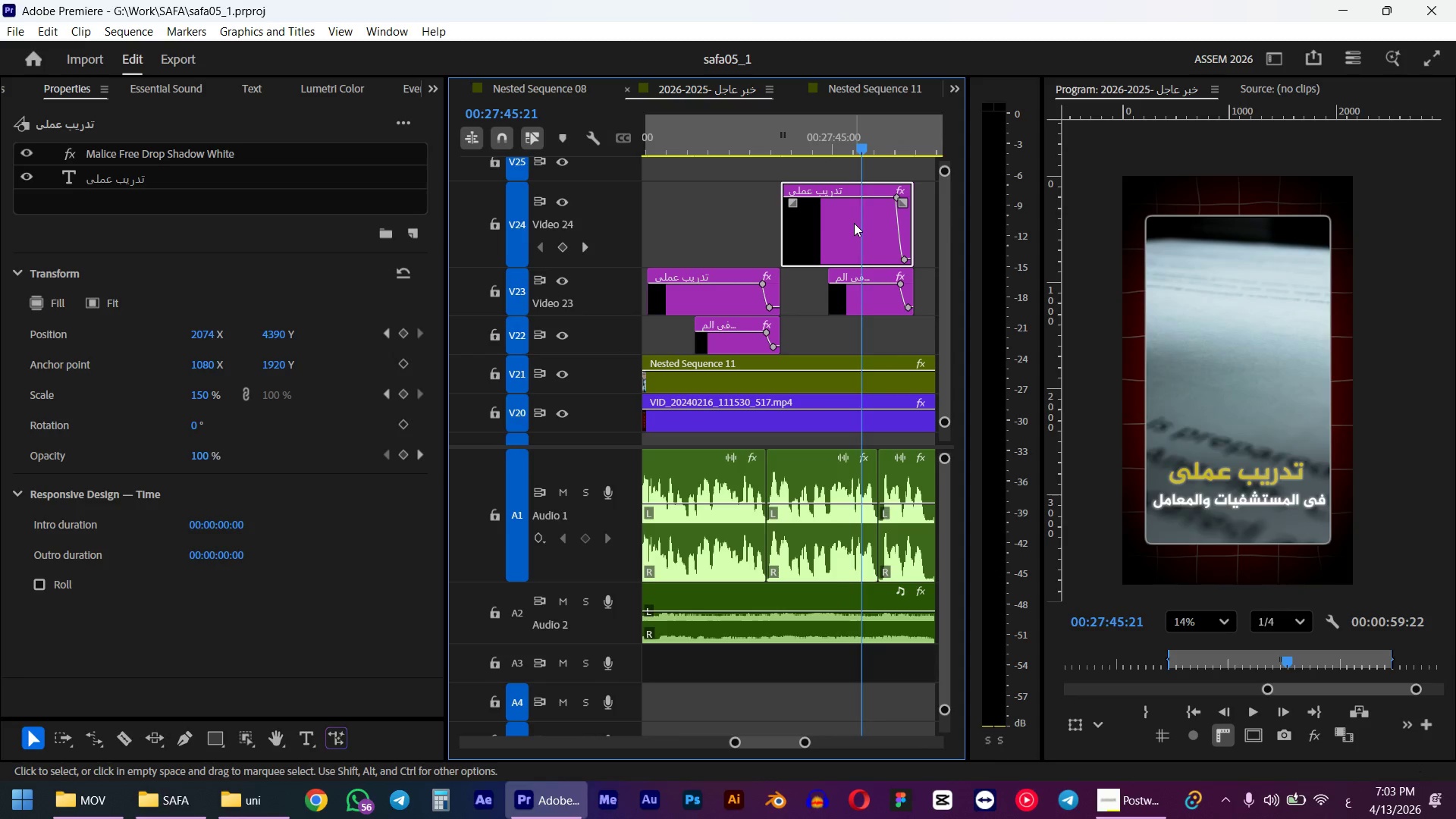 
left_click([854, 223])
 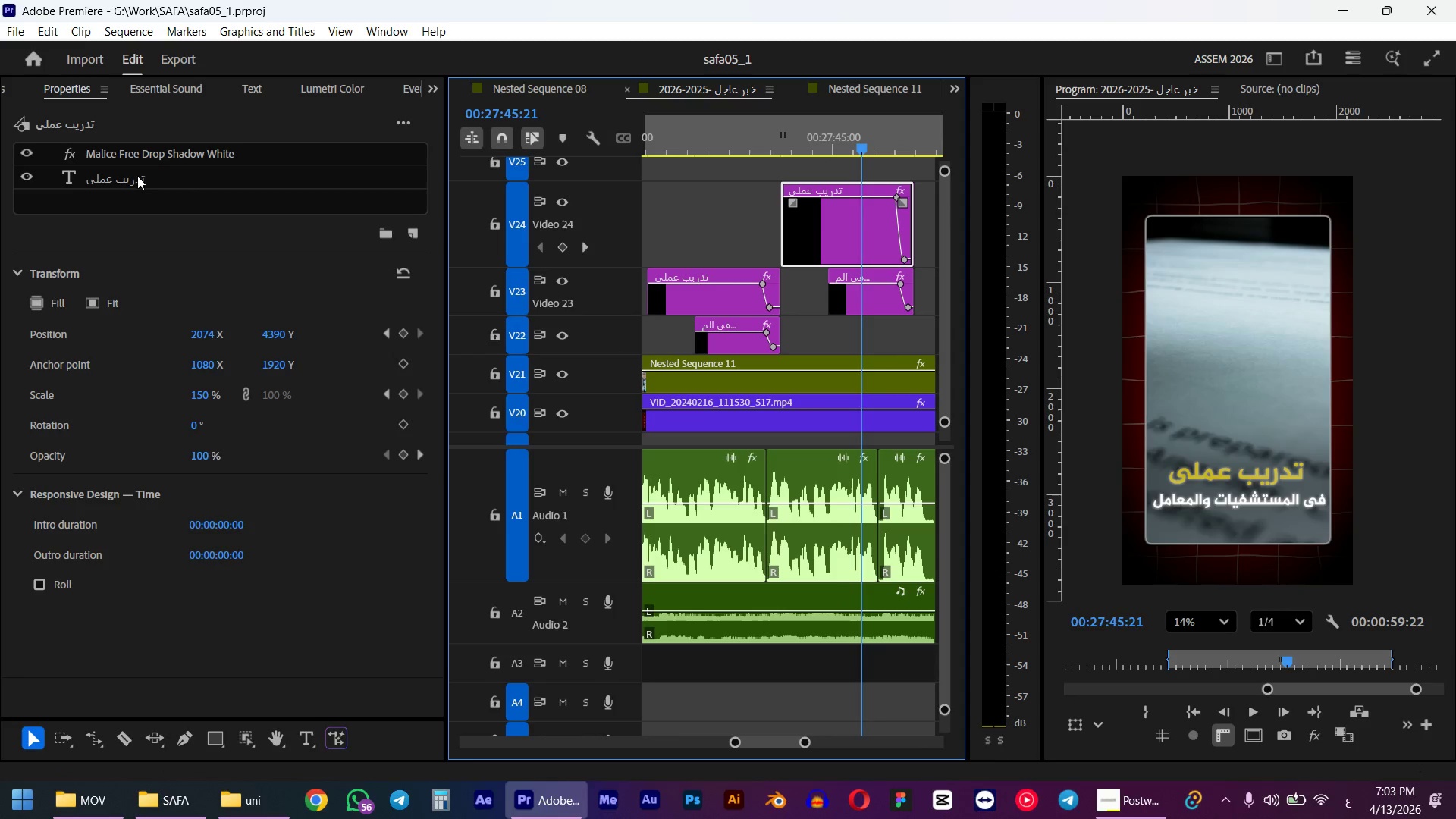 
double_click([114, 180])
 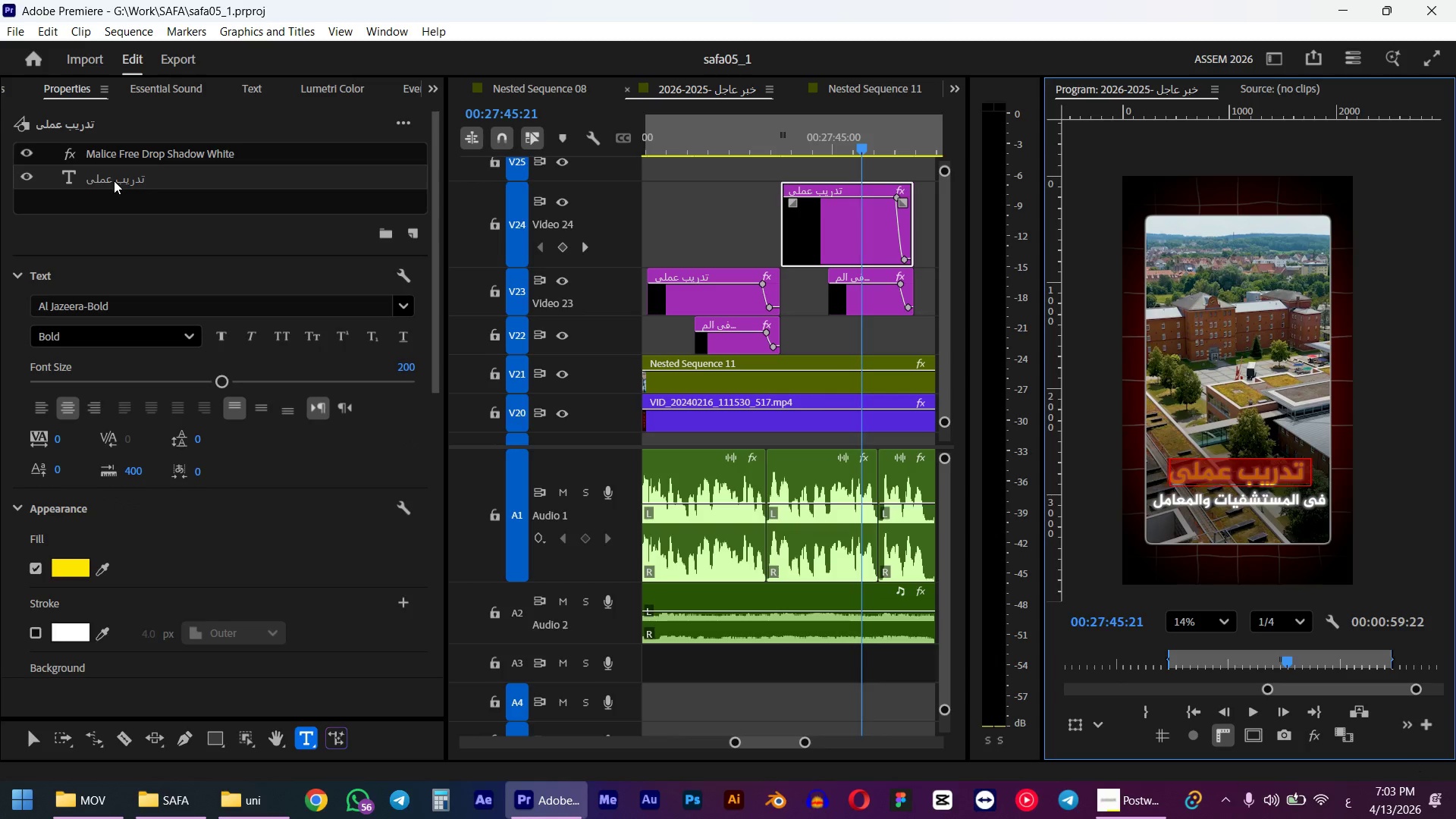 
type([hluhj lujvt fih)
 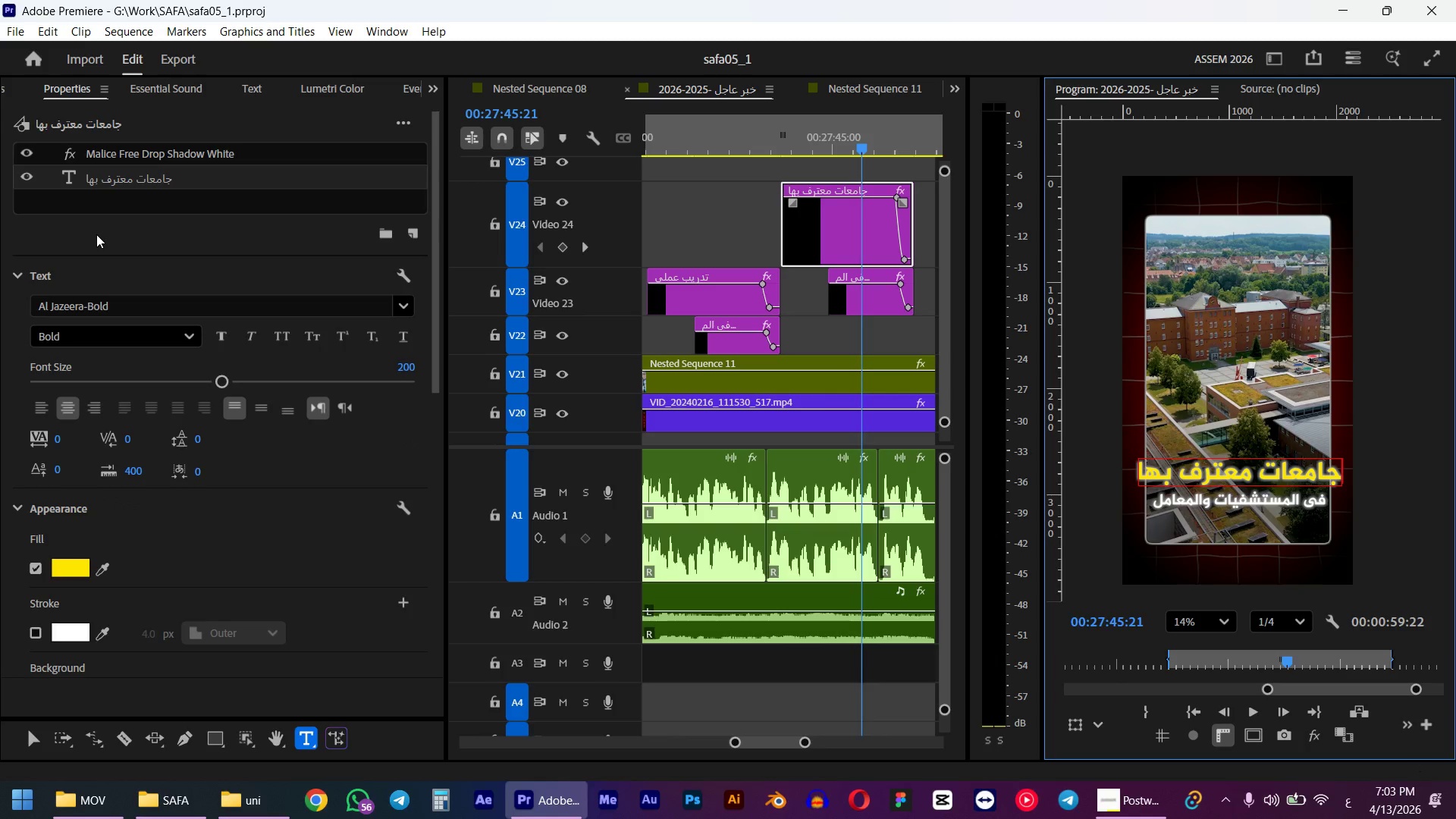 
key(Control+A)
 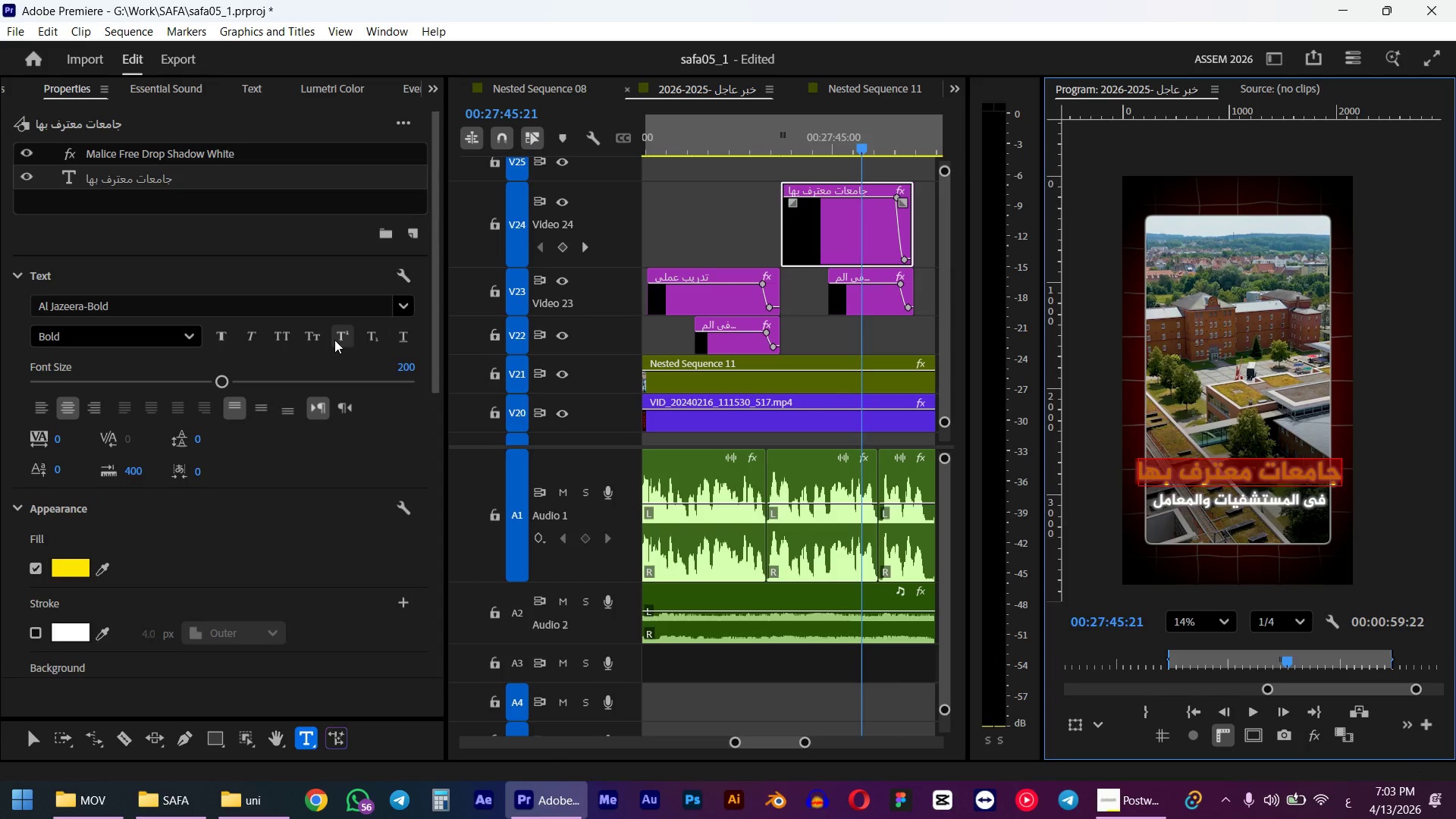 
left_click([399, 367])
 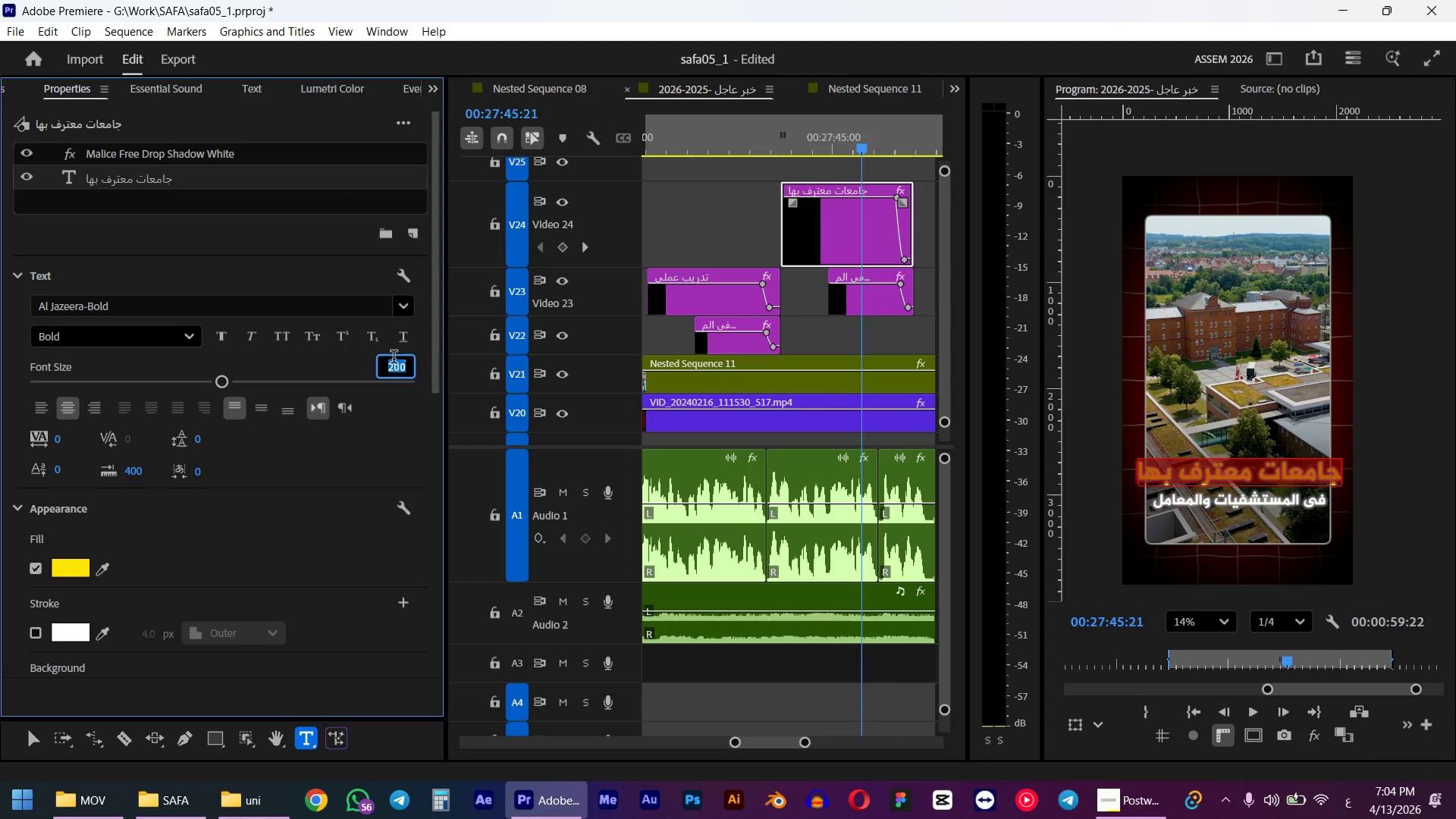 
key(Numpad1)
 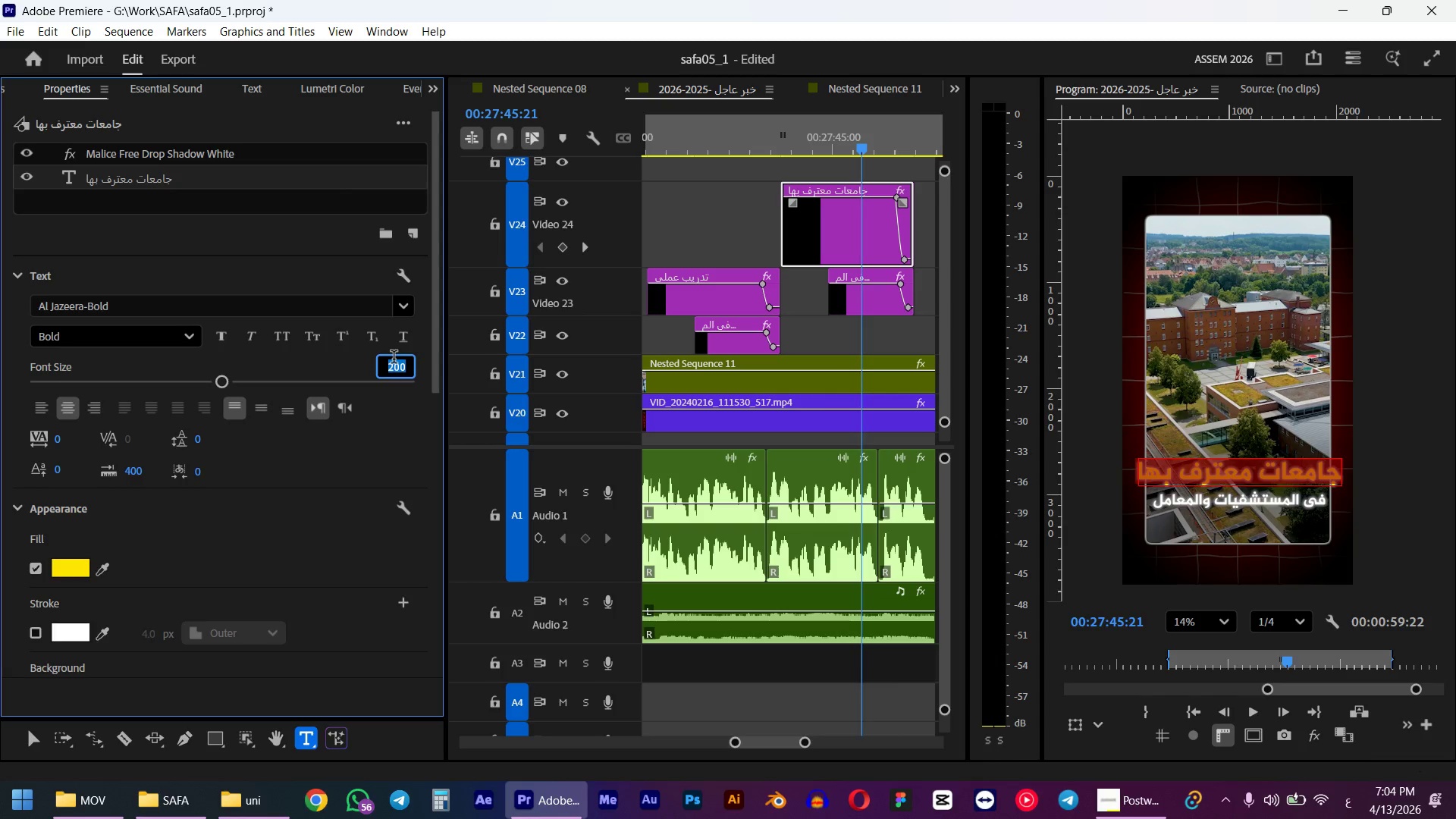 
key(Numpad5)
 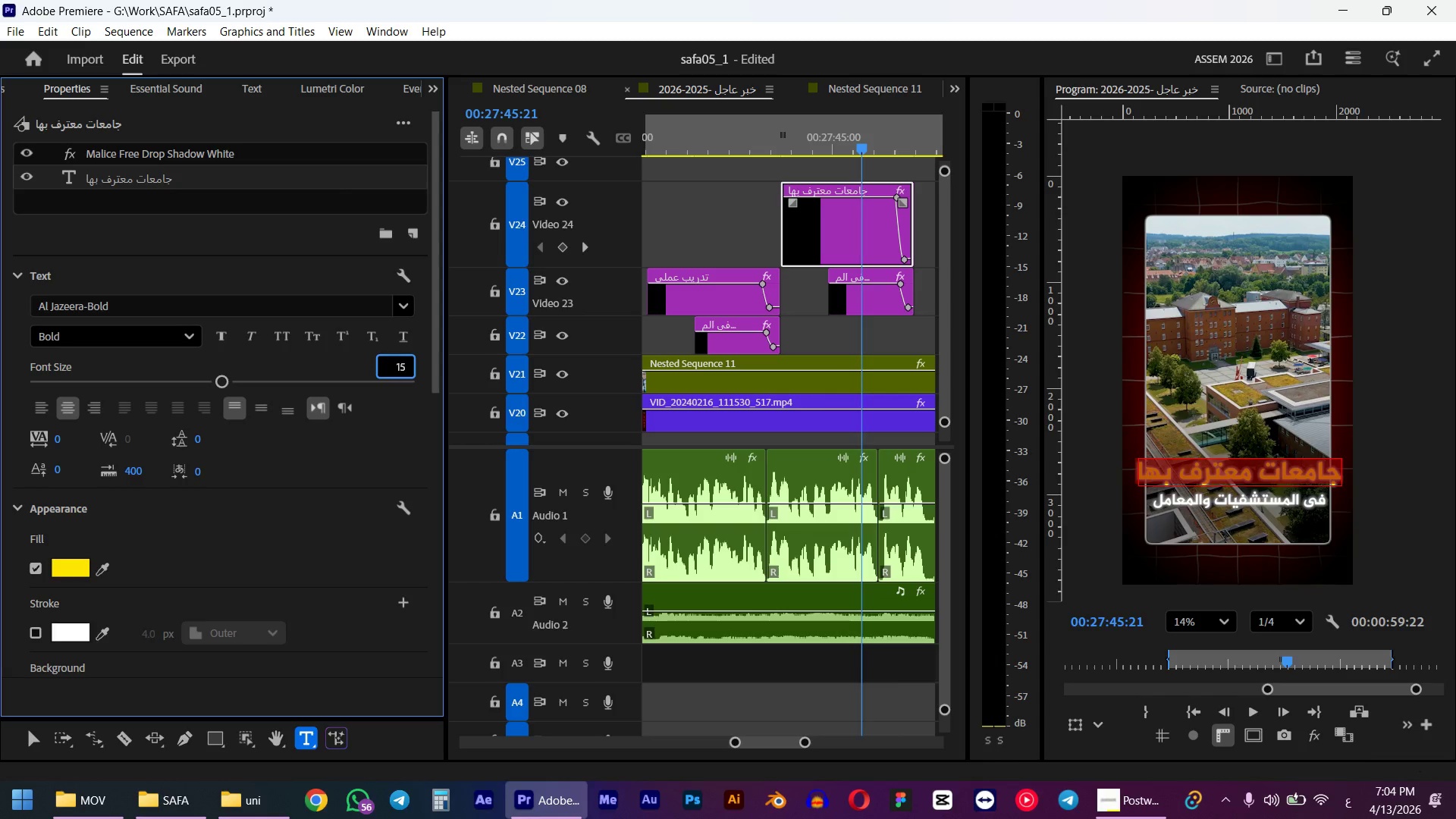 
key(Numpad0)
 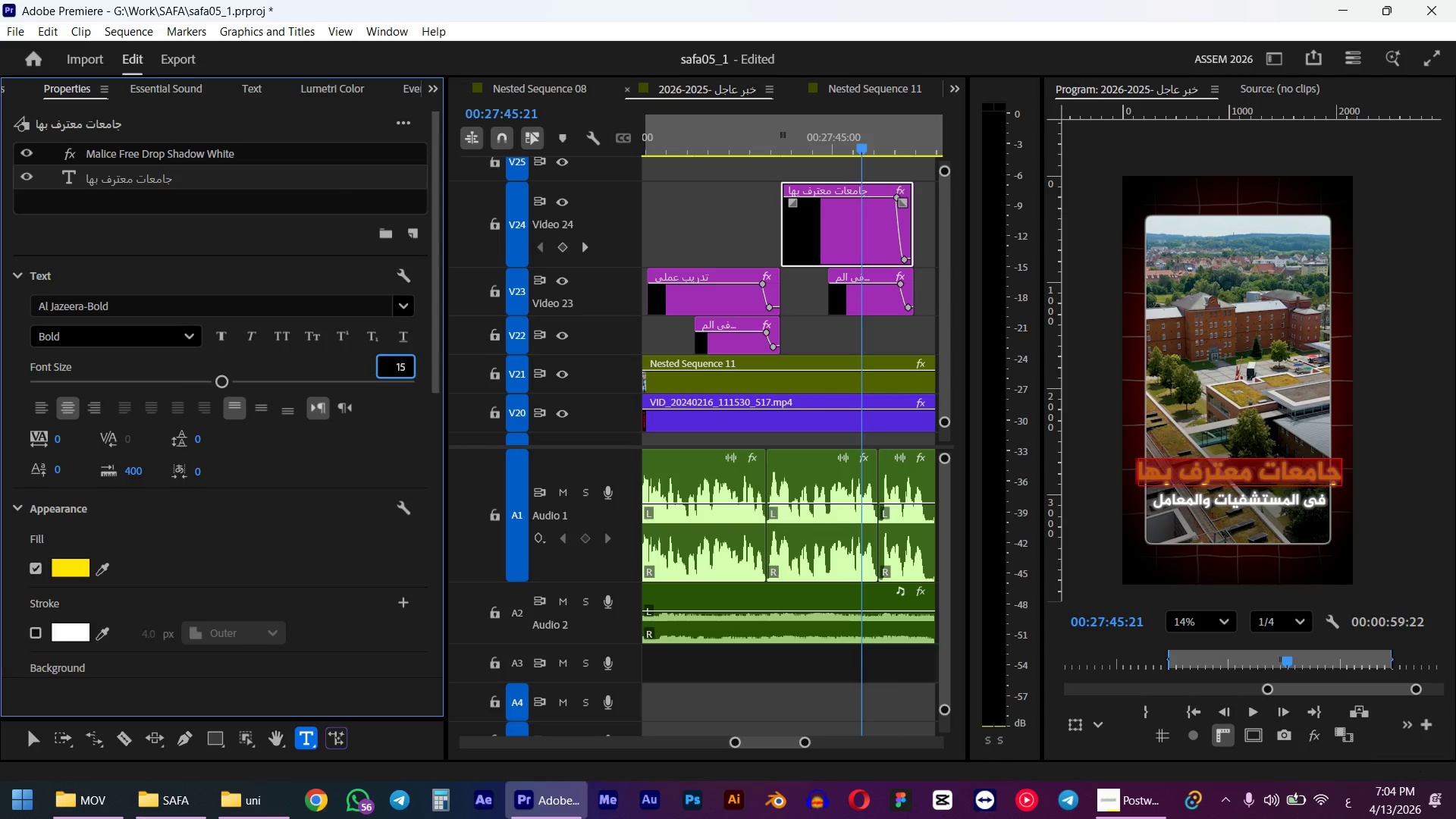 
key(NumpadEnter)
 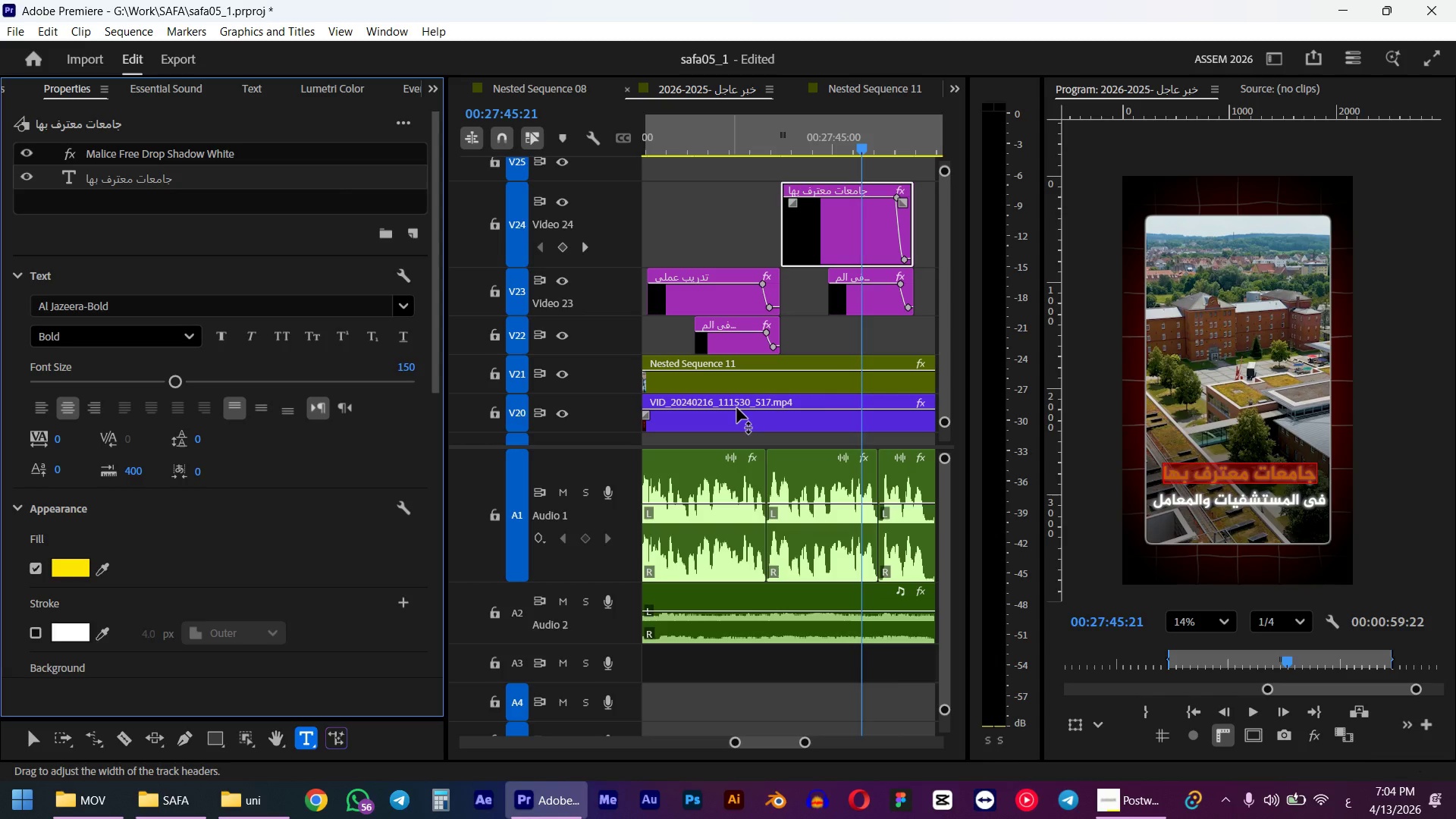 
left_click([399, 369])
 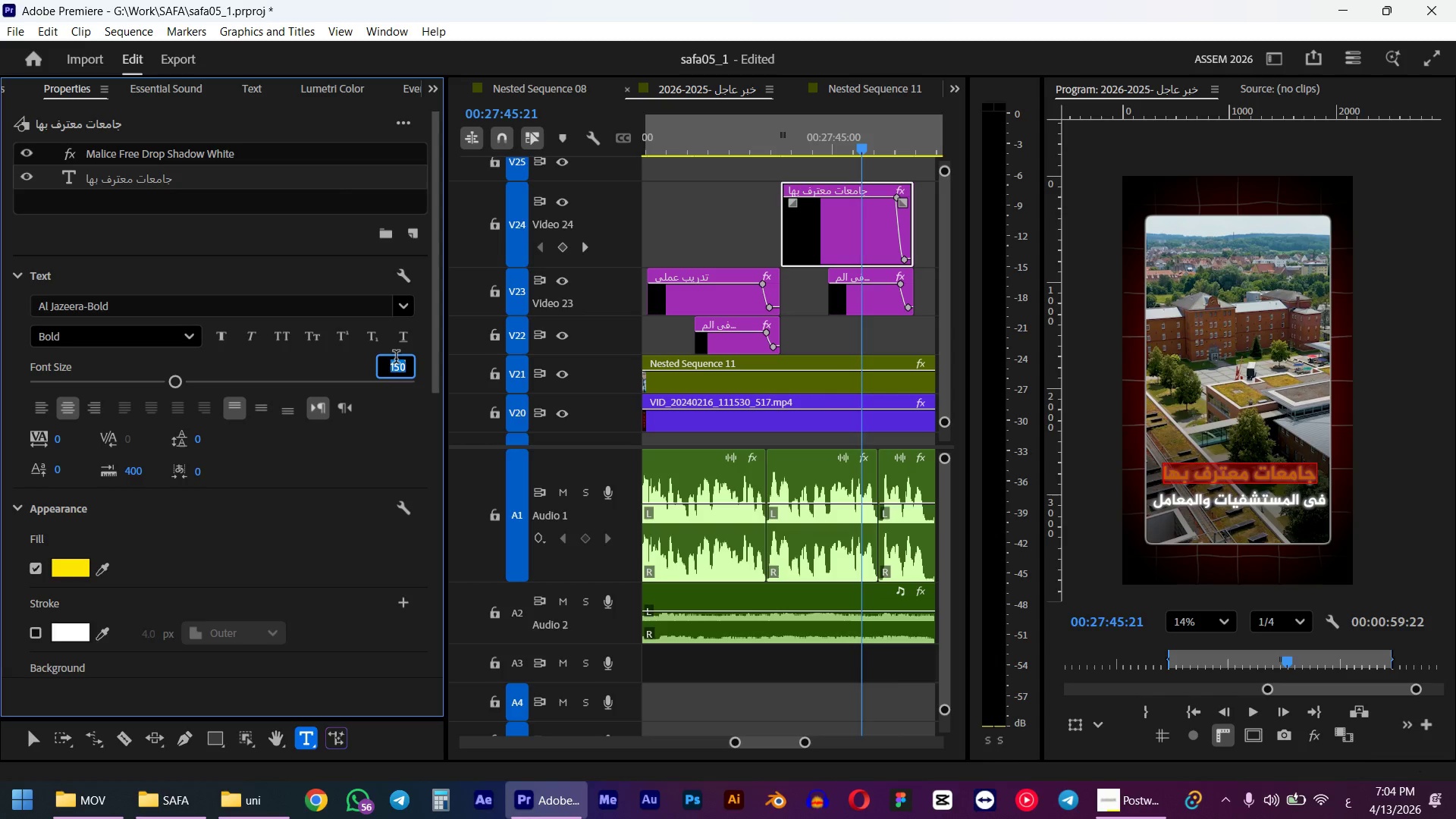 
key(Numpad1)
 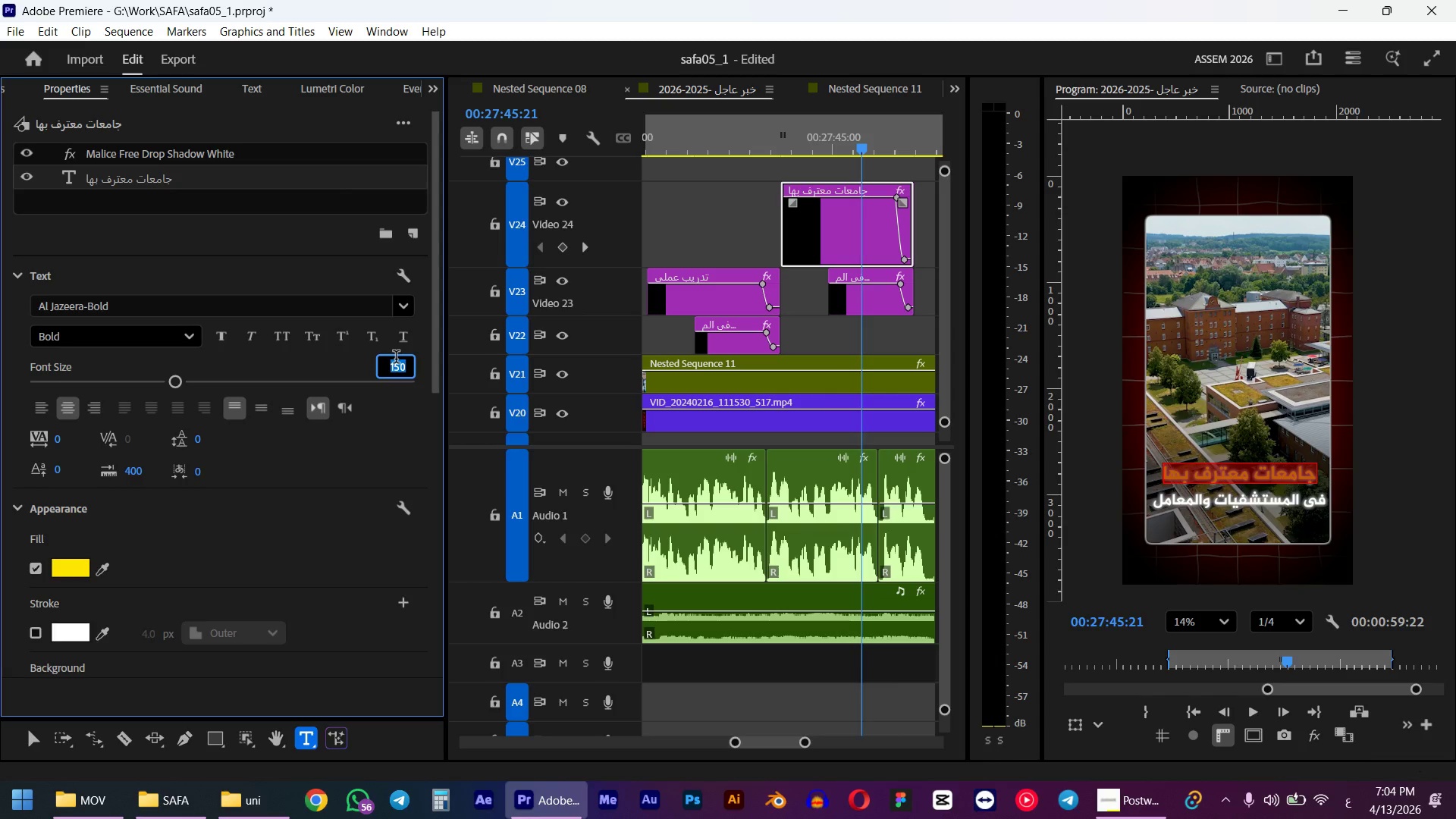 
key(Numpad6)
 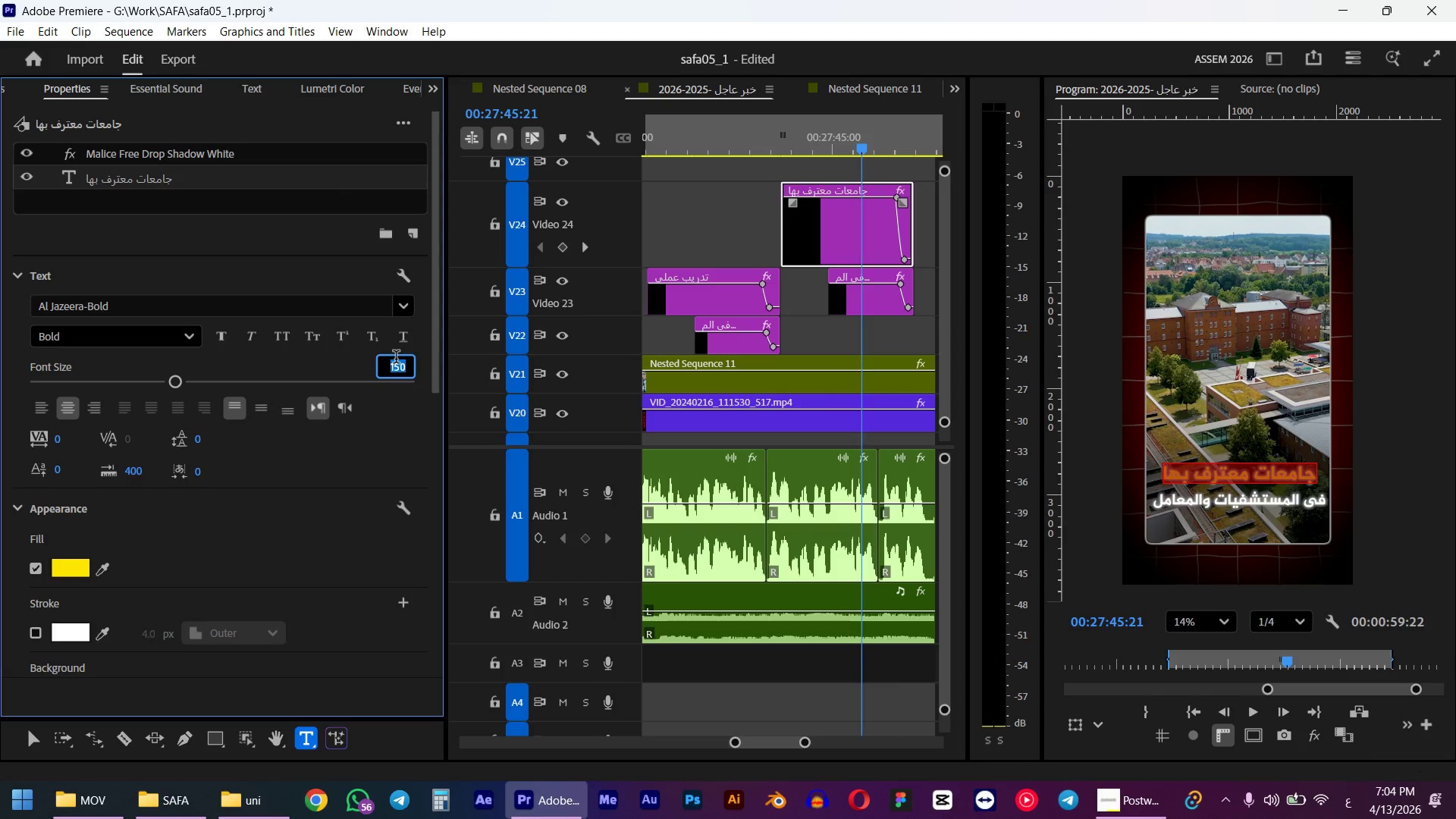 
key(Numpad0)
 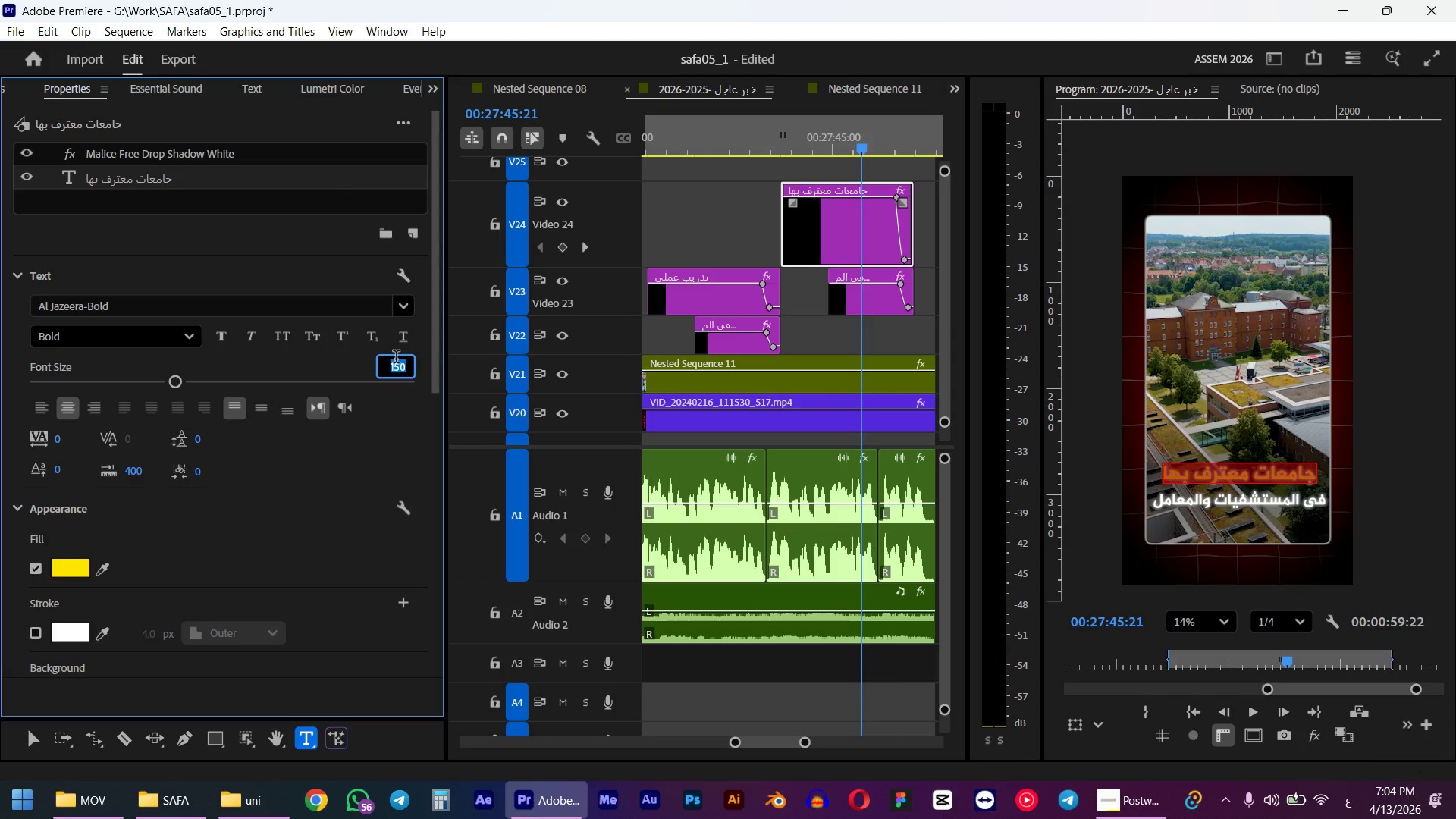 
key(NumpadEnter)
 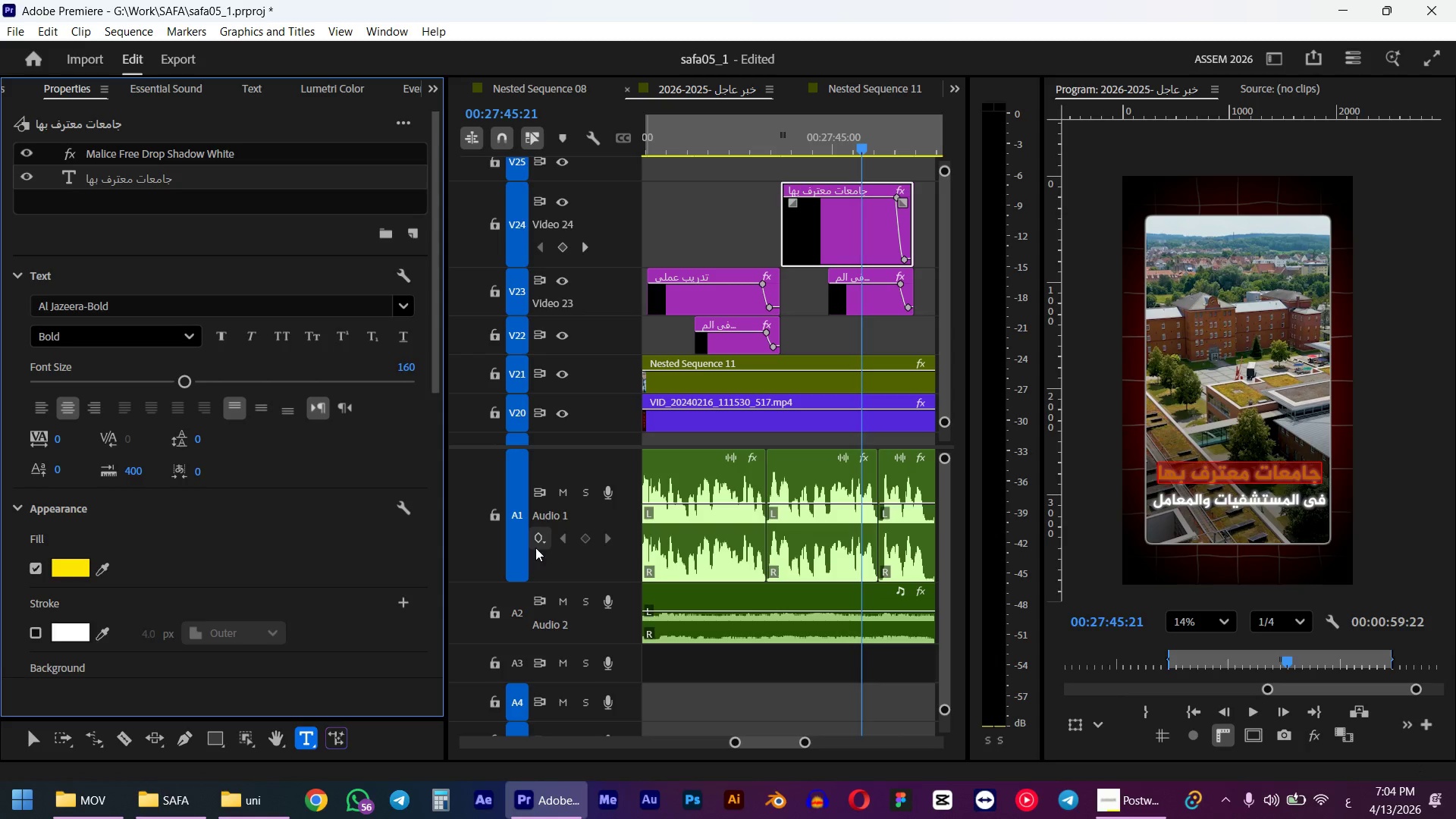 
wait(7.11)
 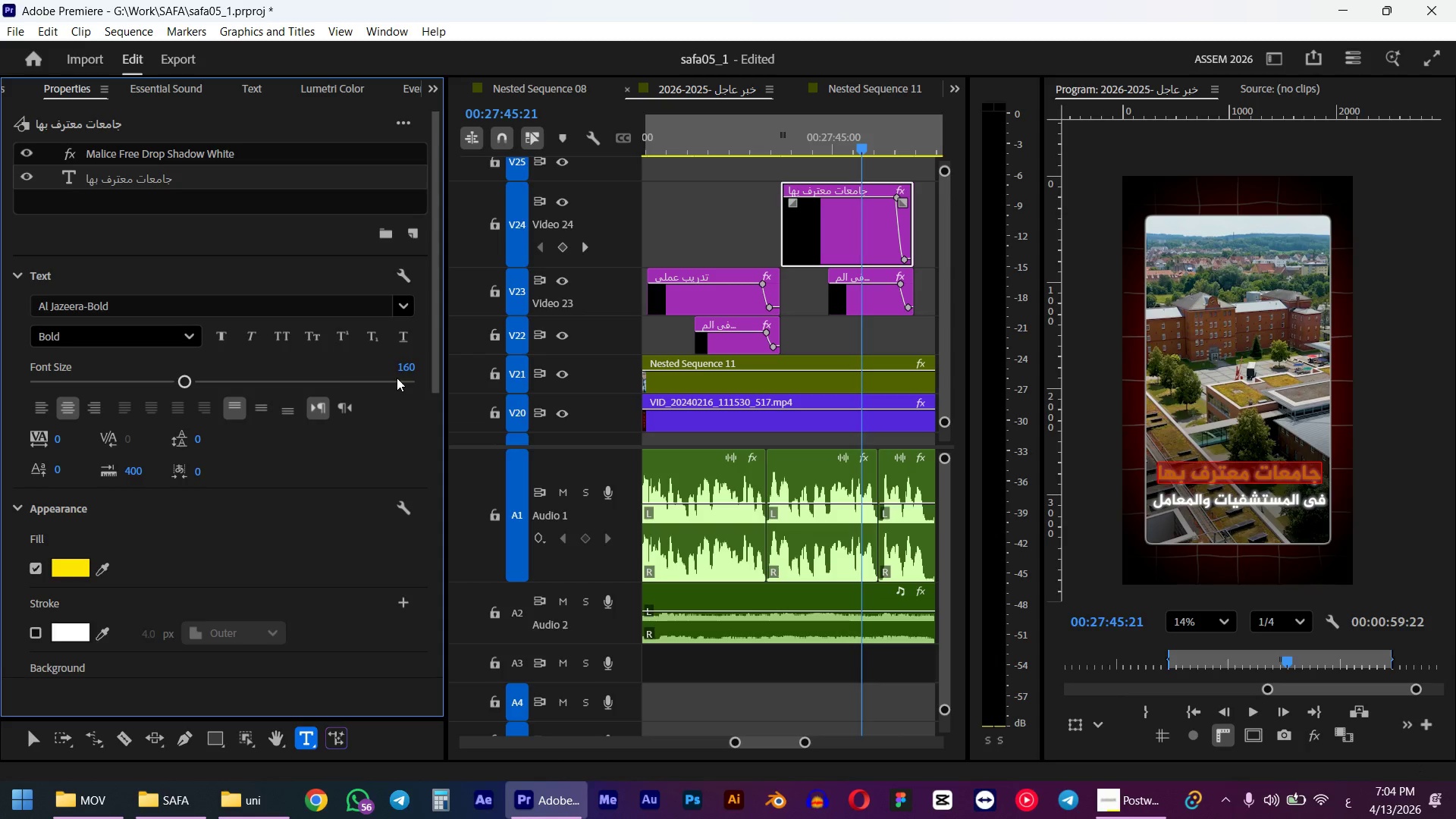 
left_click([800, 140])
 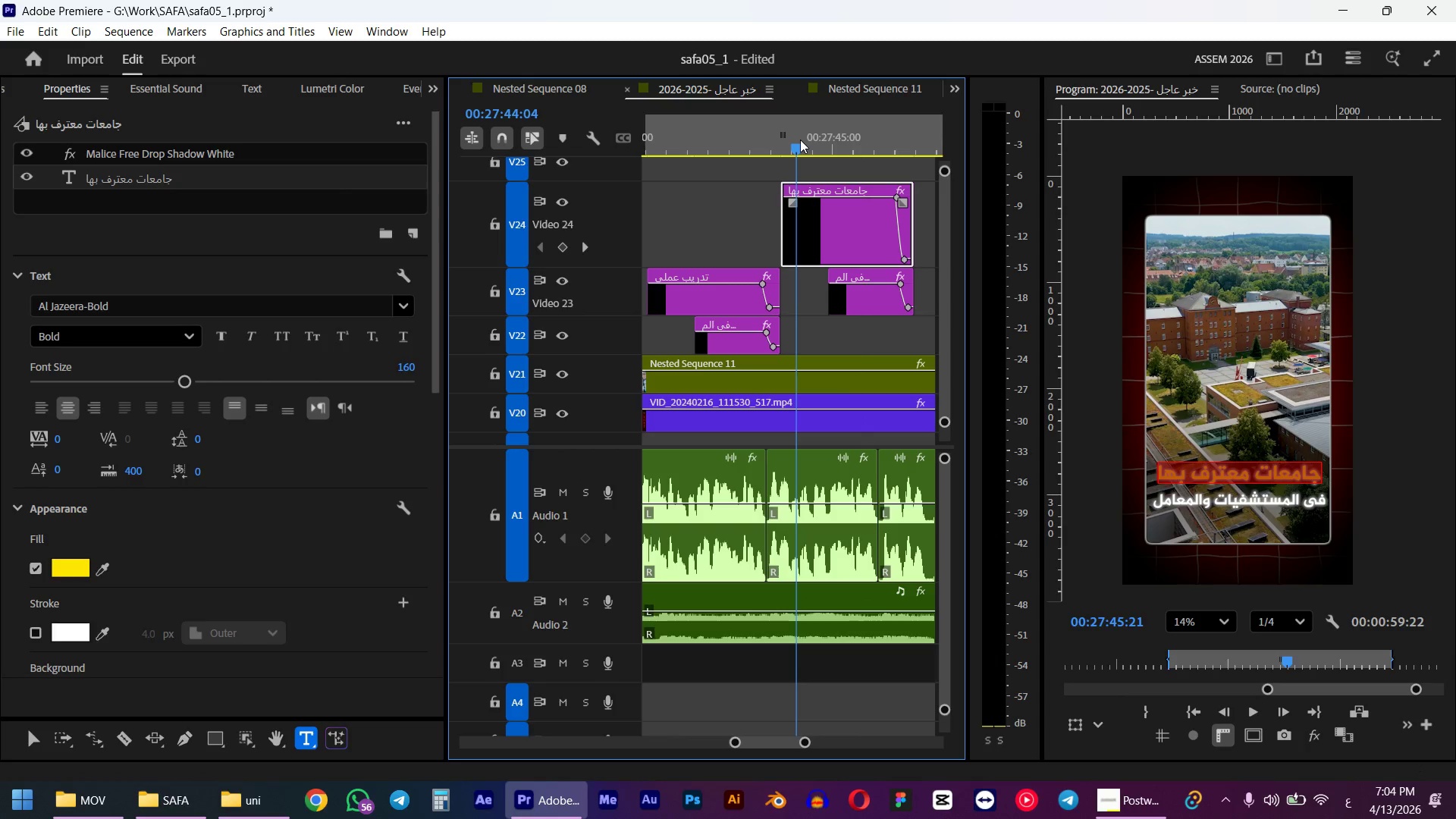 
key(Space)
 